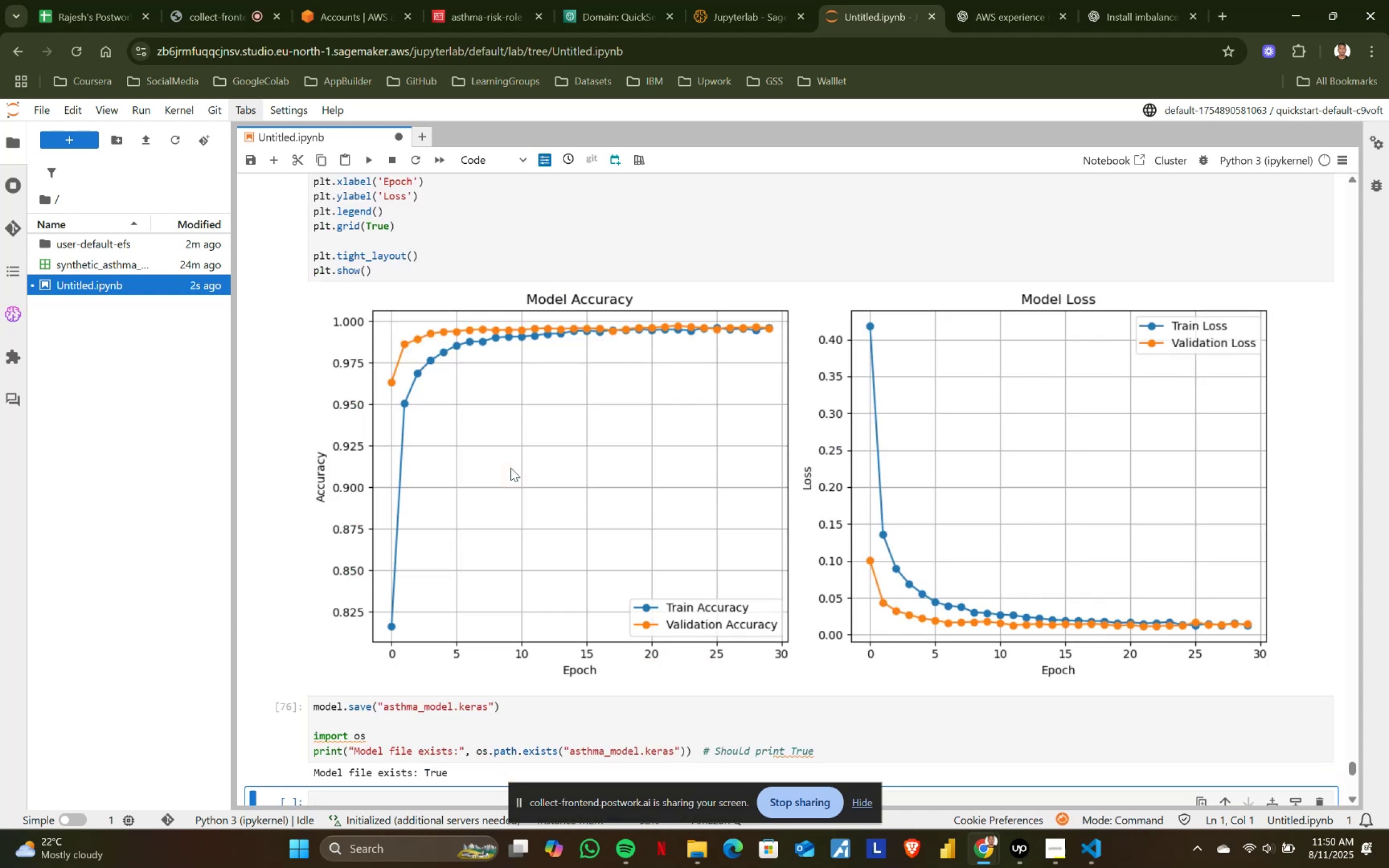 
scroll: coordinate [511, 468], scroll_direction: down, amount: 2.0
 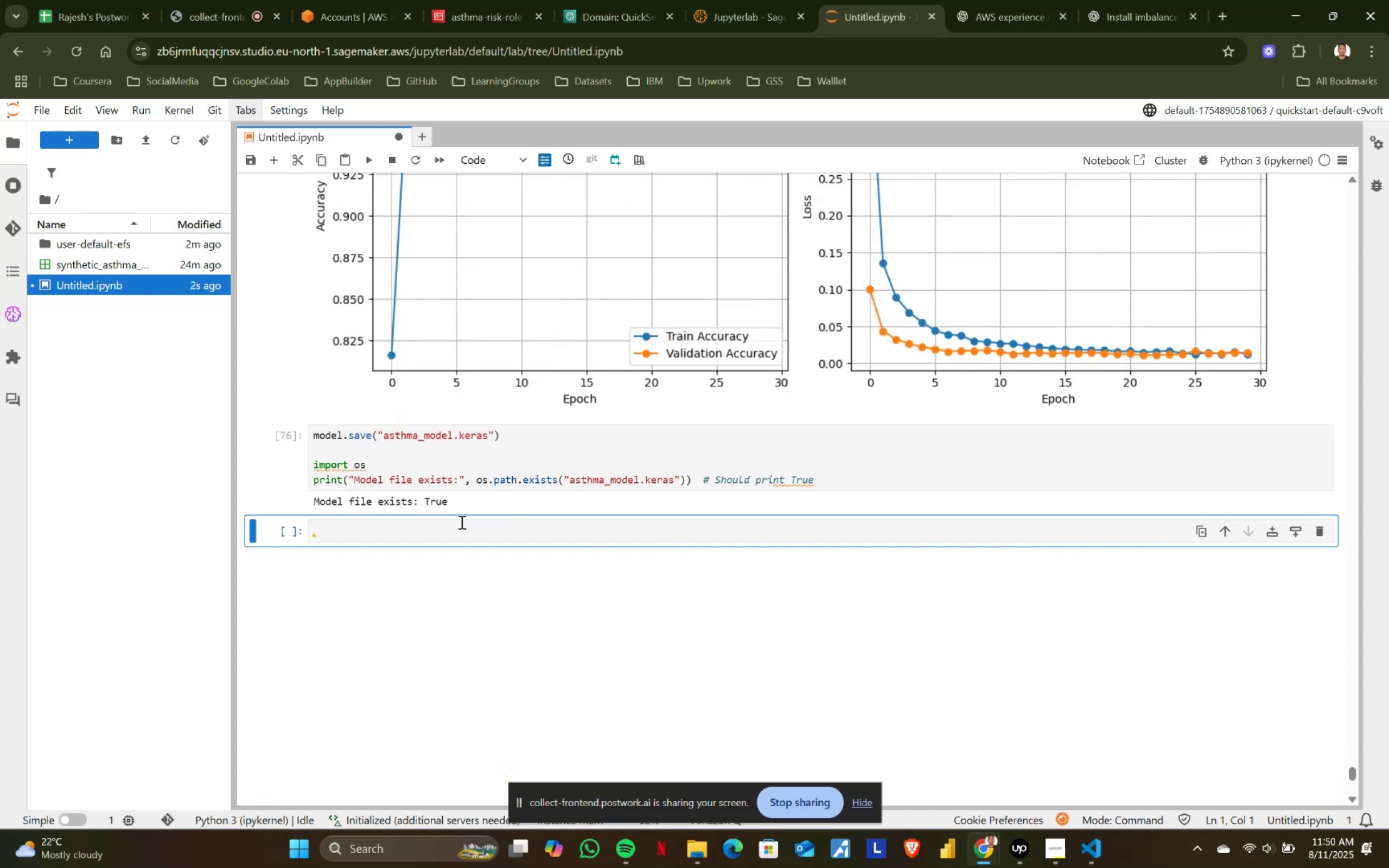 
left_click([444, 527])
 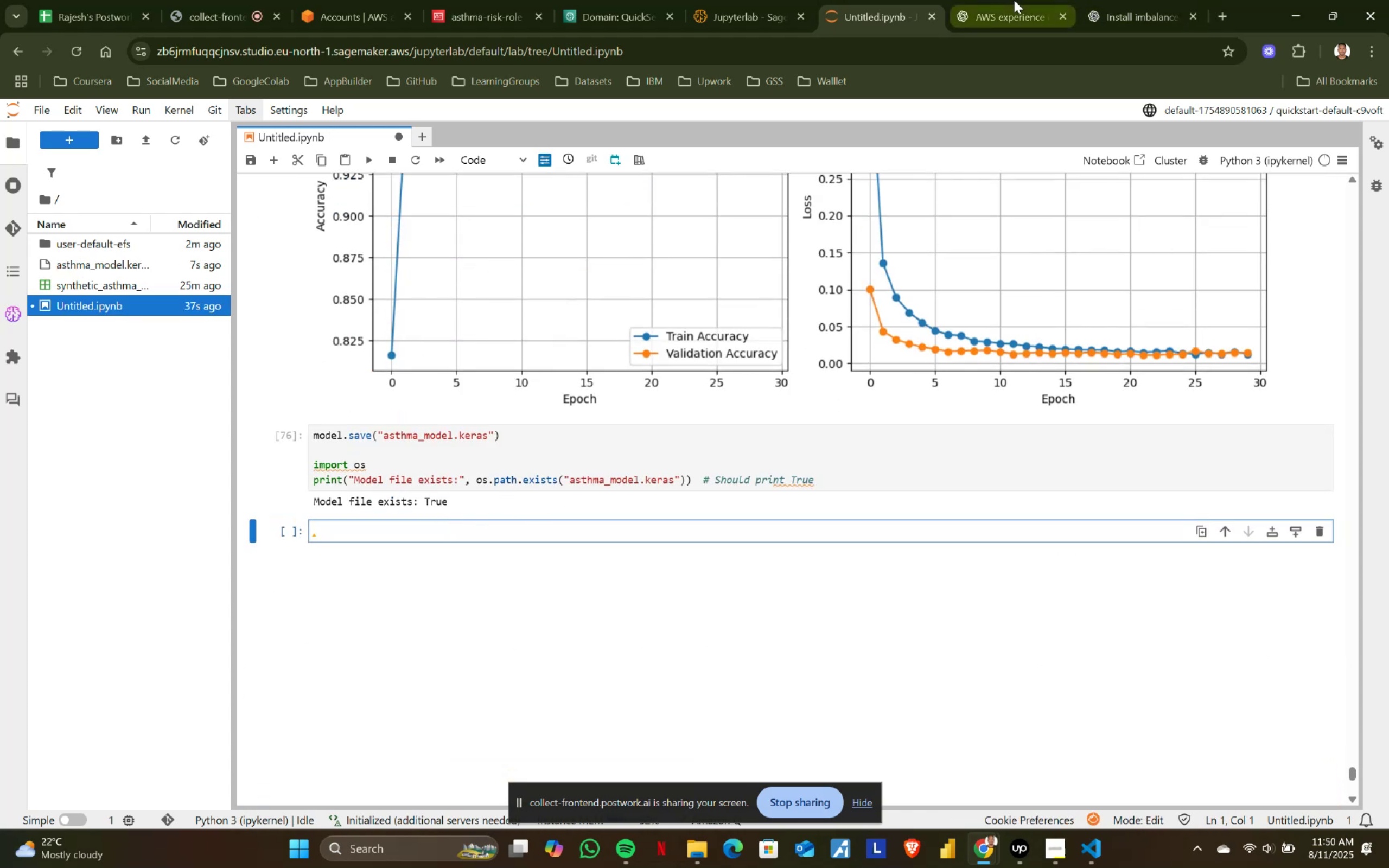 
left_click([1014, 0])
 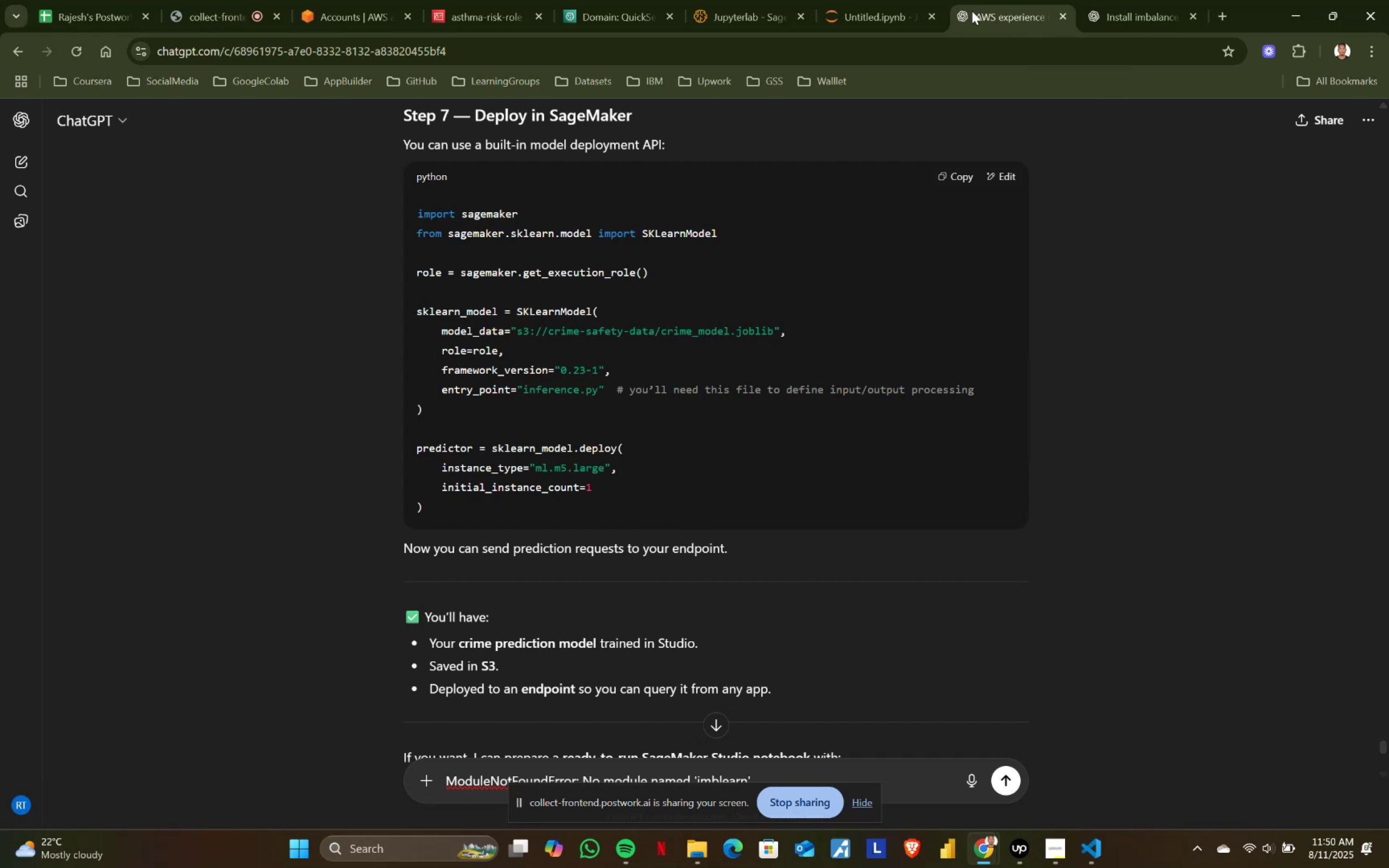 
left_click([1099, 0])
 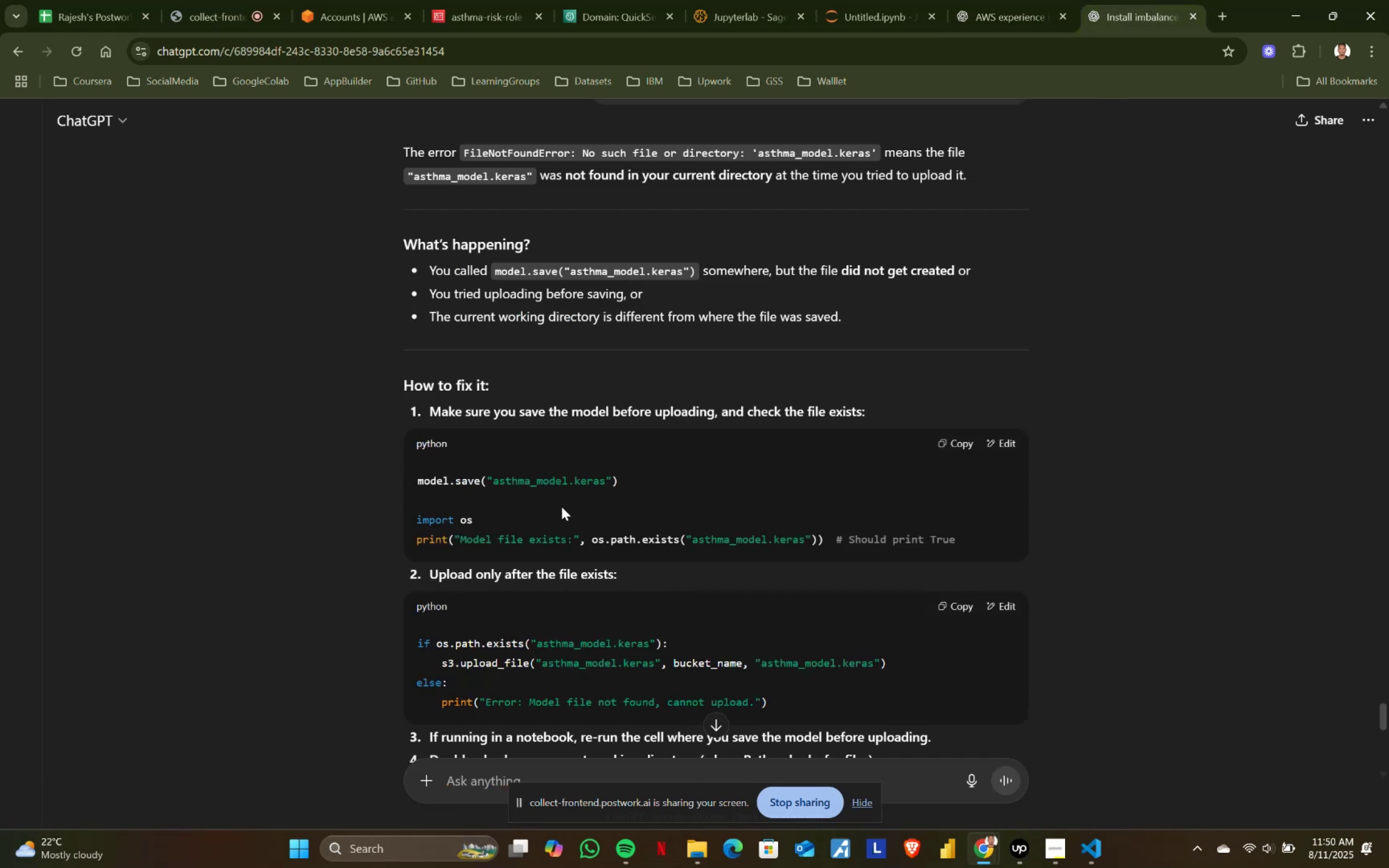 
scroll: coordinate [567, 509], scroll_direction: down, amount: 2.0
 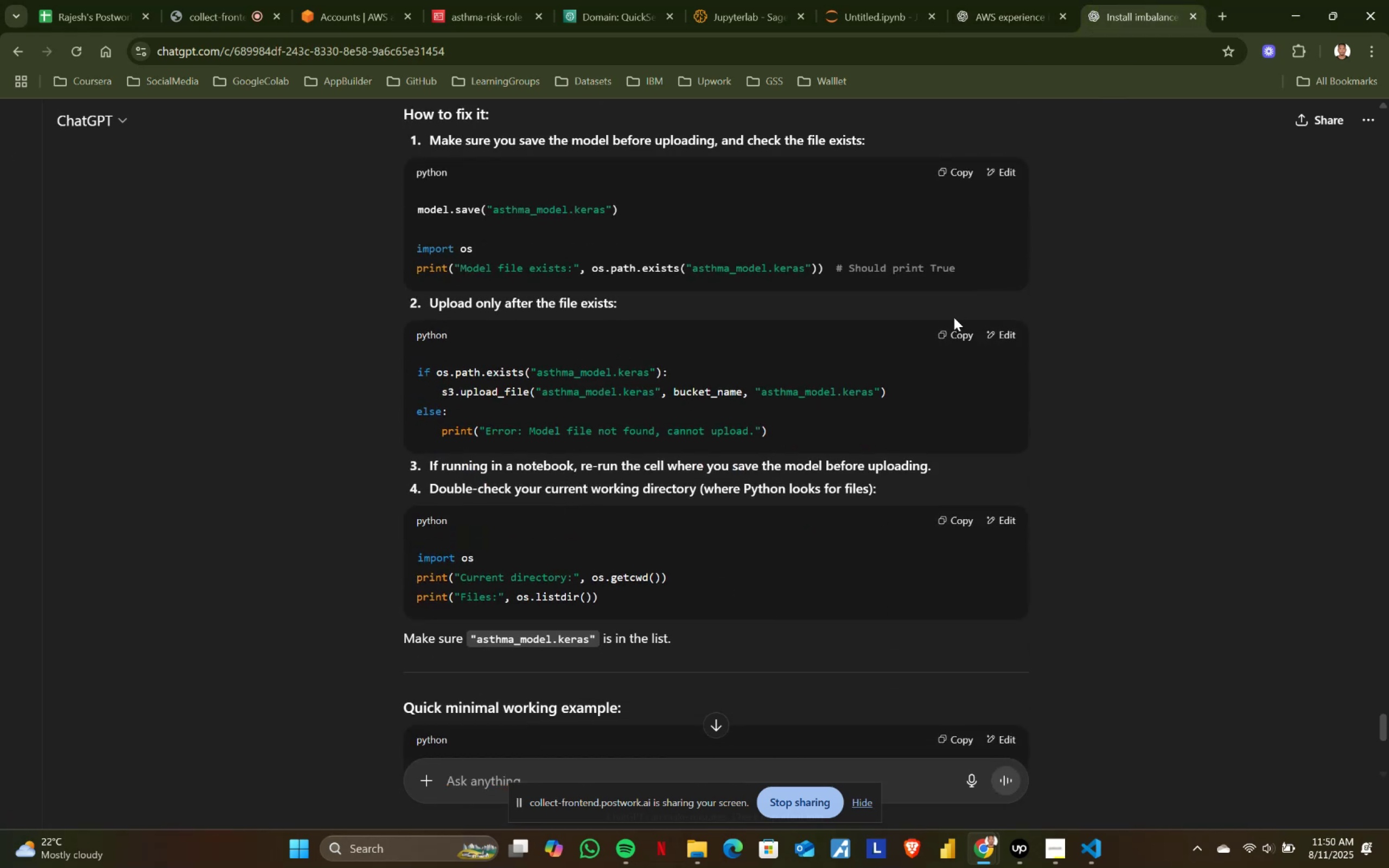 
left_click([950, 330])
 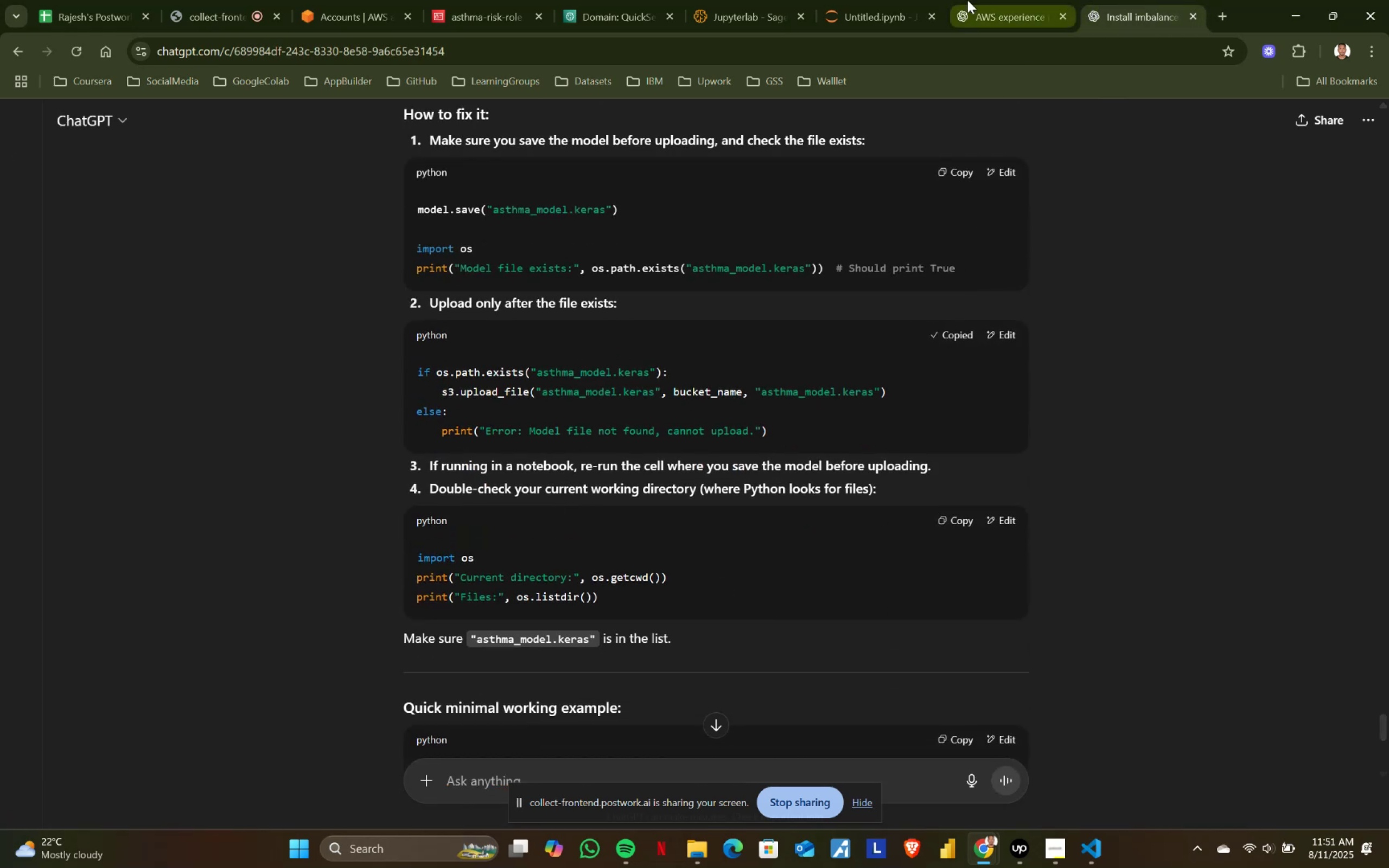 
left_click([891, 0])
 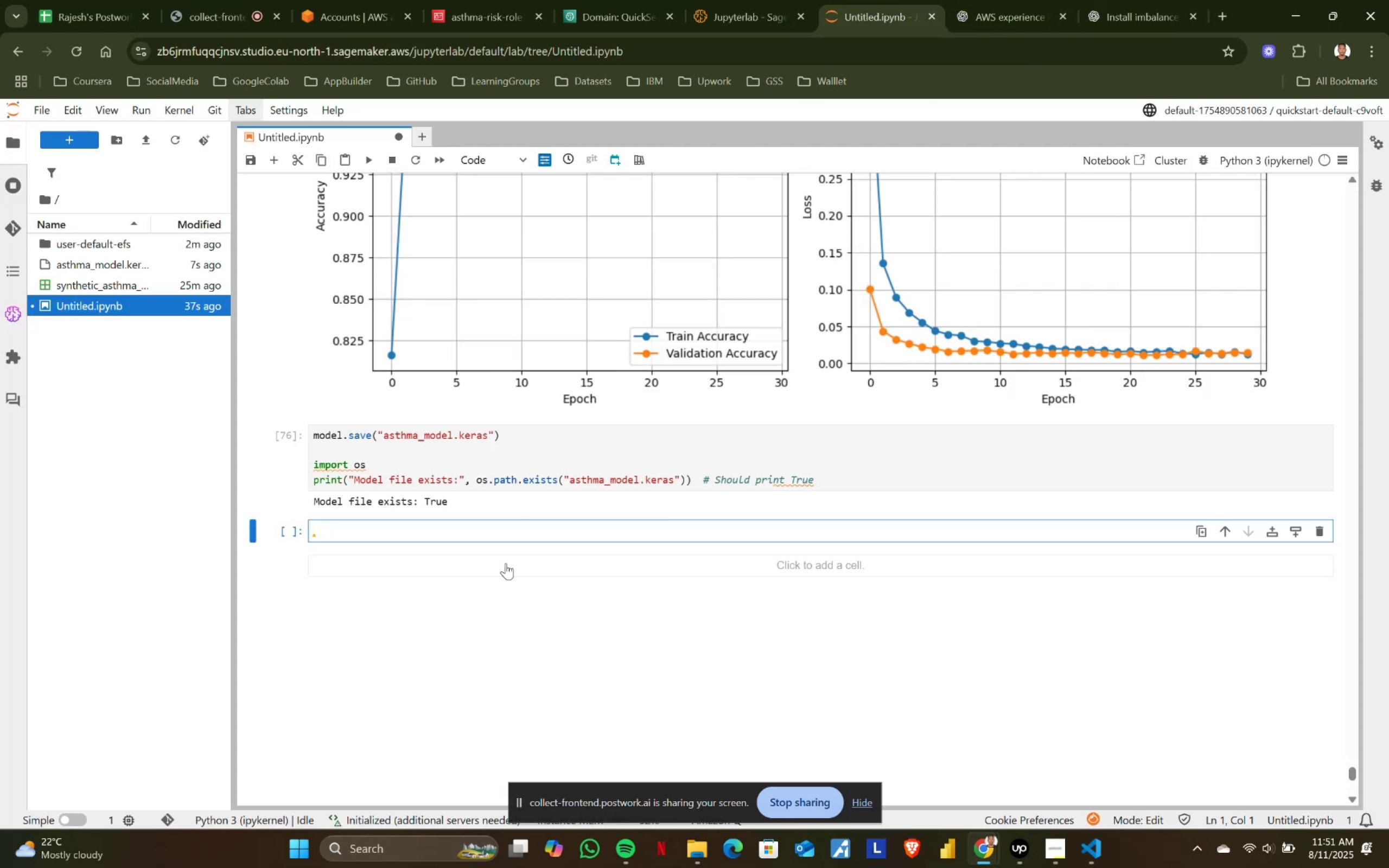 
key(Control+ControlLeft)
 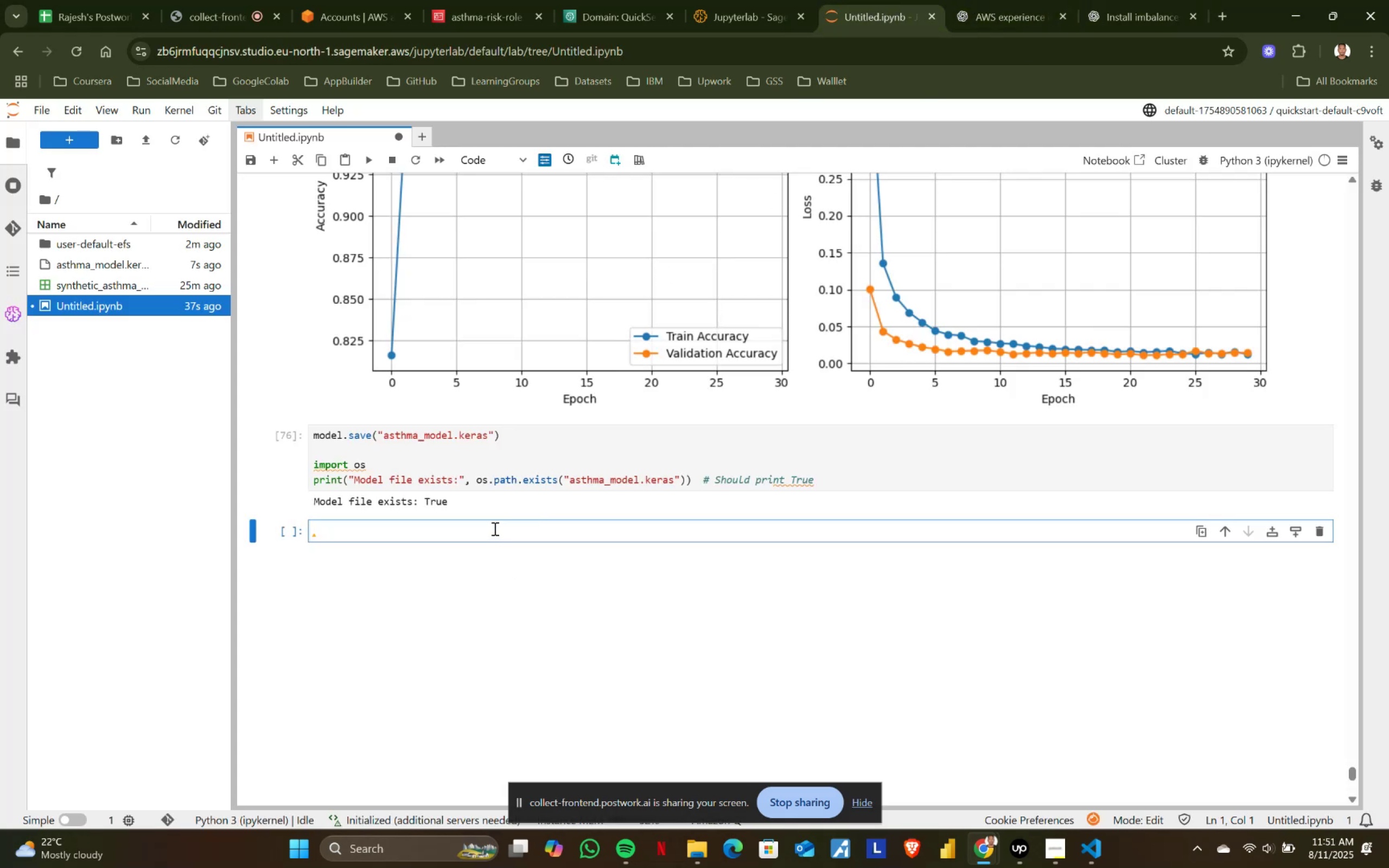 
left_click([494, 525])
 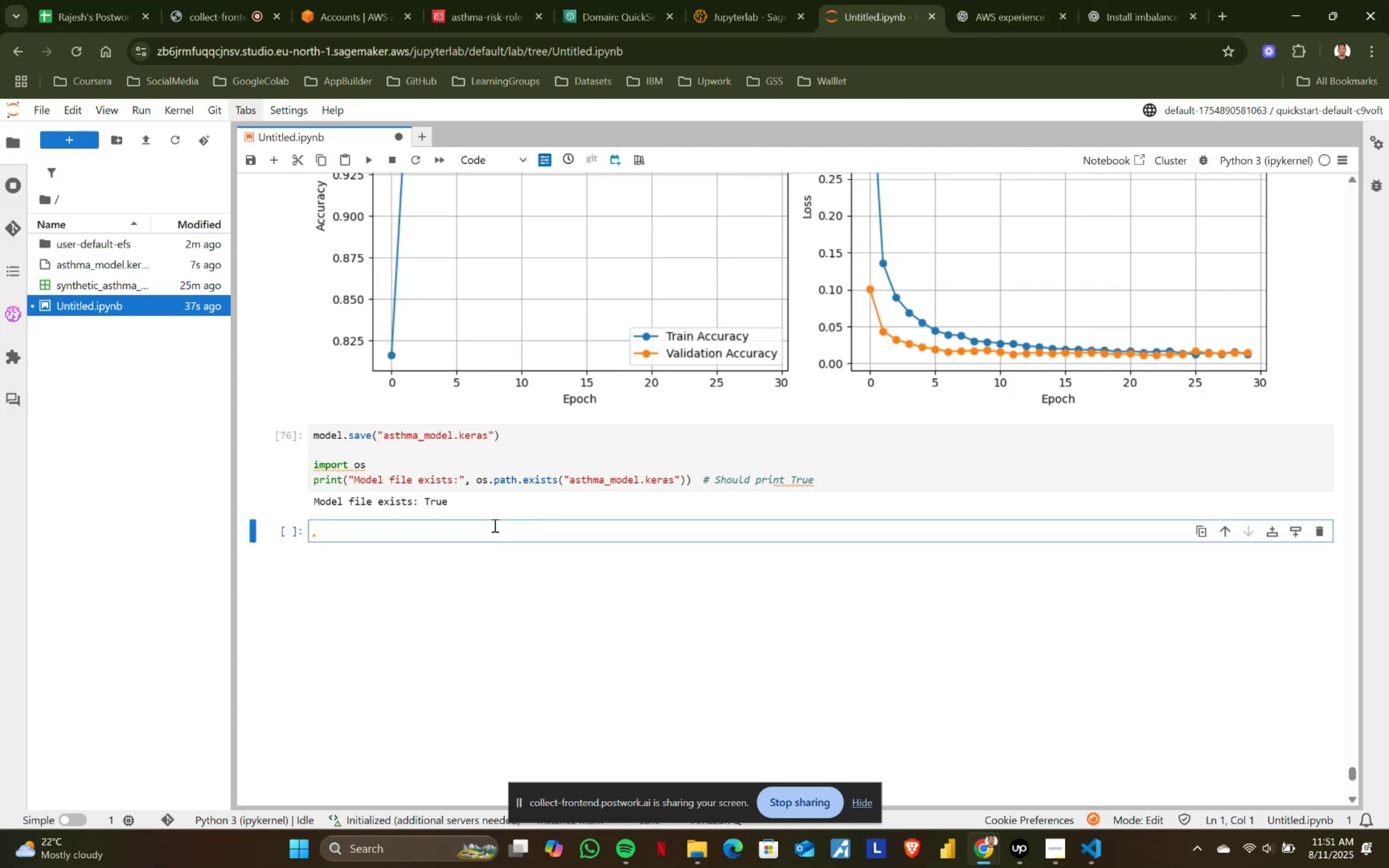 
key(Control+ControlLeft)
 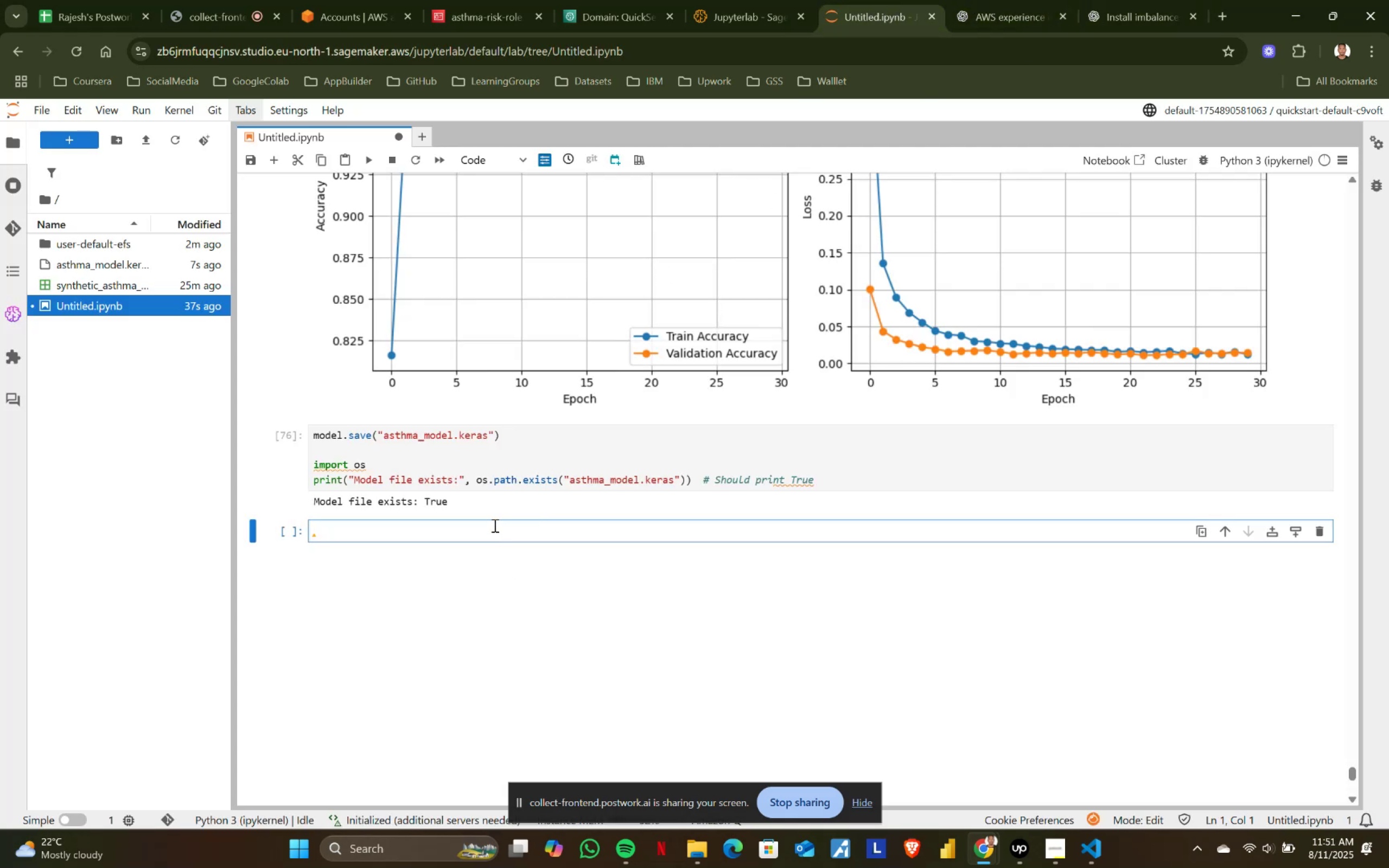 
key(Control+V)
 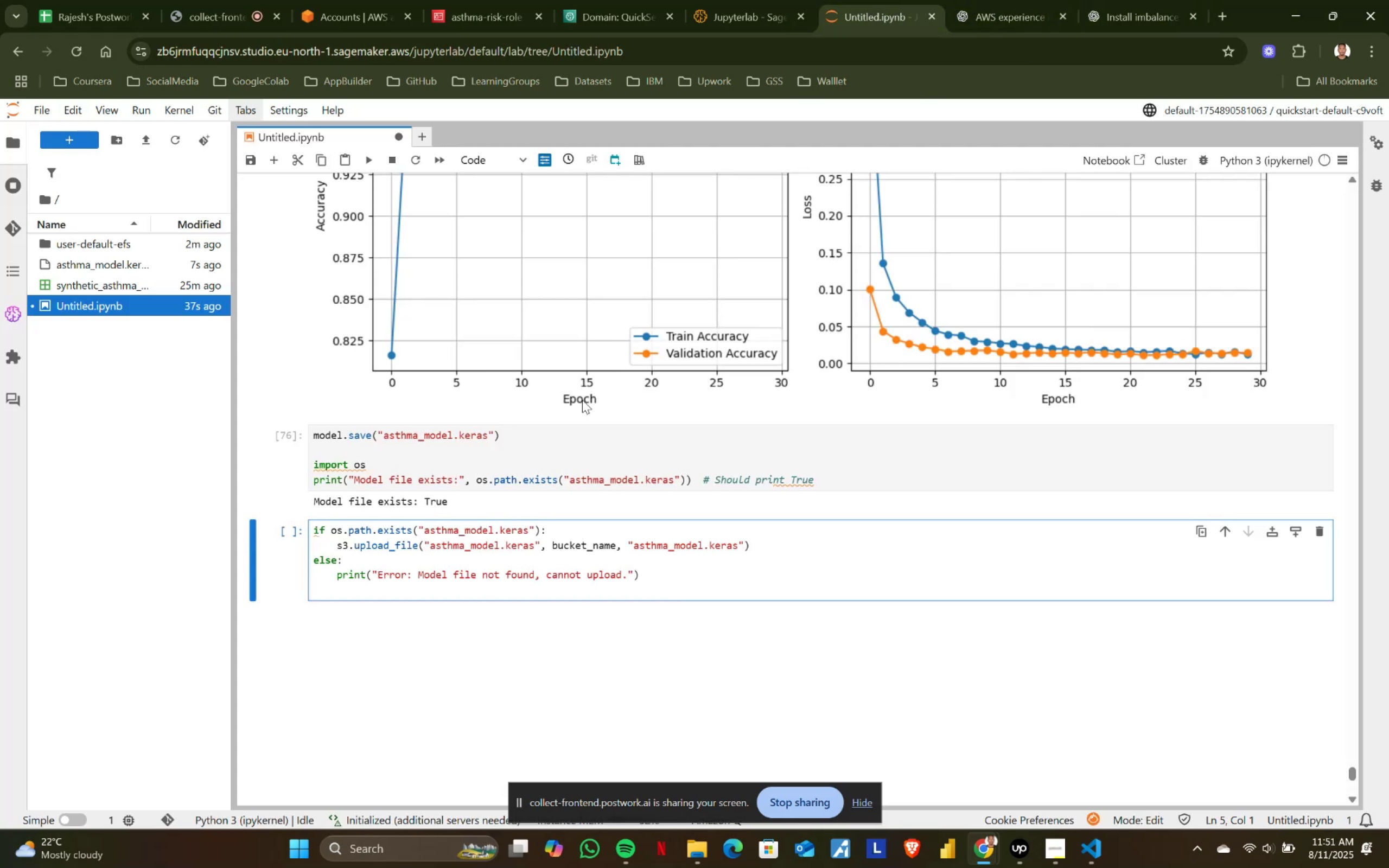 
key(Backspace)
 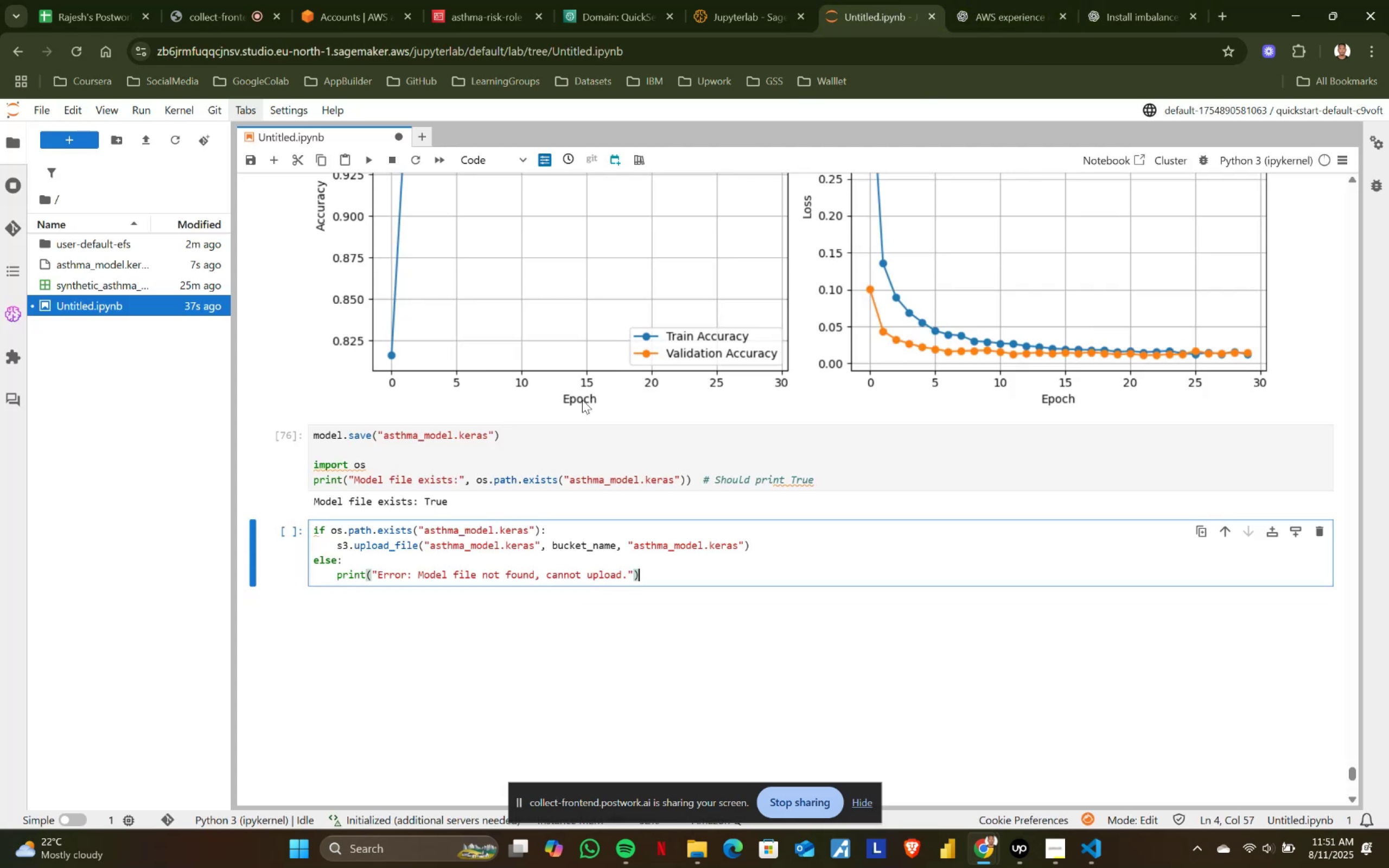 
key(Shift+ShiftRight)
 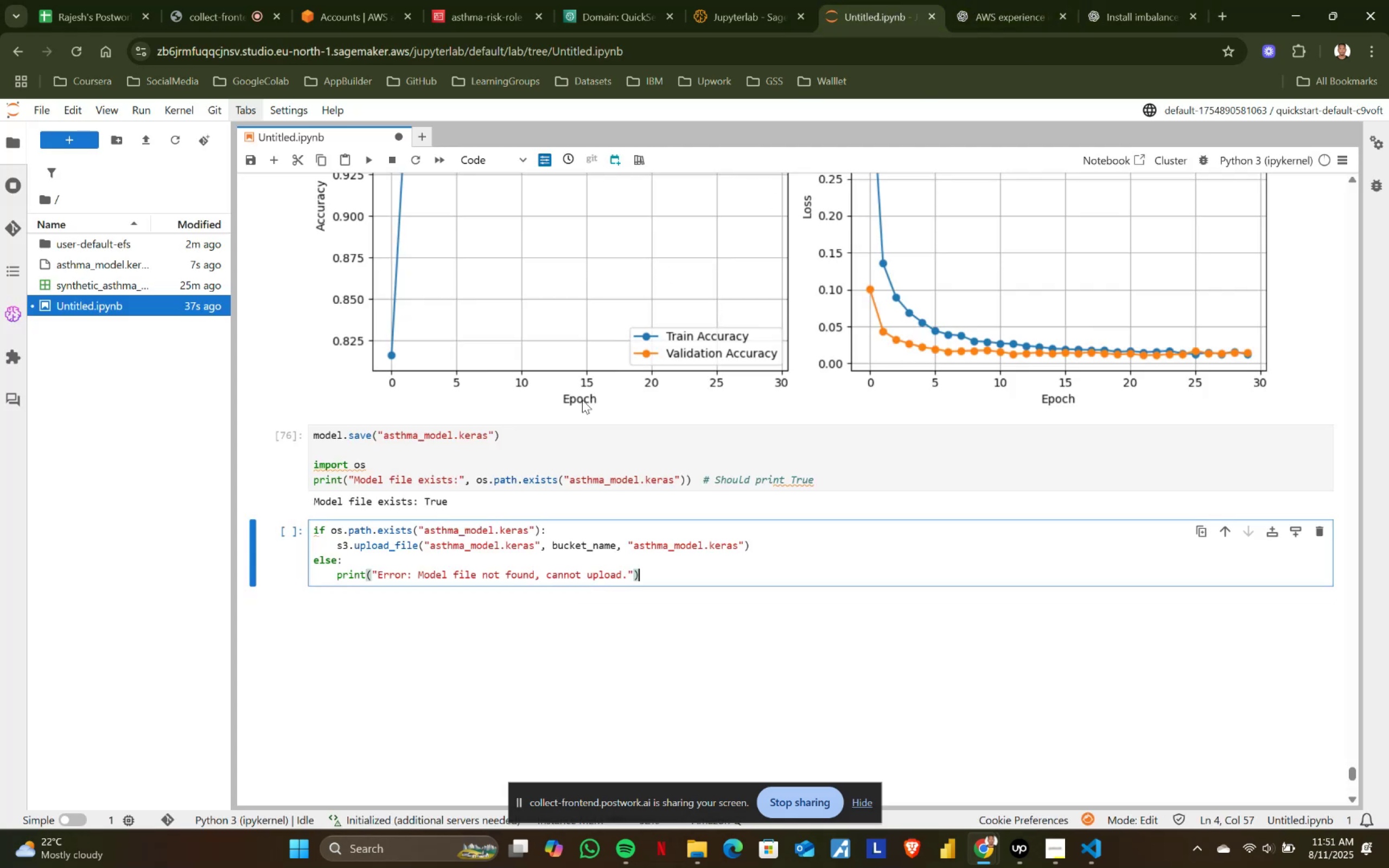 
key(Shift+Enter)
 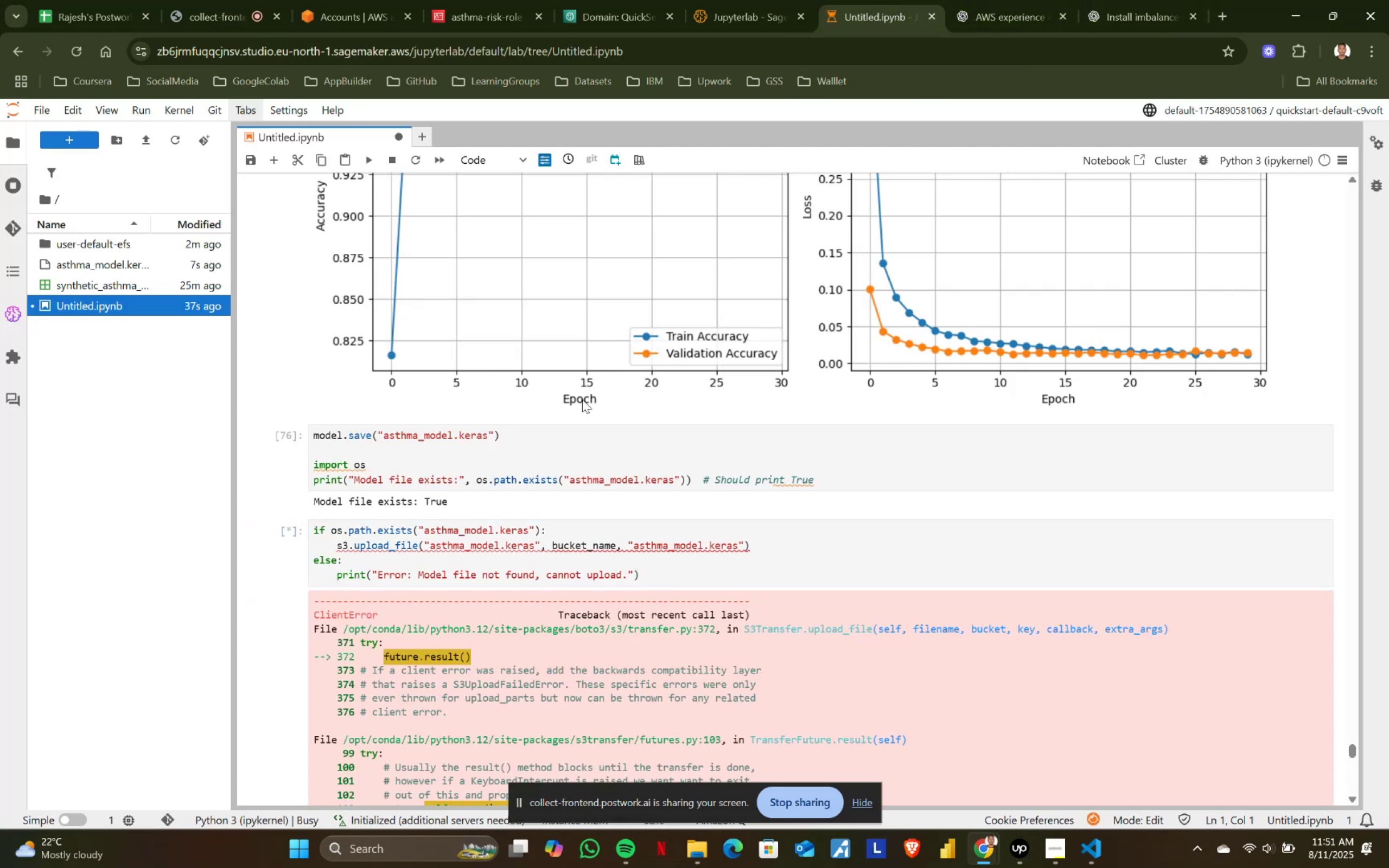 
scroll: coordinate [685, 578], scroll_direction: none, amount: 0.0
 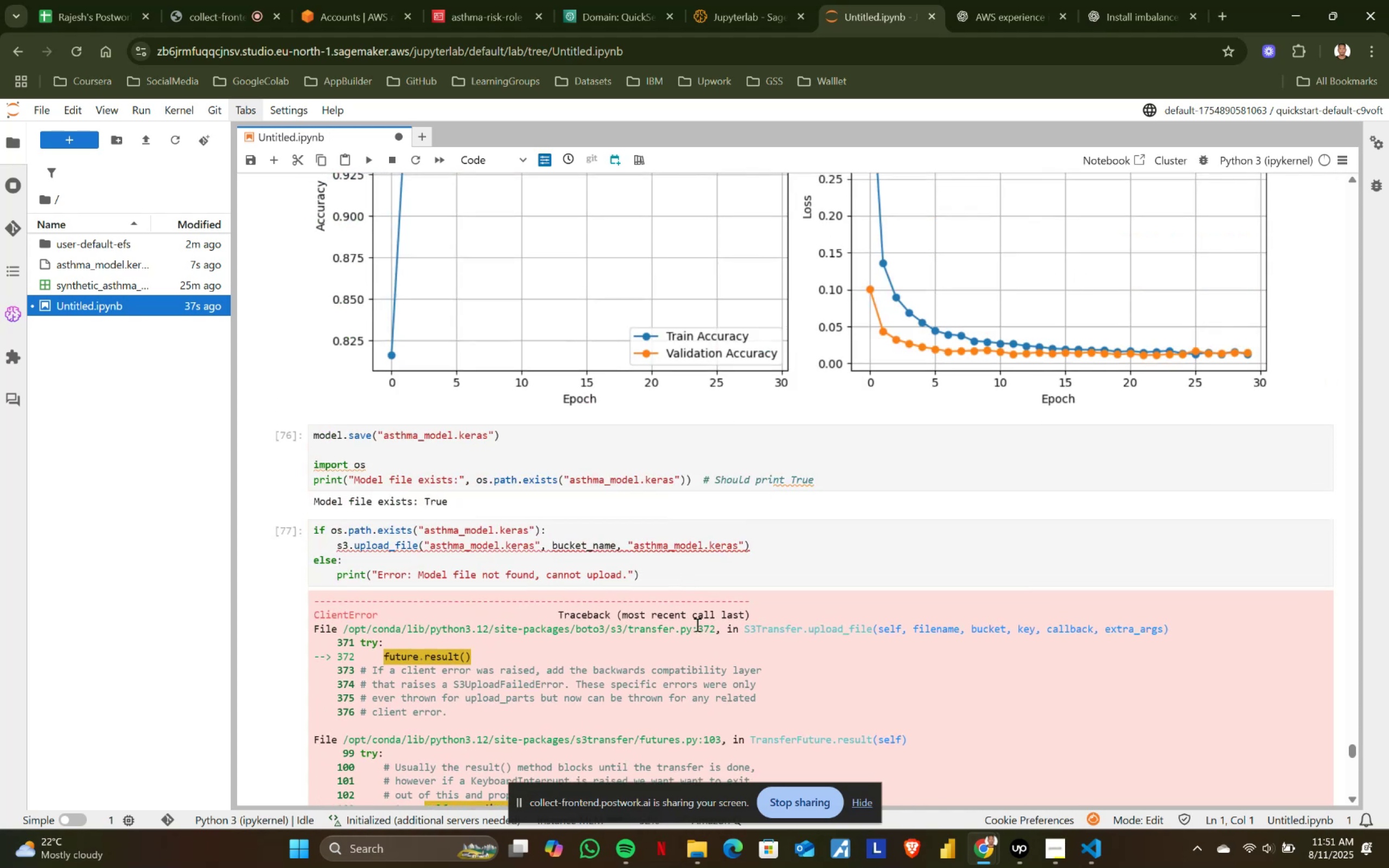 
scroll: coordinate [696, 624], scroll_direction: down, amount: 11.0
 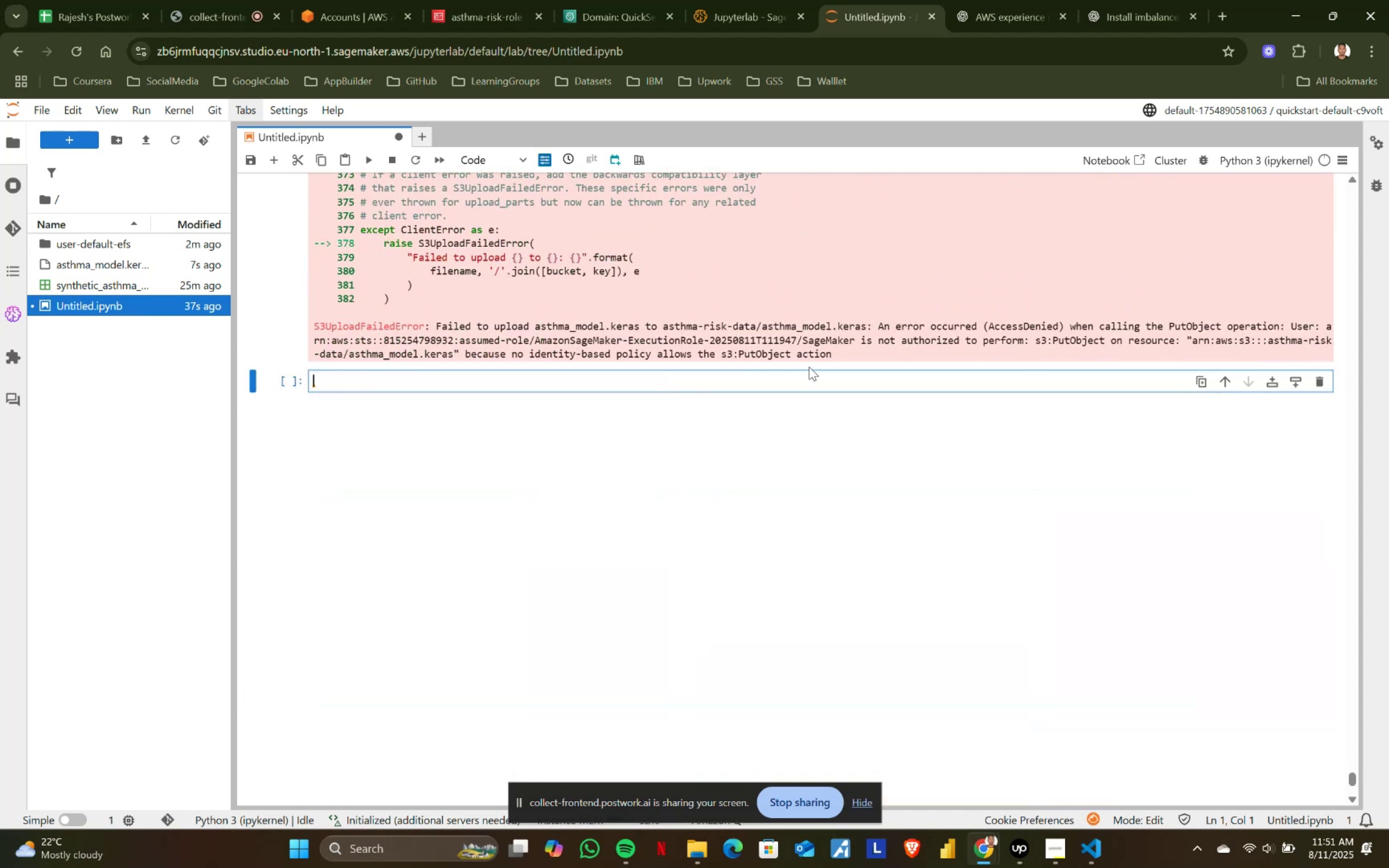 
left_click_drag(start_coordinate=[886, 354], to_coordinate=[487, 266])
 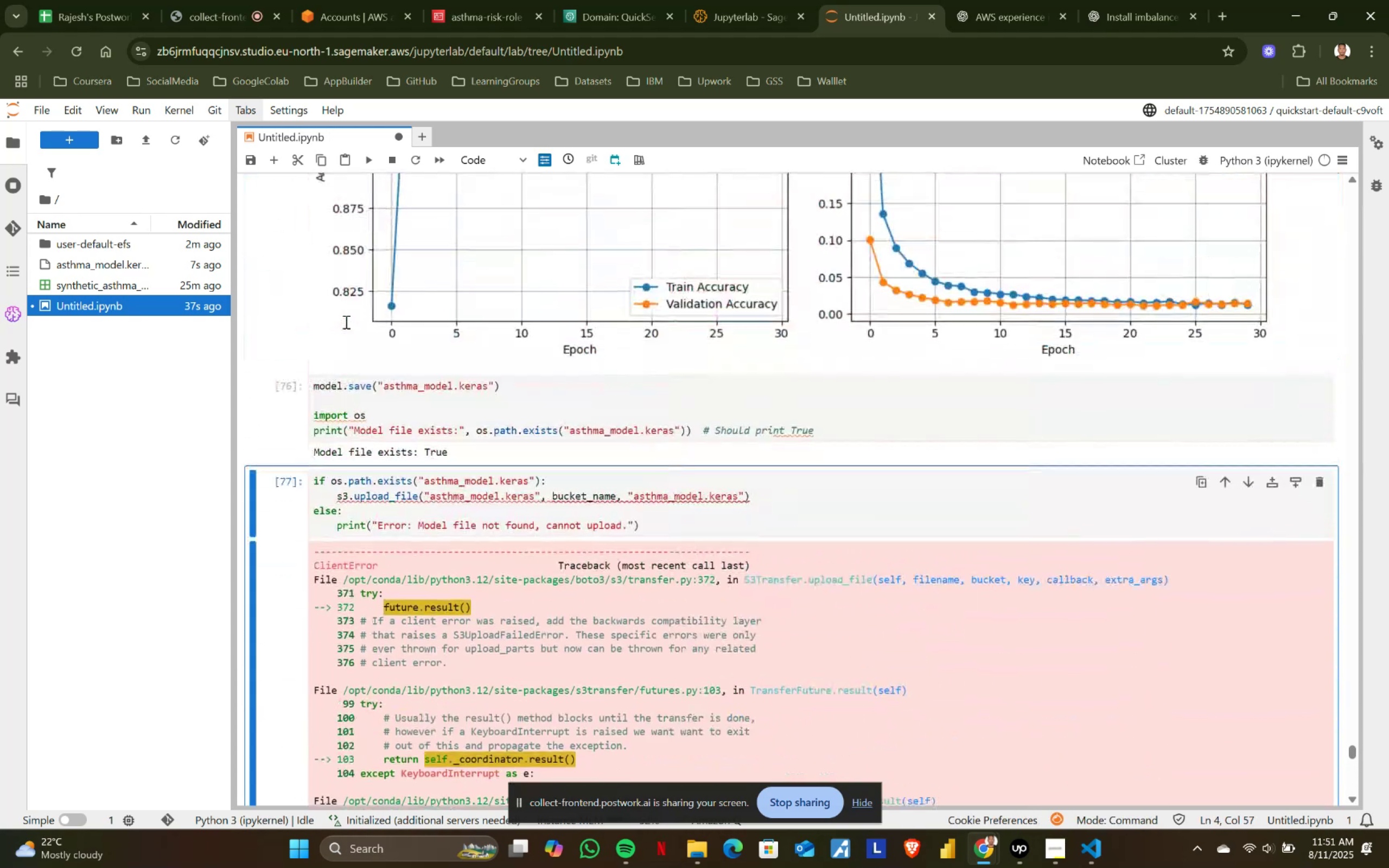 
hold_key(key=ShiftLeft, duration=0.81)
 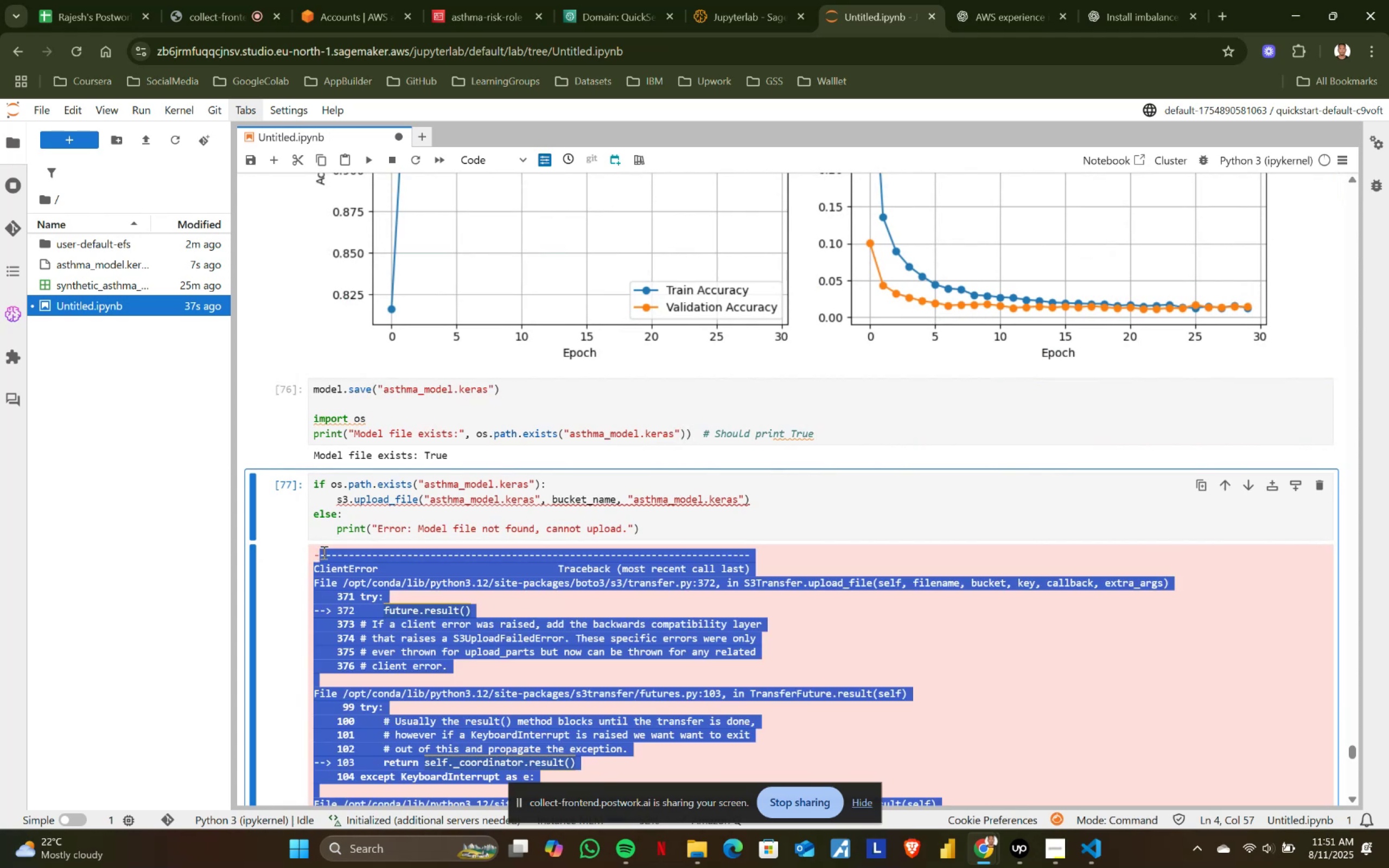 
hold_key(key=ShiftLeft, duration=0.47)
left_click([313, 555])
 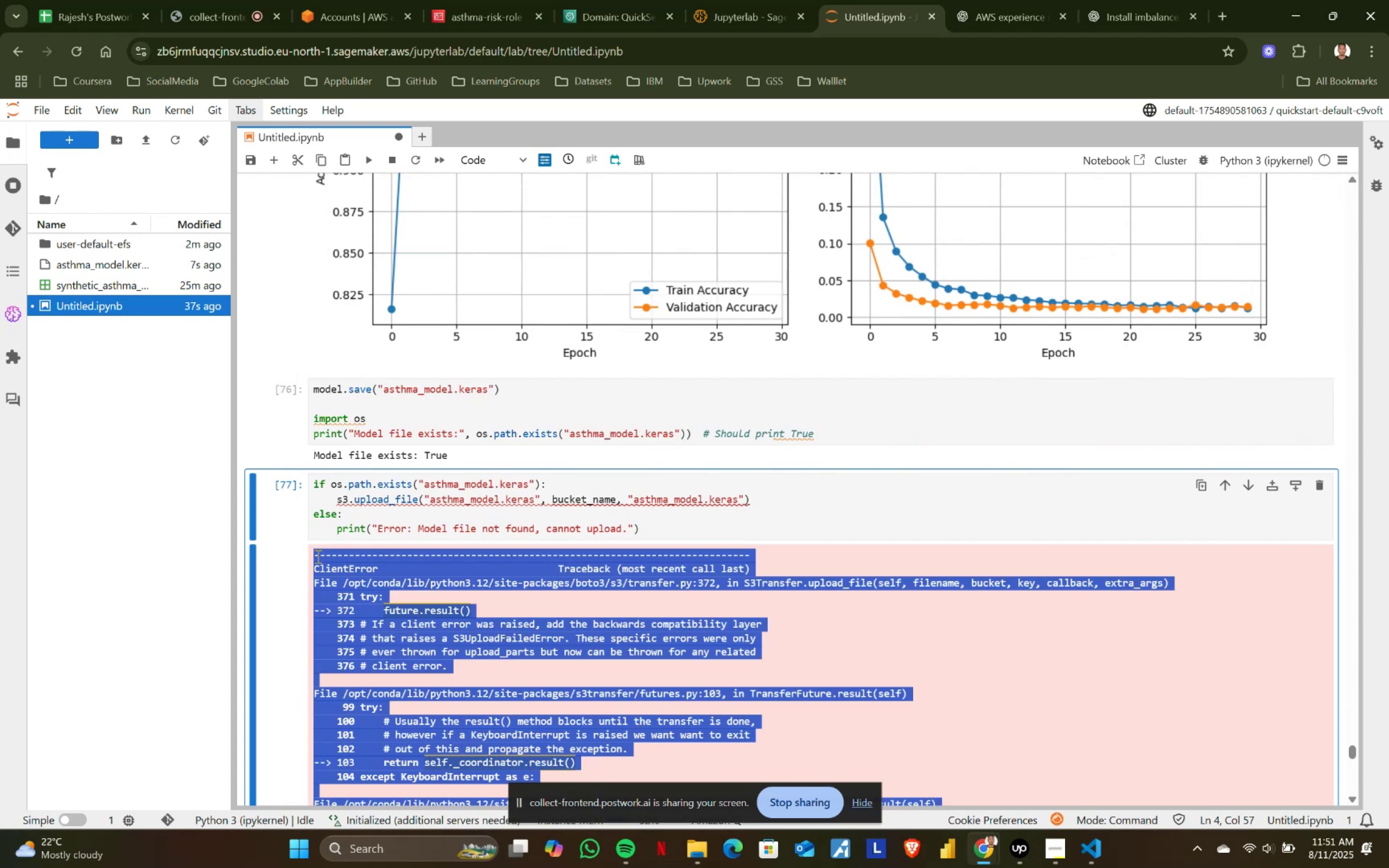 
key(Control+ControlLeft)
 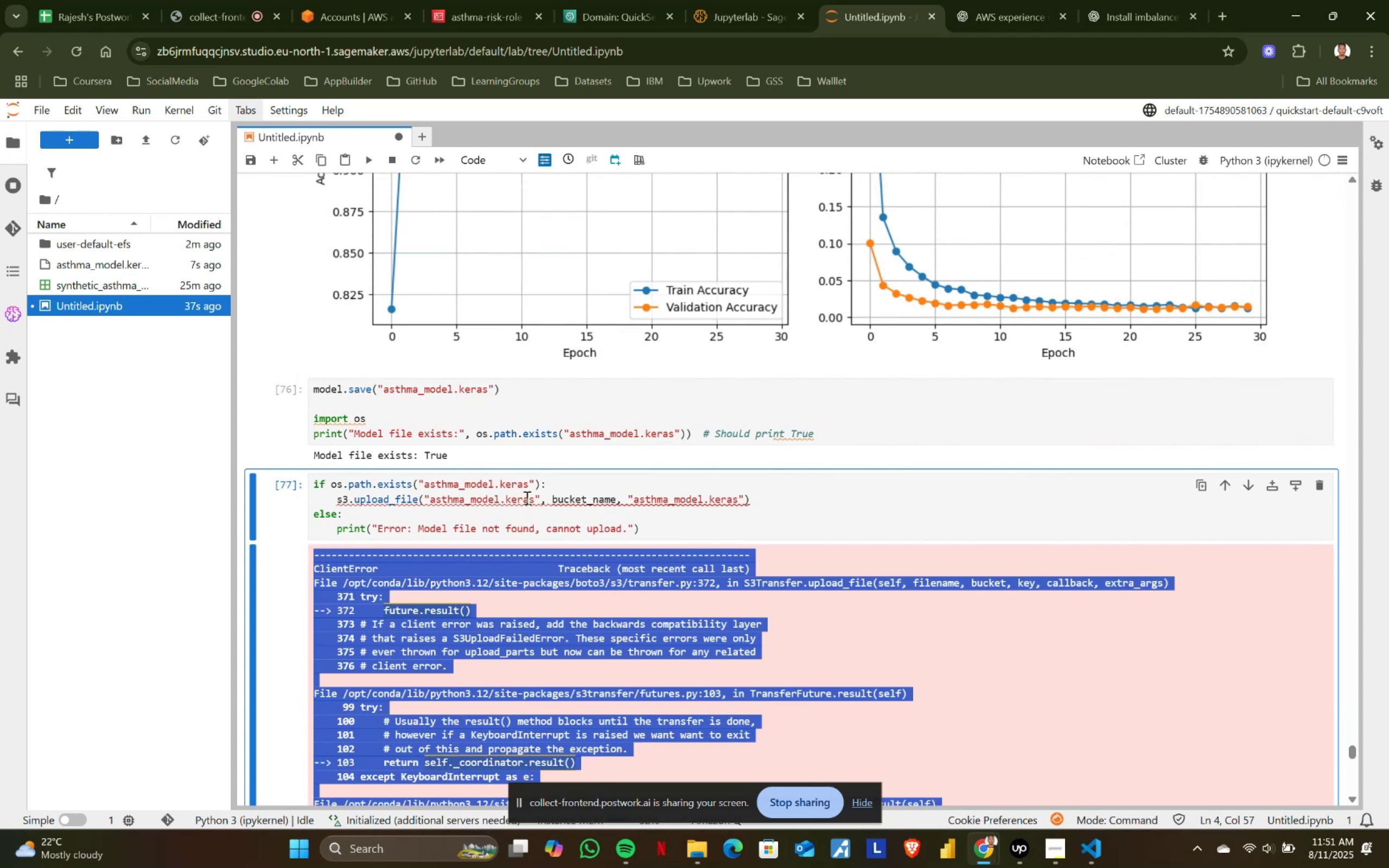 
key(Control+C)
 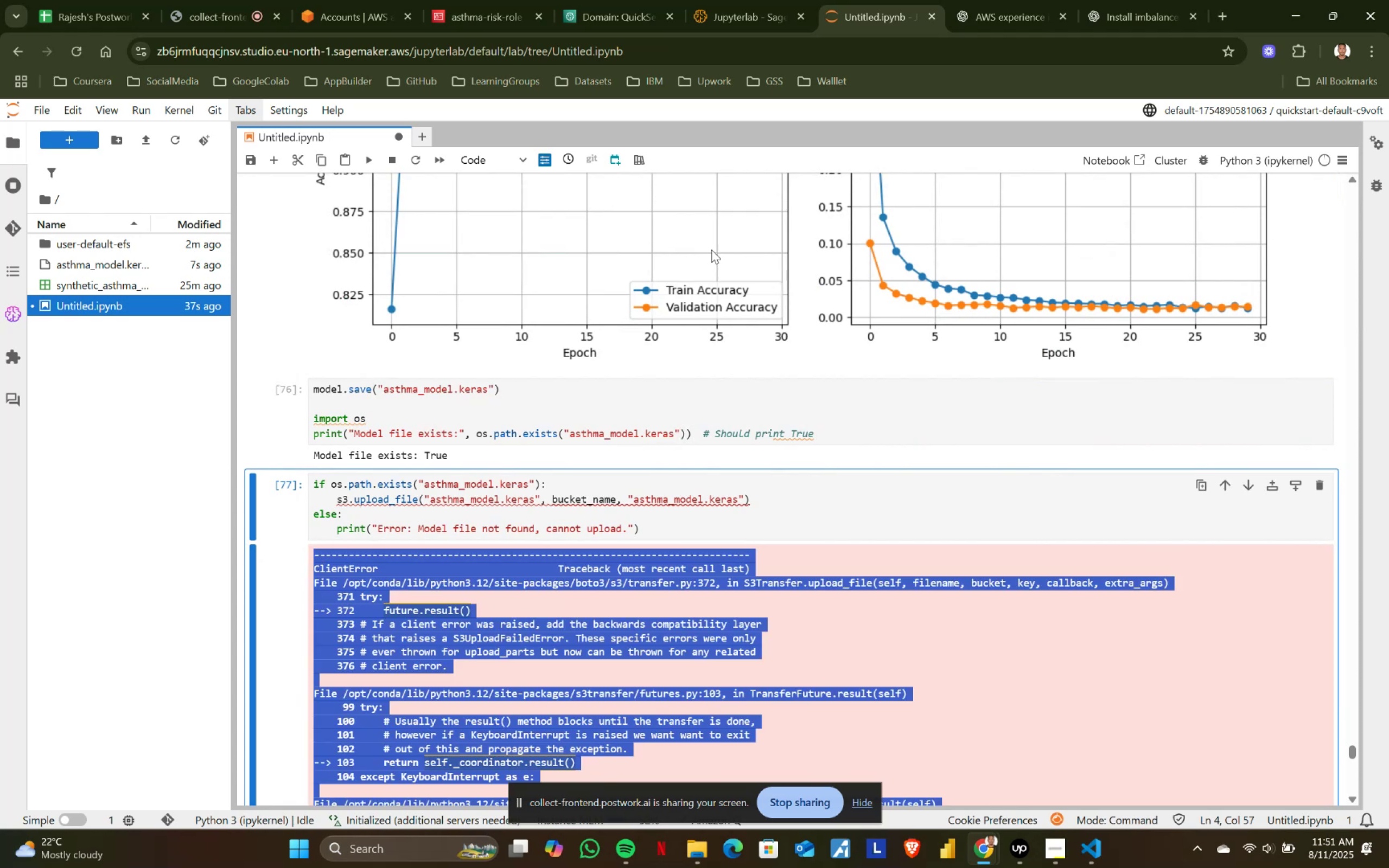 
key(Control+ControlLeft)
 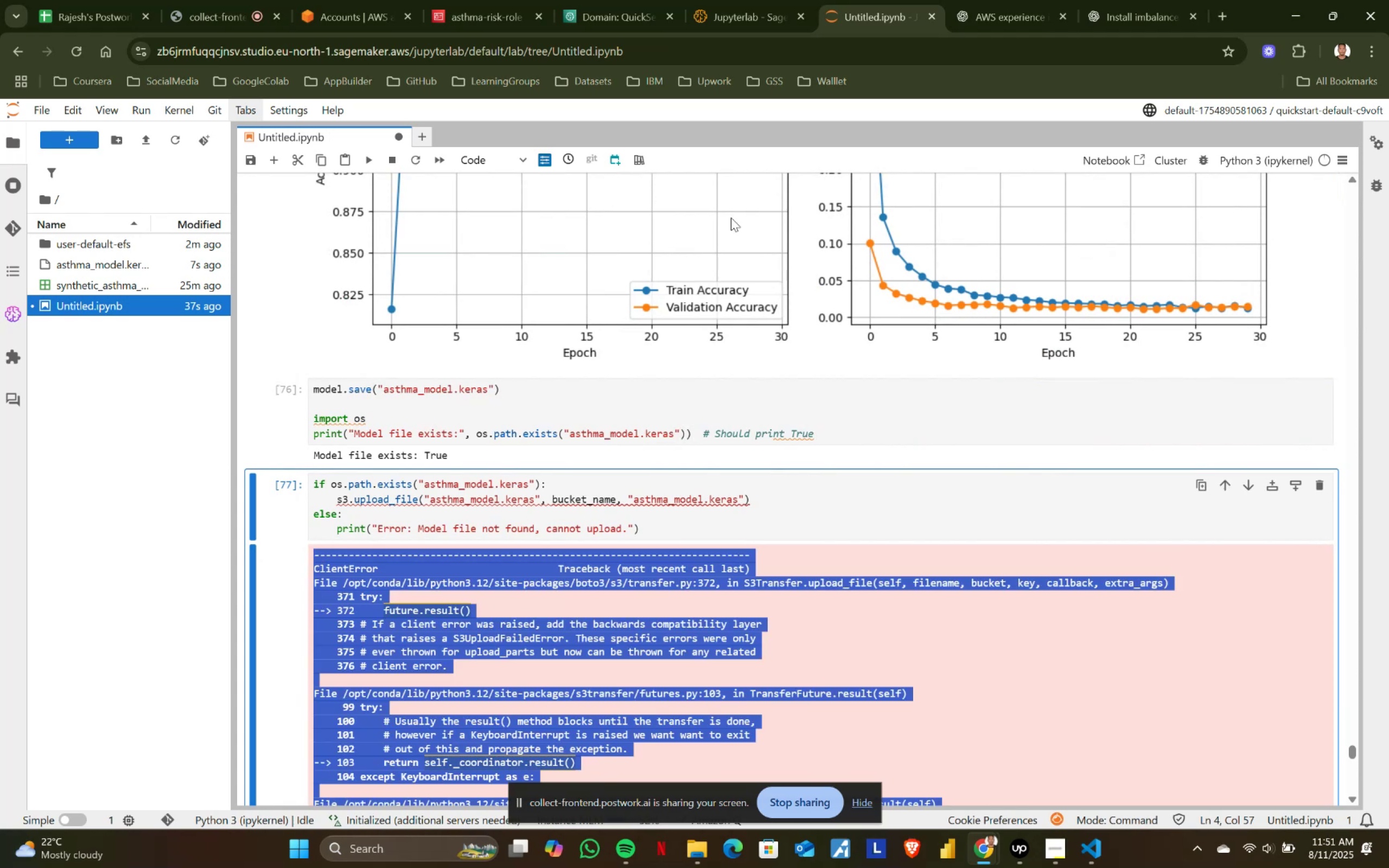 
key(Control+C)
 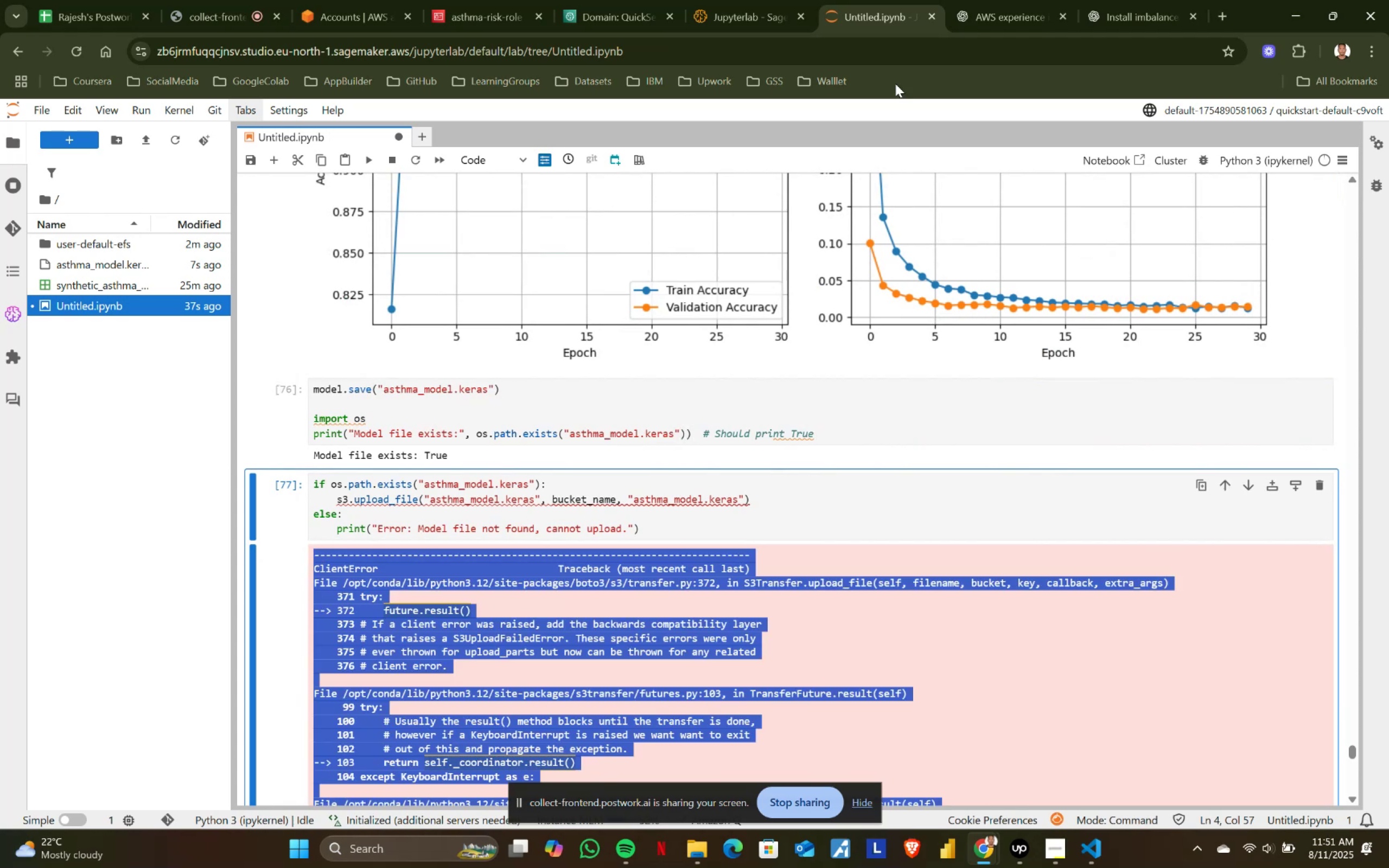 
key(Control+ControlLeft)
 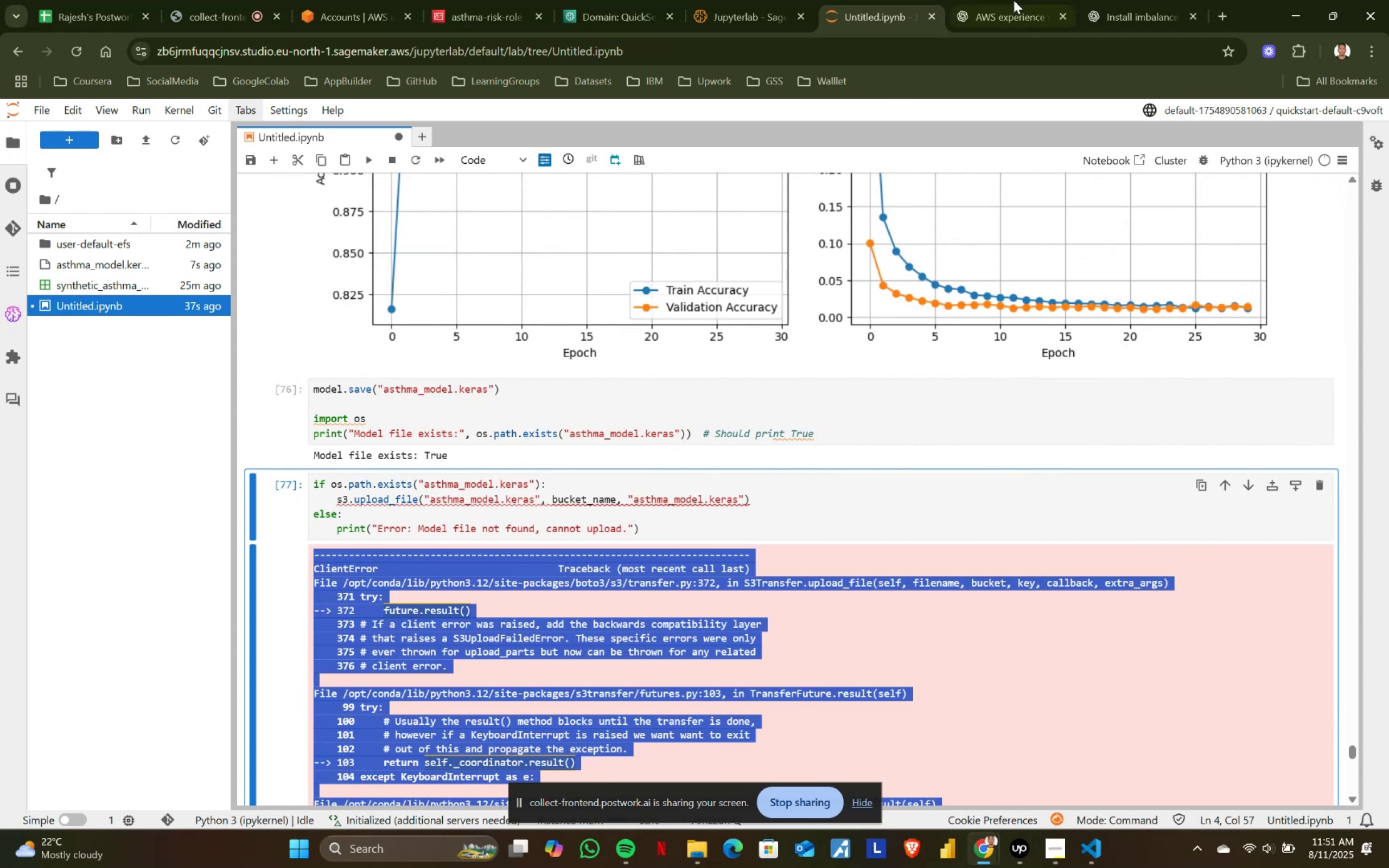 
key(Control+C)
 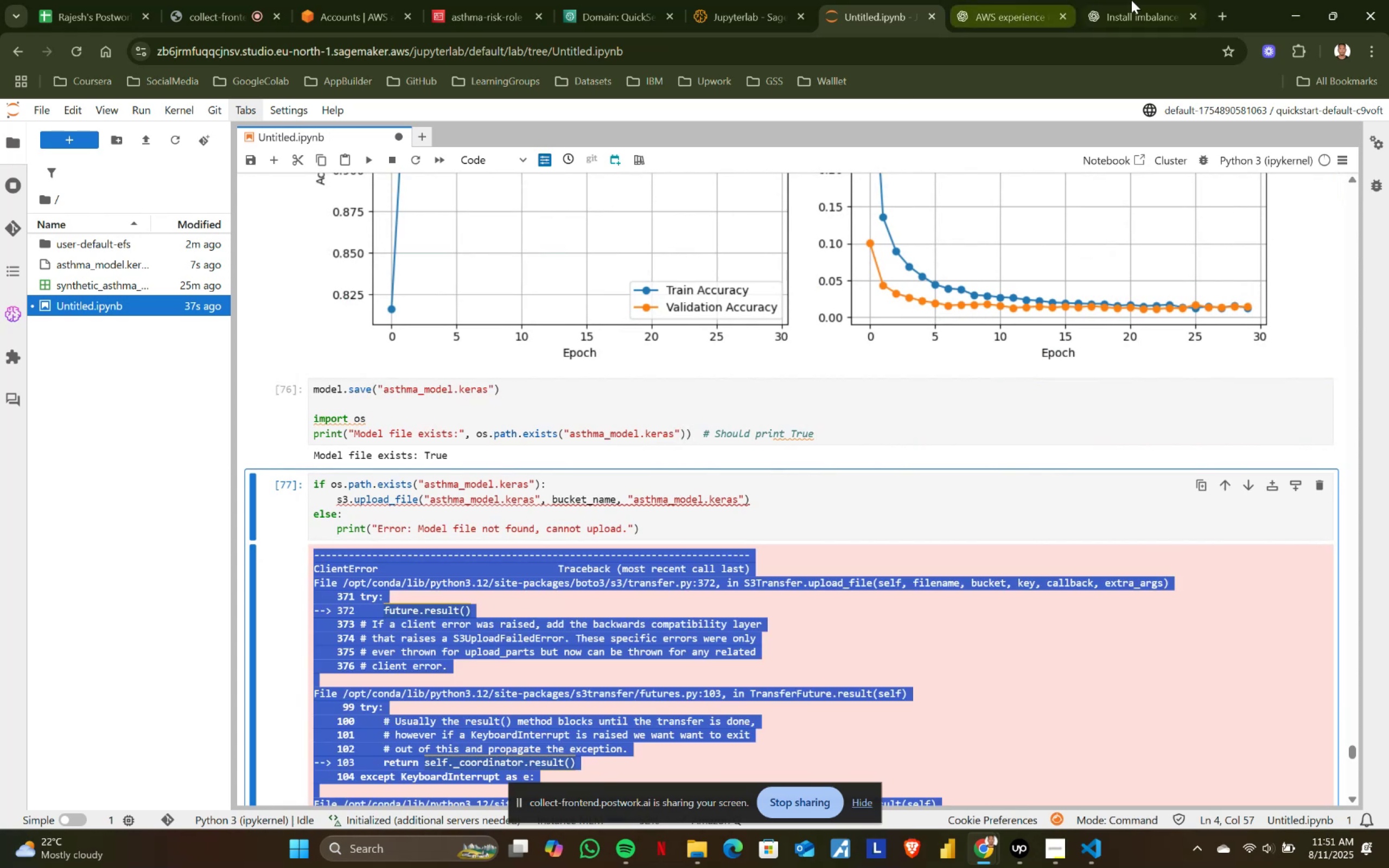 
left_click([1149, 0])
 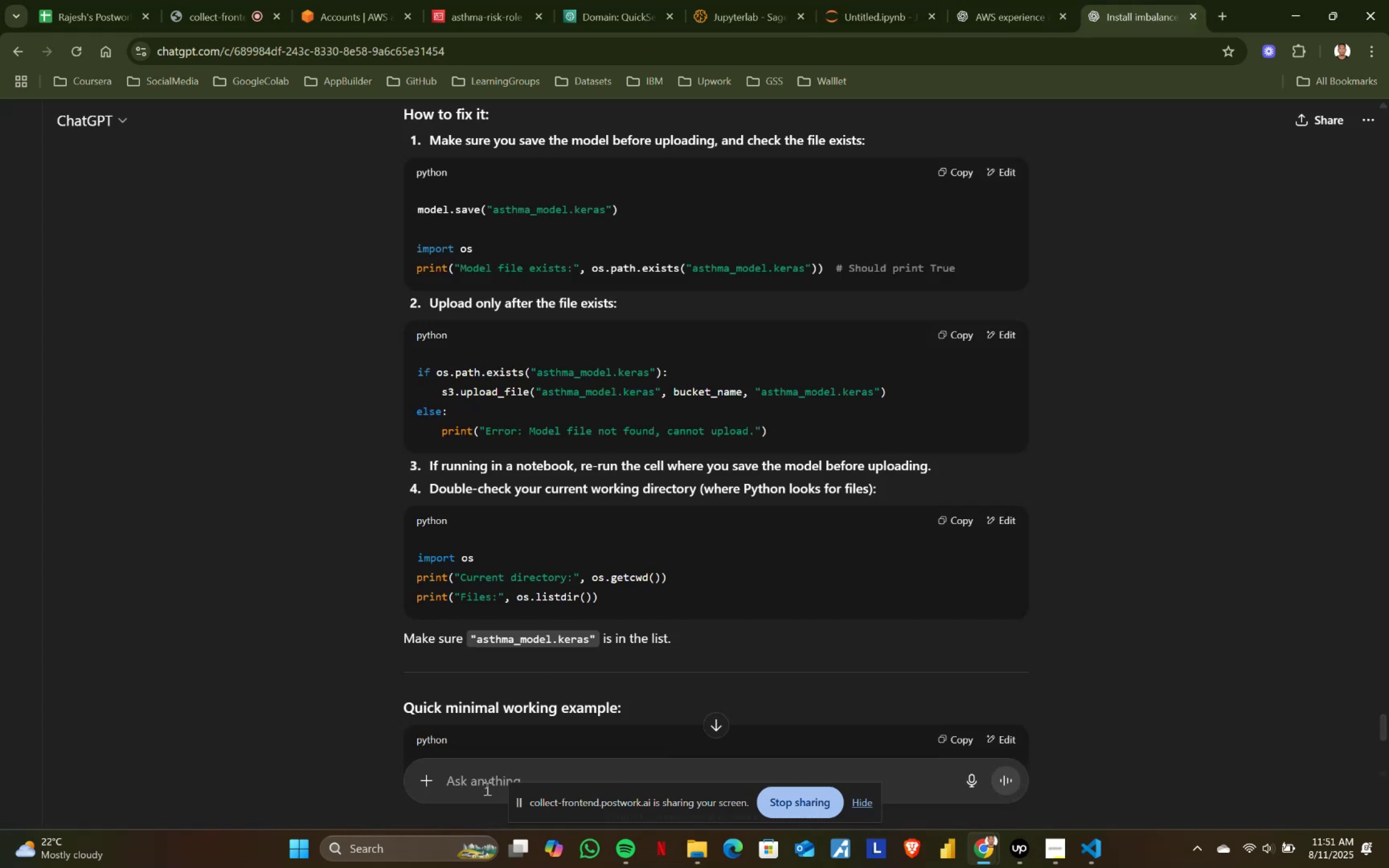 
left_click([490, 772])
 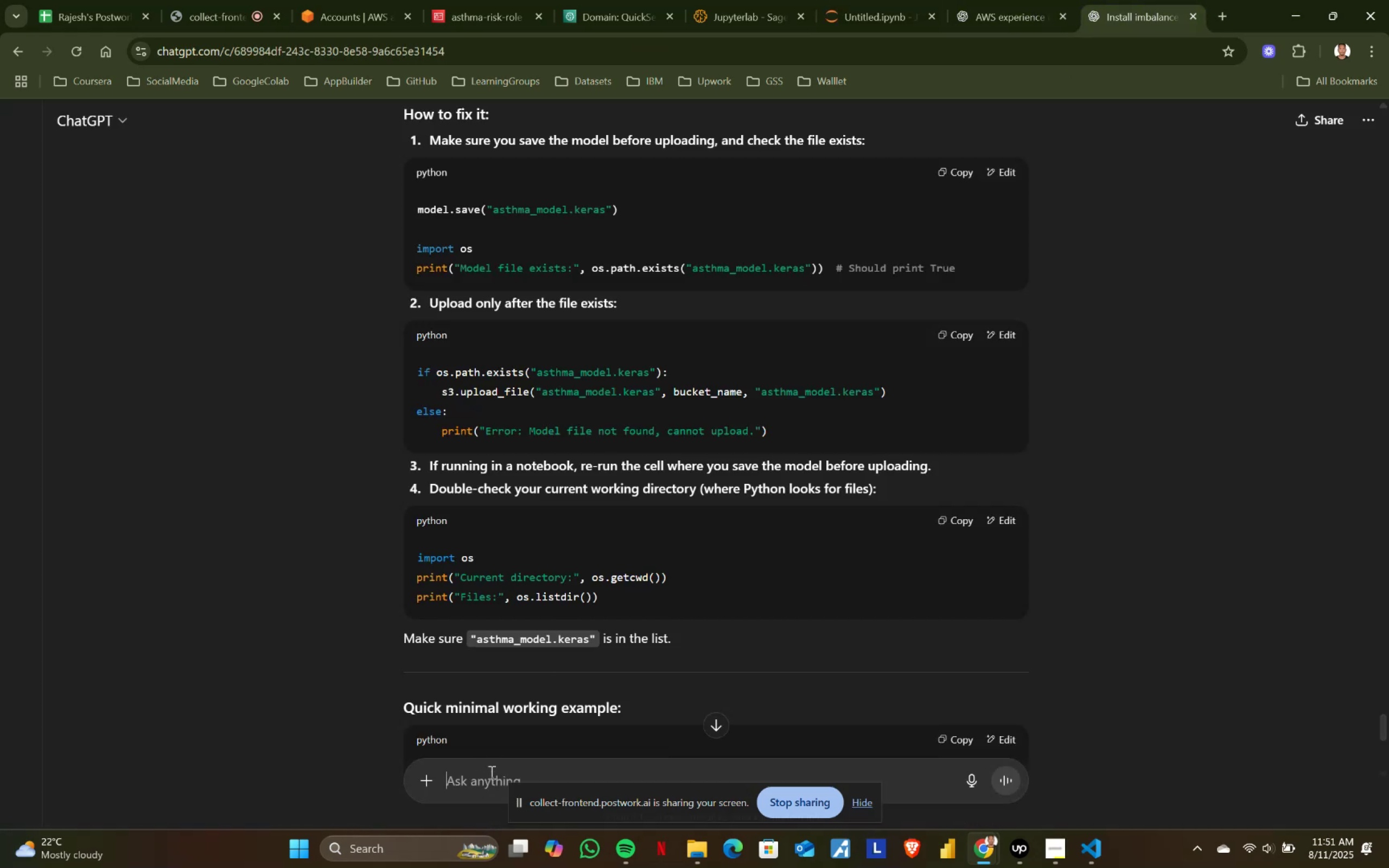 
key(Control+ControlLeft)
 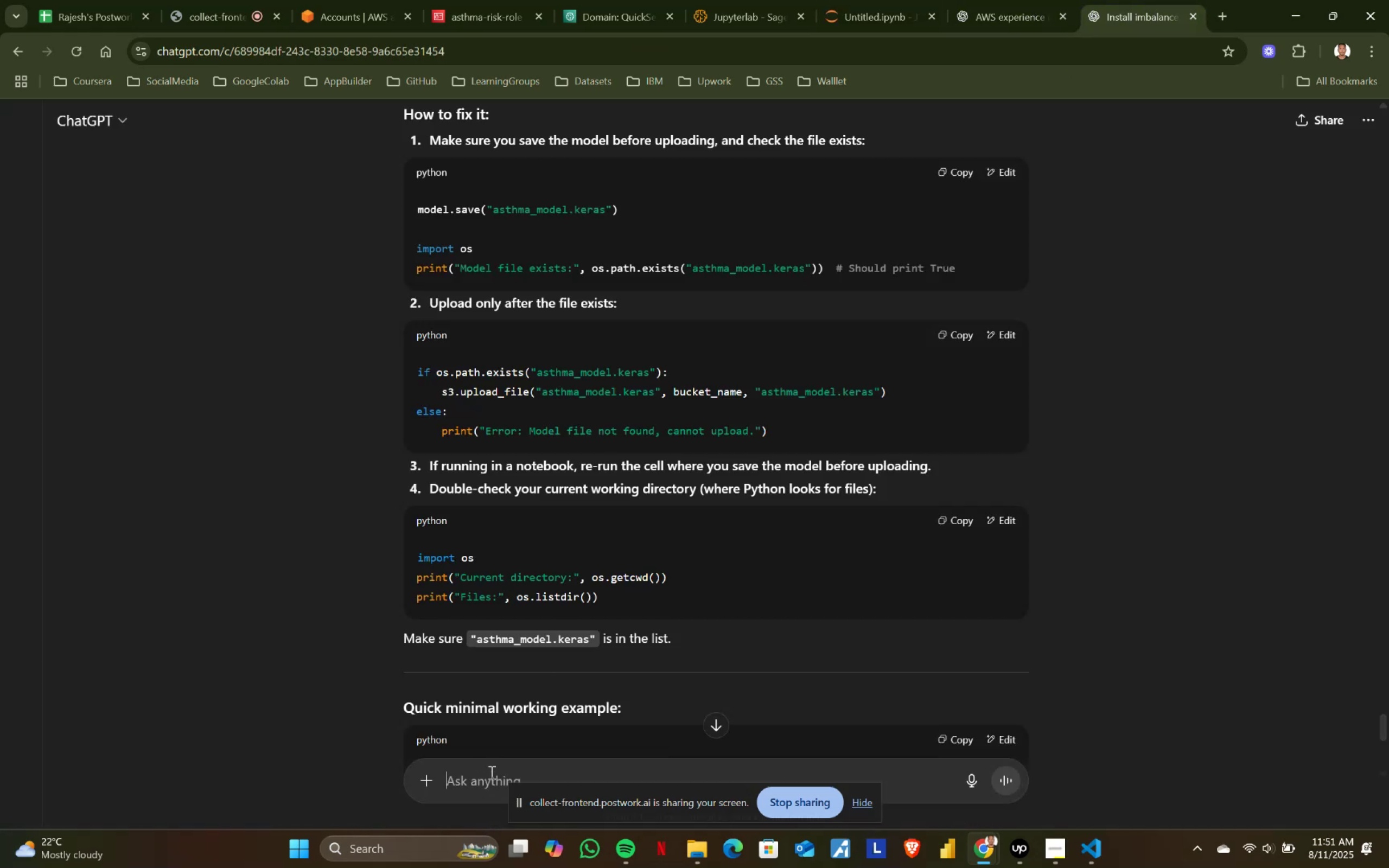 
key(Control+V)
 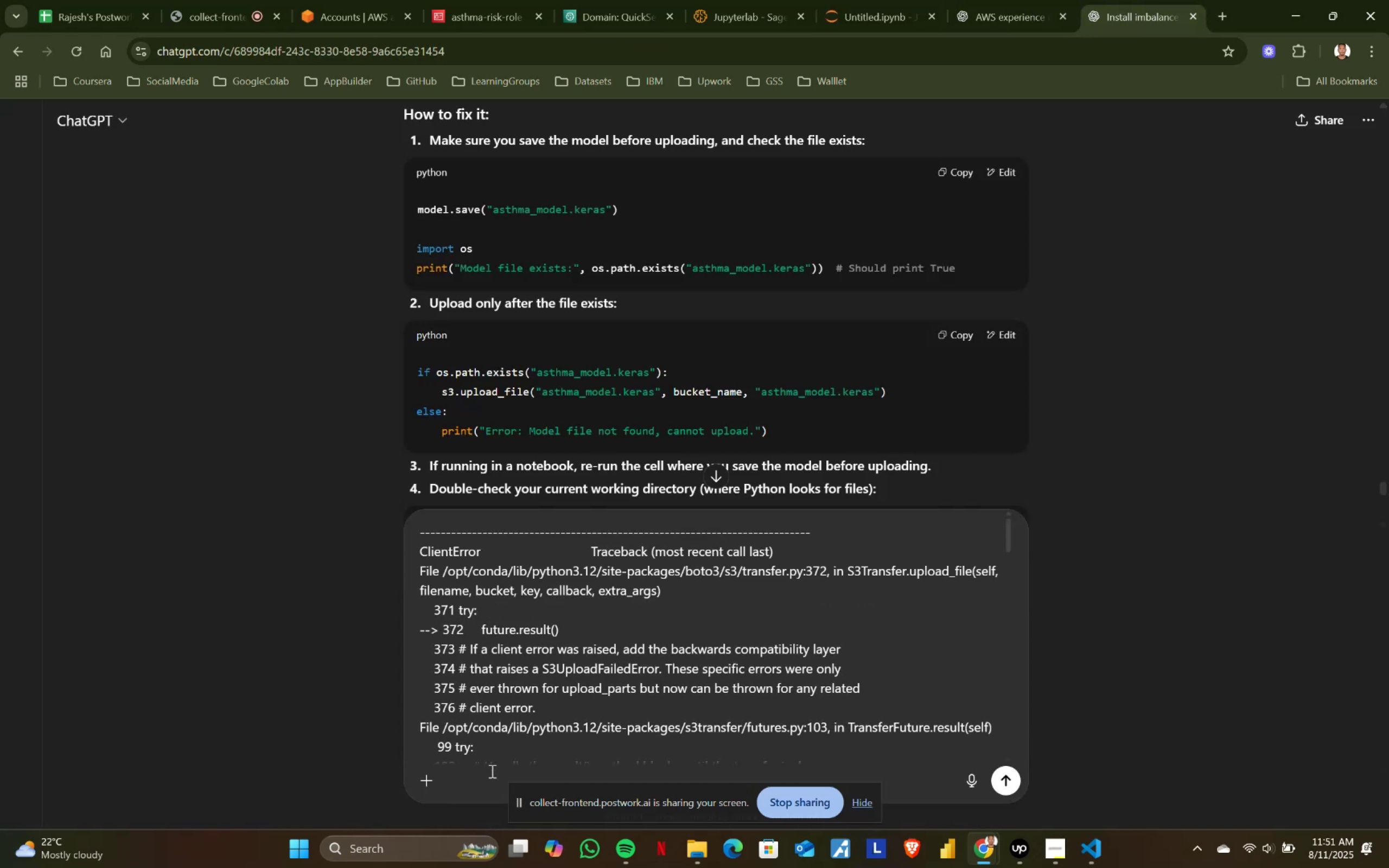 
key(Enter)
 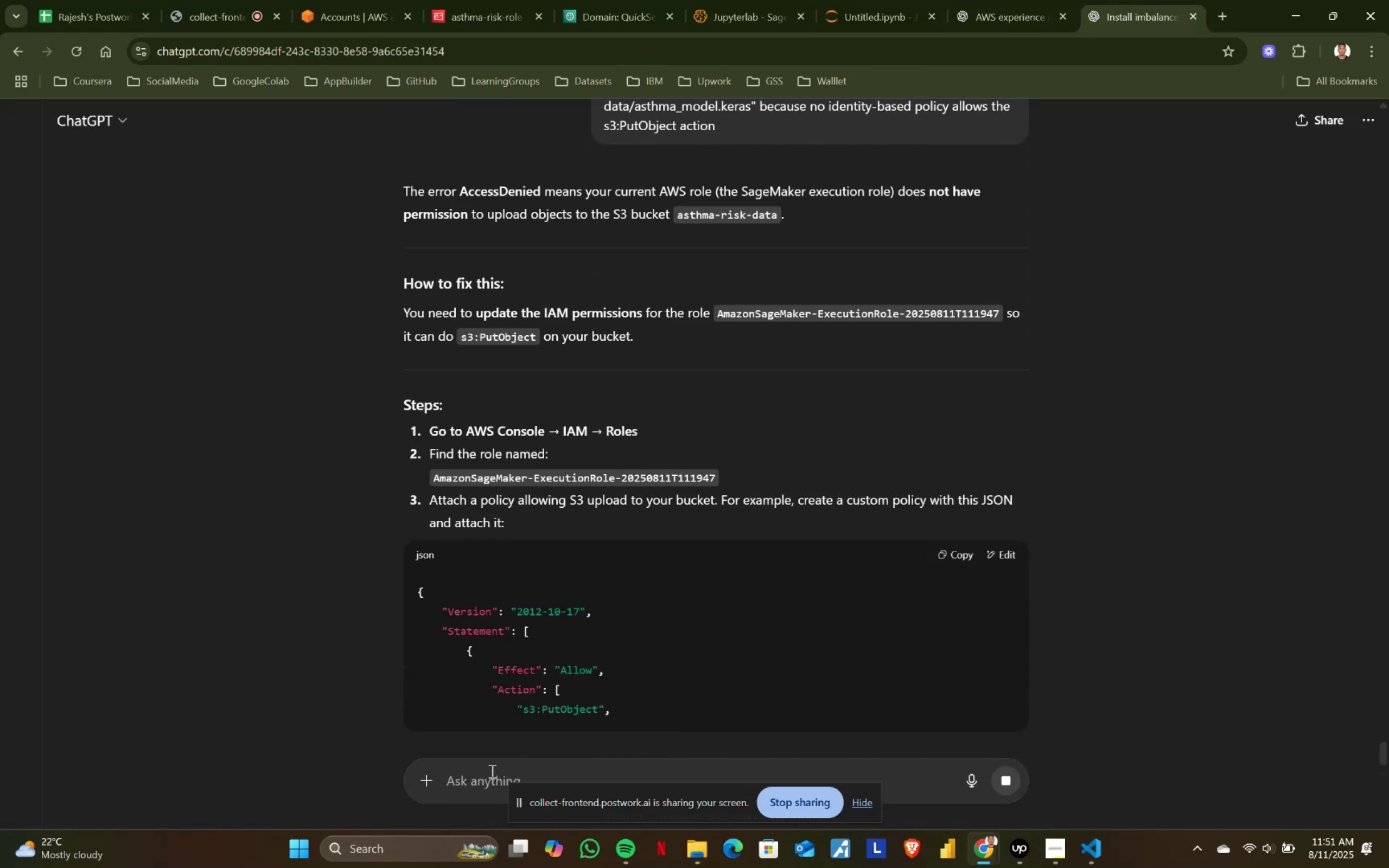 
wait(6.73)
 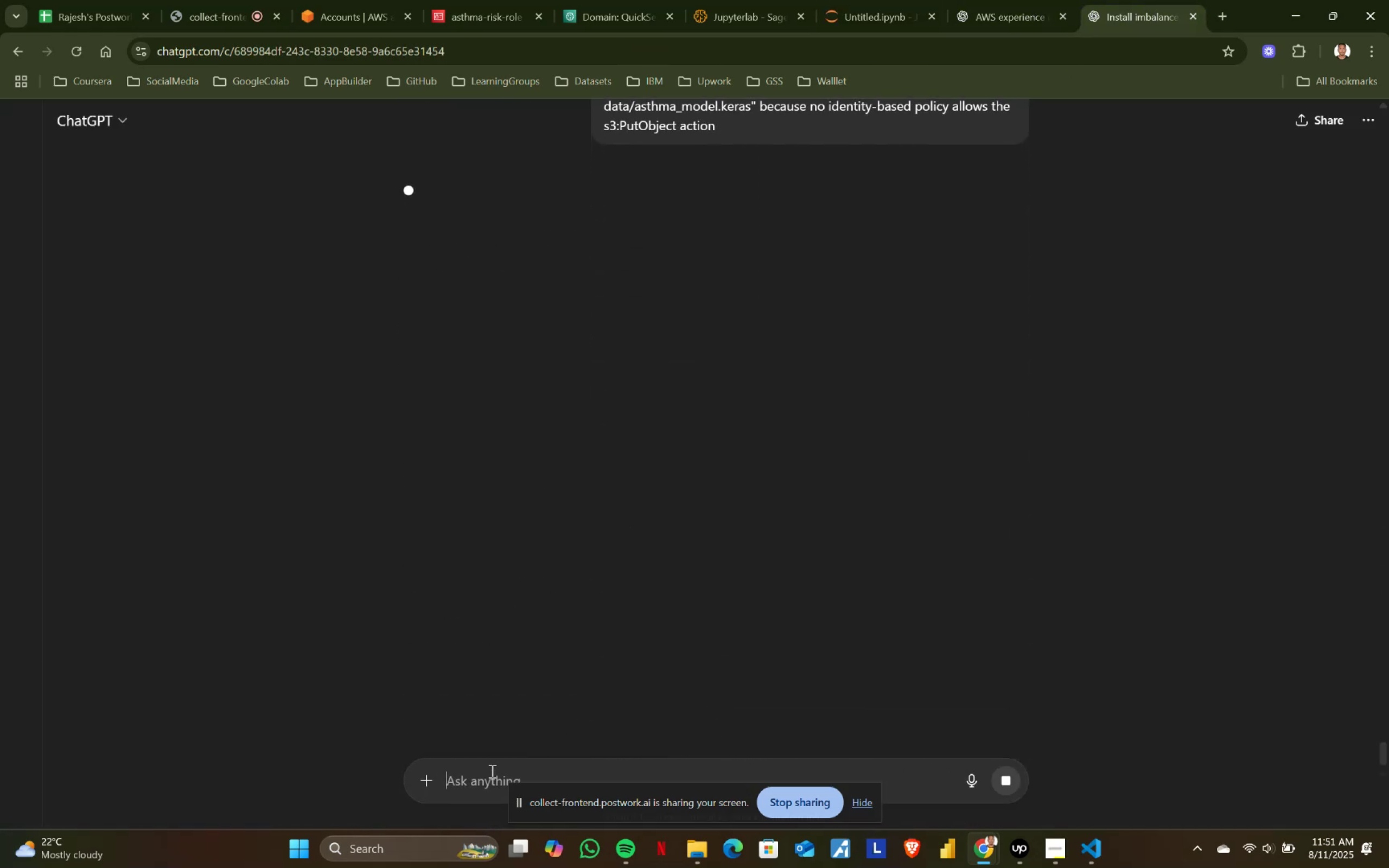 
scroll: coordinate [564, 722], scroll_direction: down, amount: 3.0
 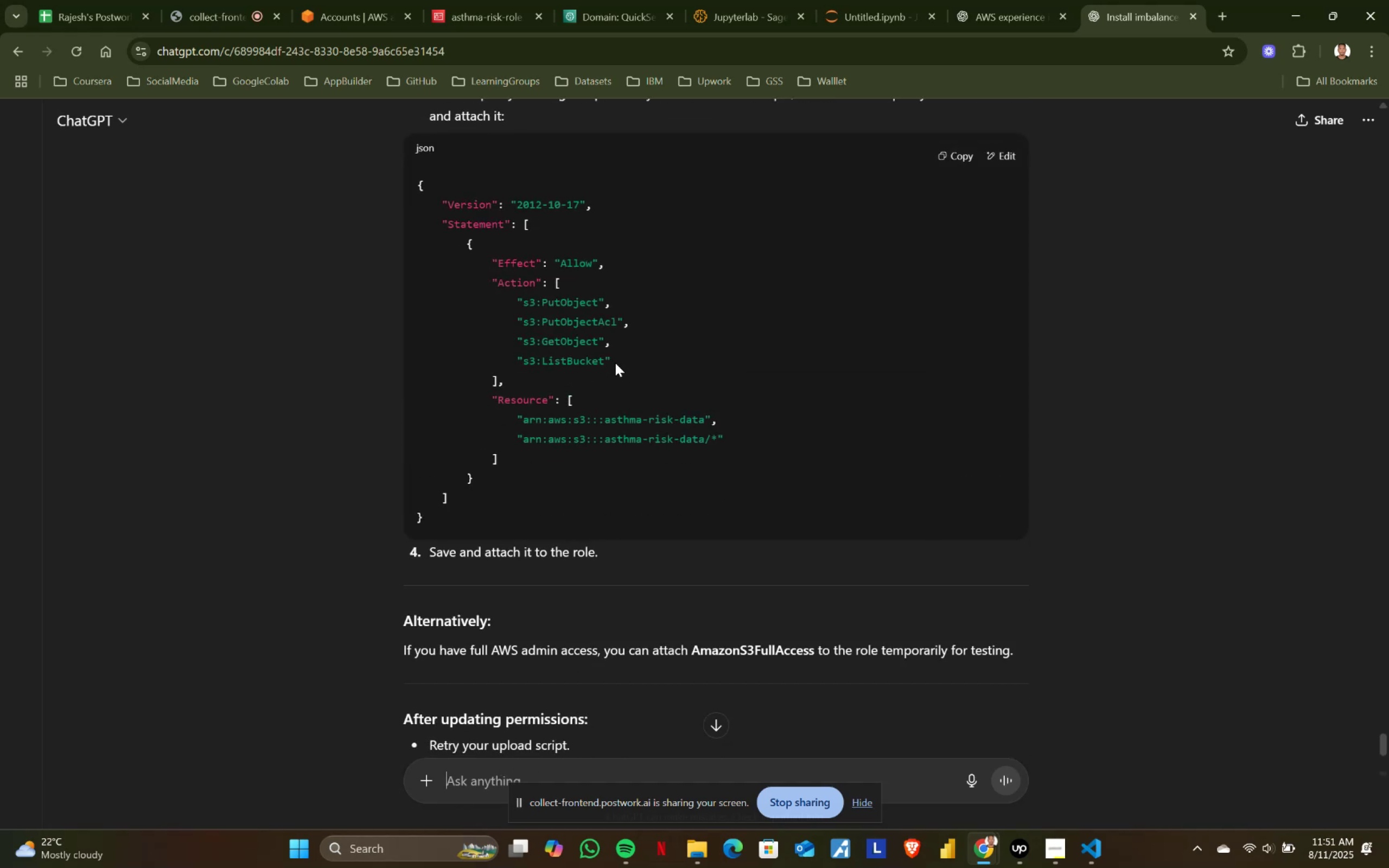 
wait(5.75)
 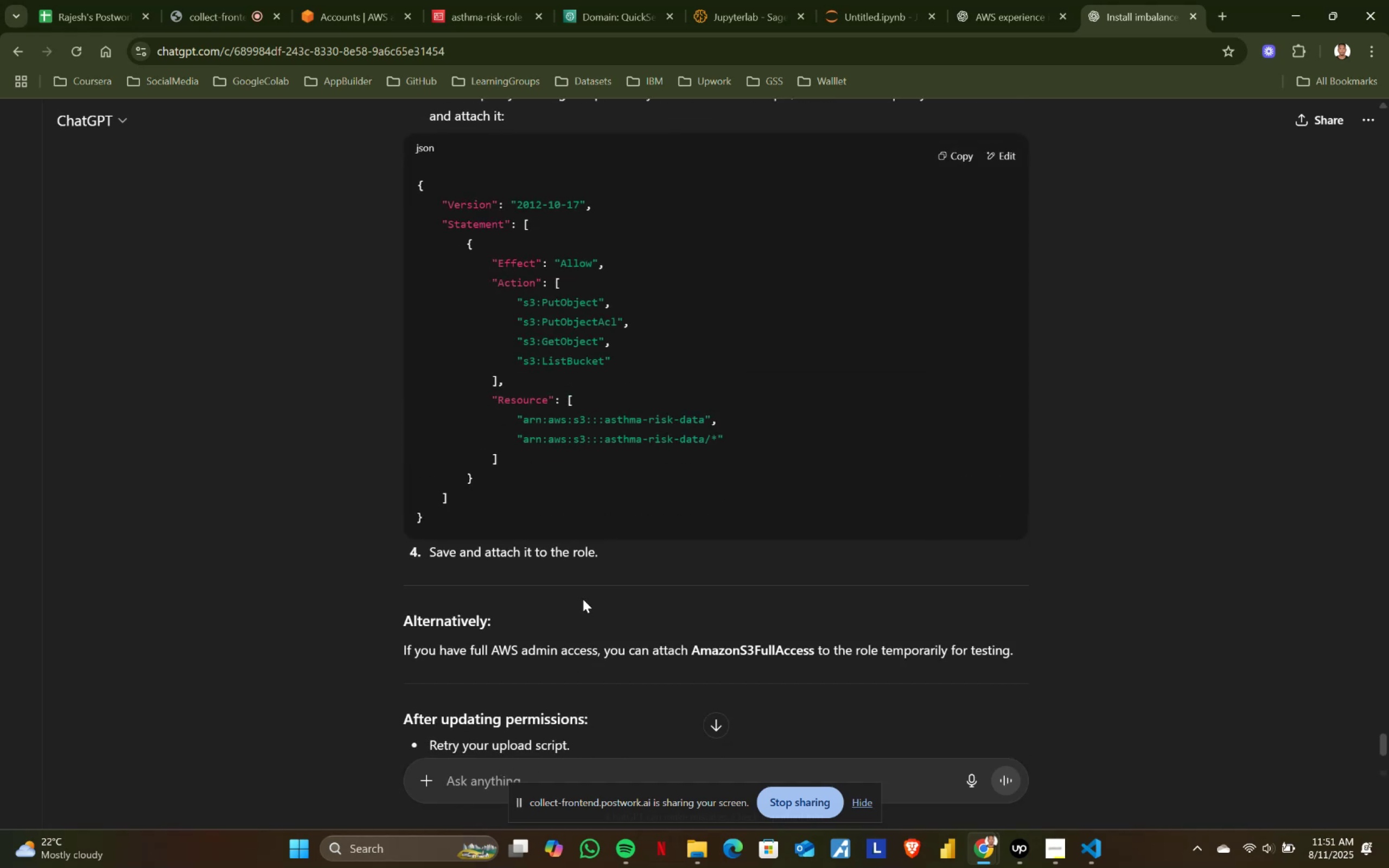 
left_click_drag(start_coordinate=[622, 362], to_coordinate=[518, 305])
 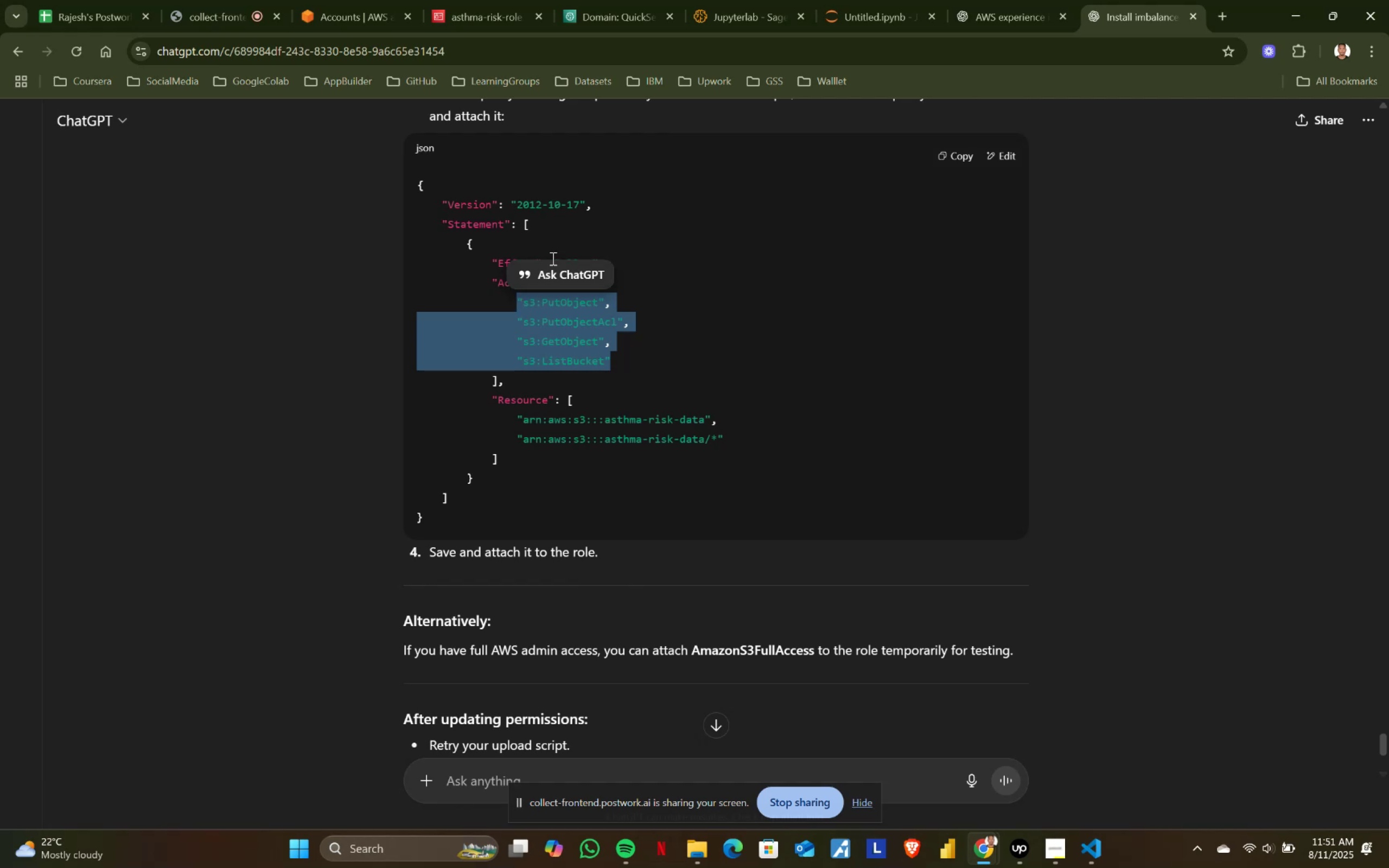 
left_click([489, 0])
 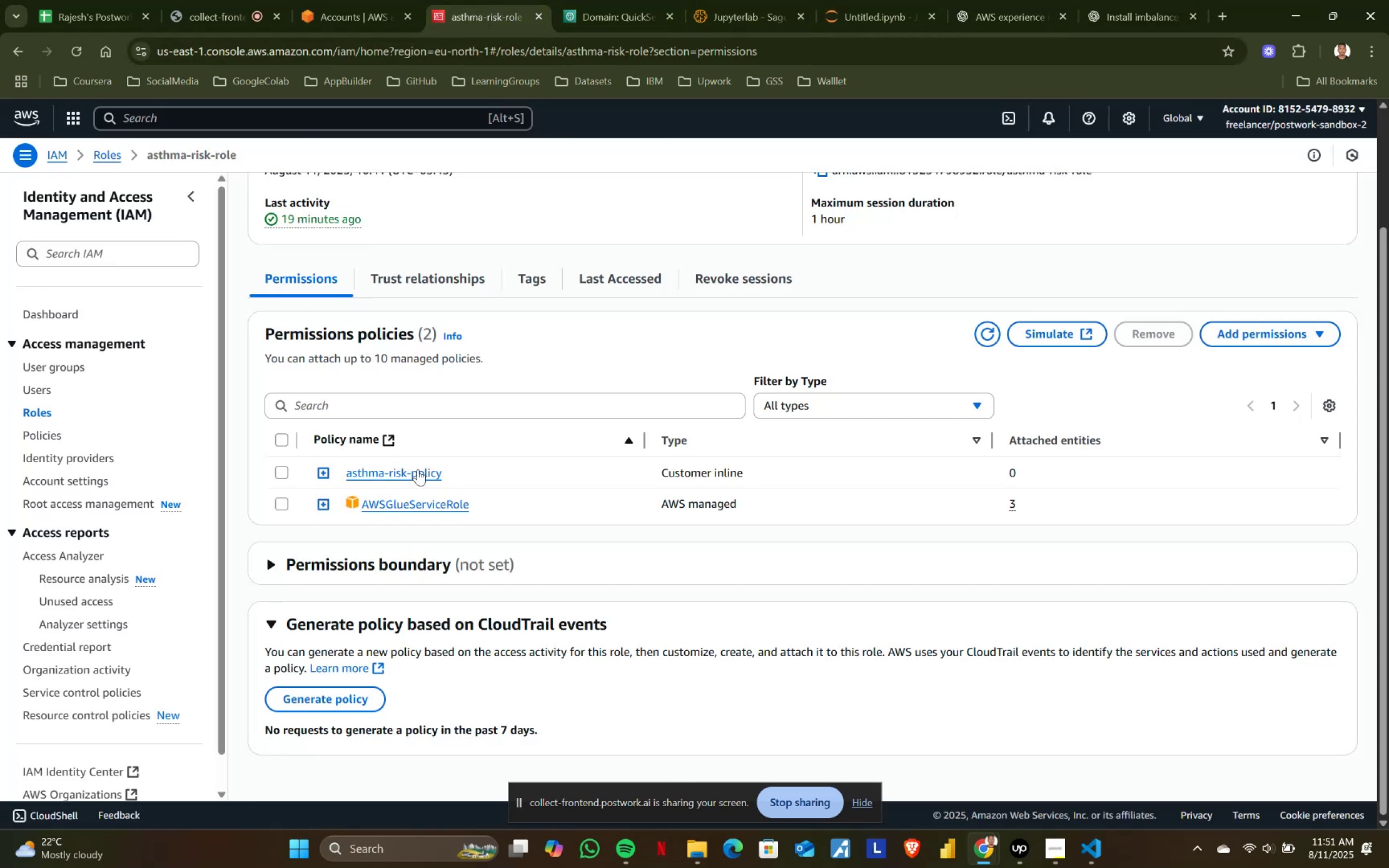 
left_click([416, 473])
 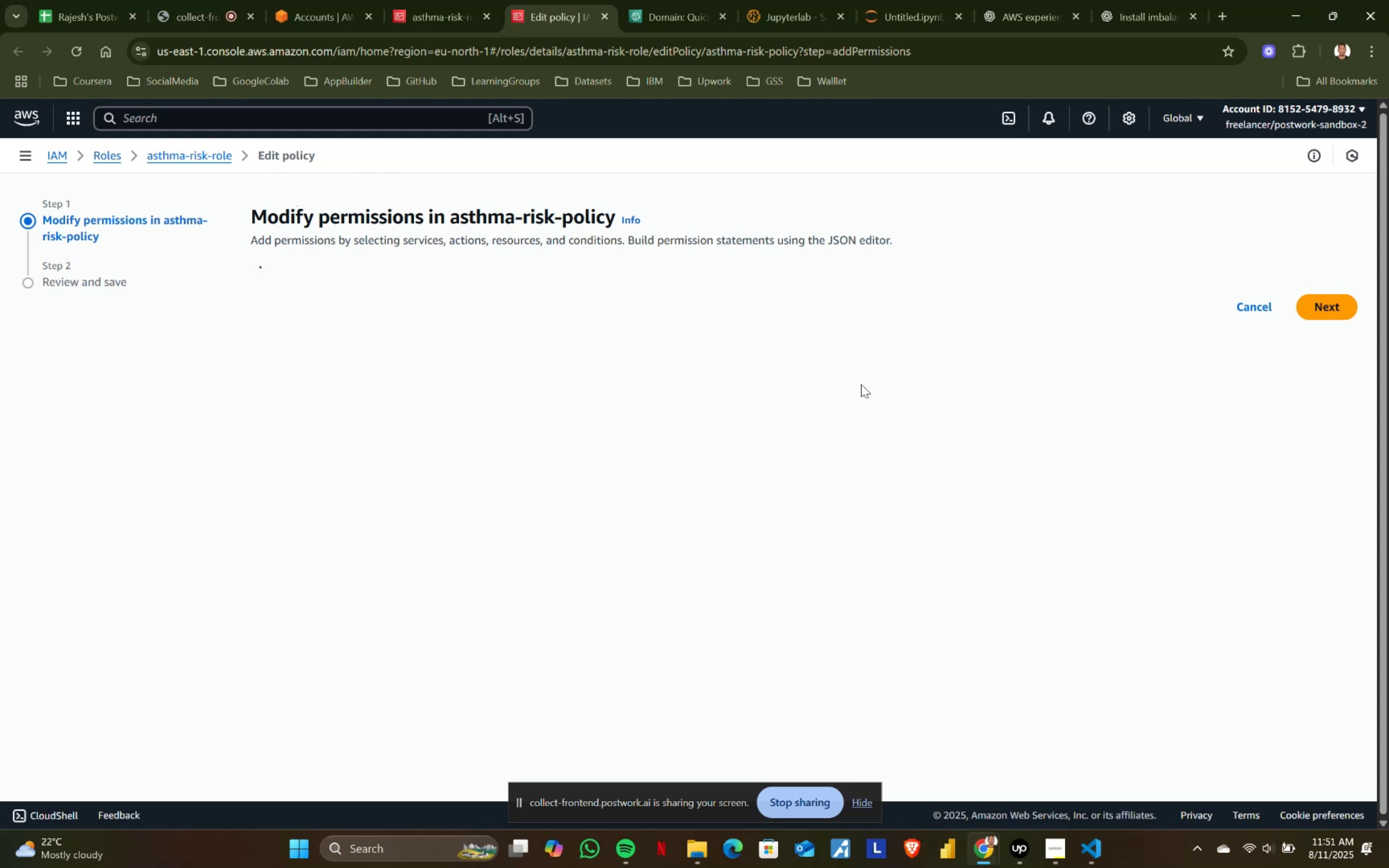 
wait(7.17)
 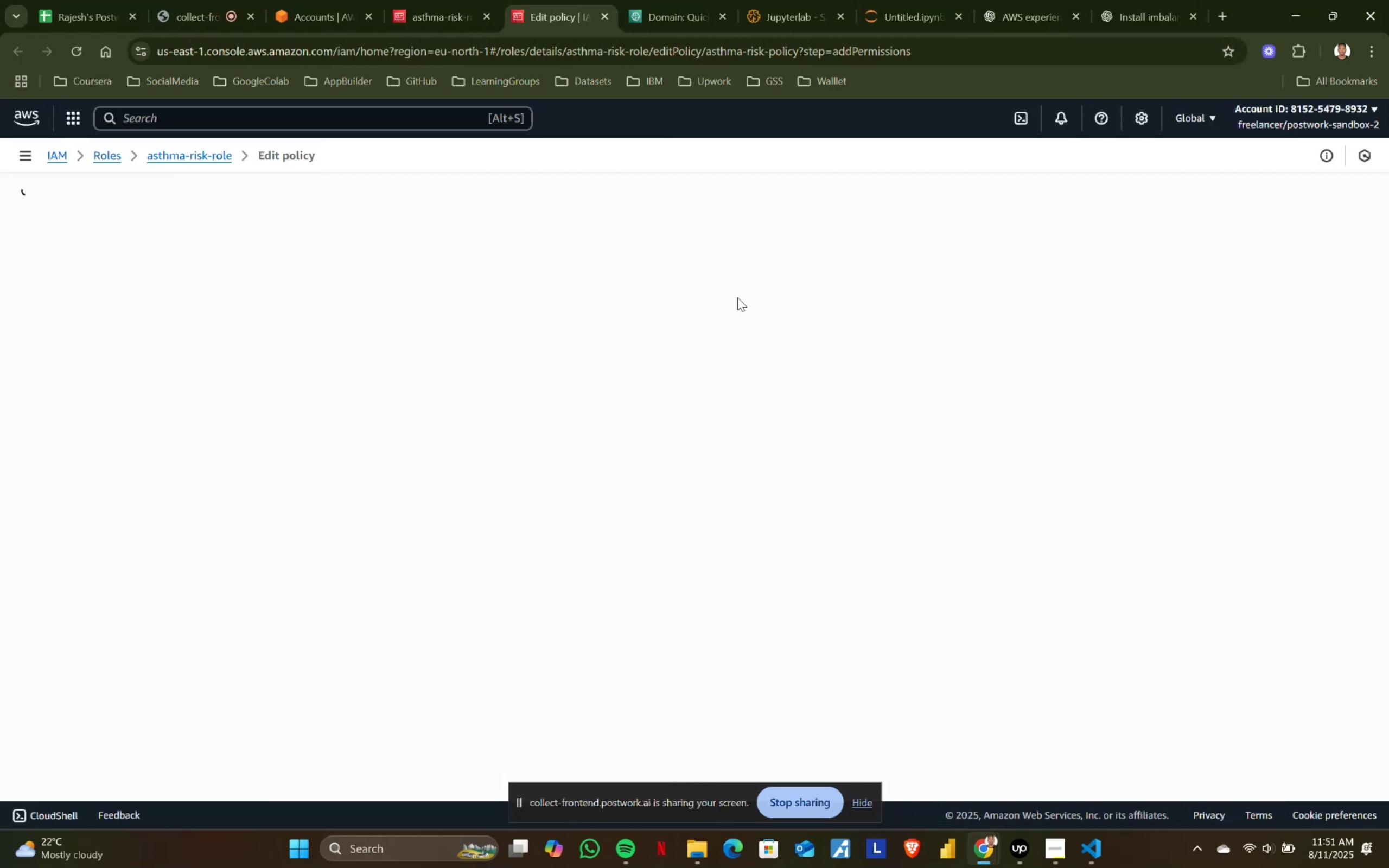 
left_click([506, 457])
 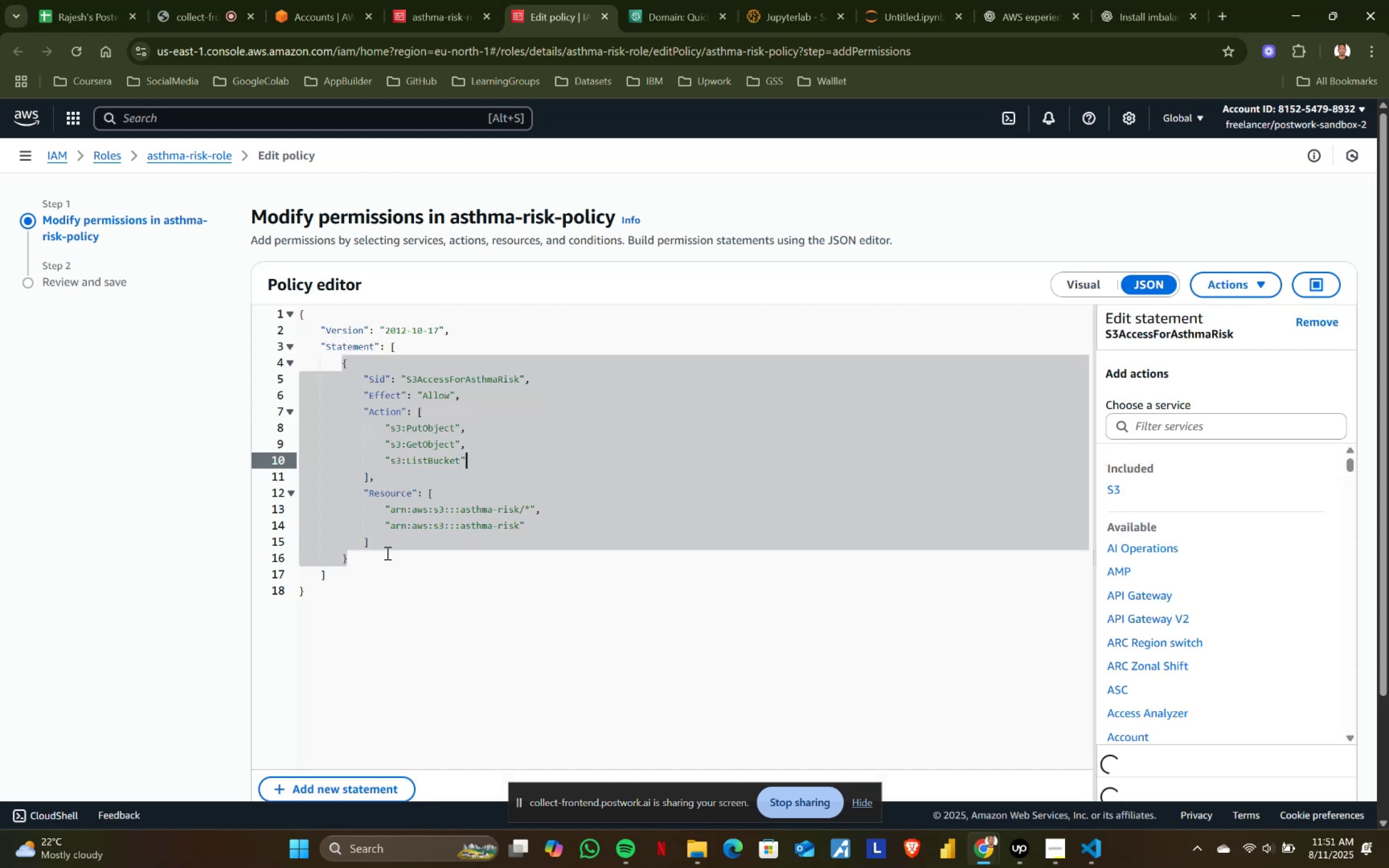 
left_click([376, 561])
 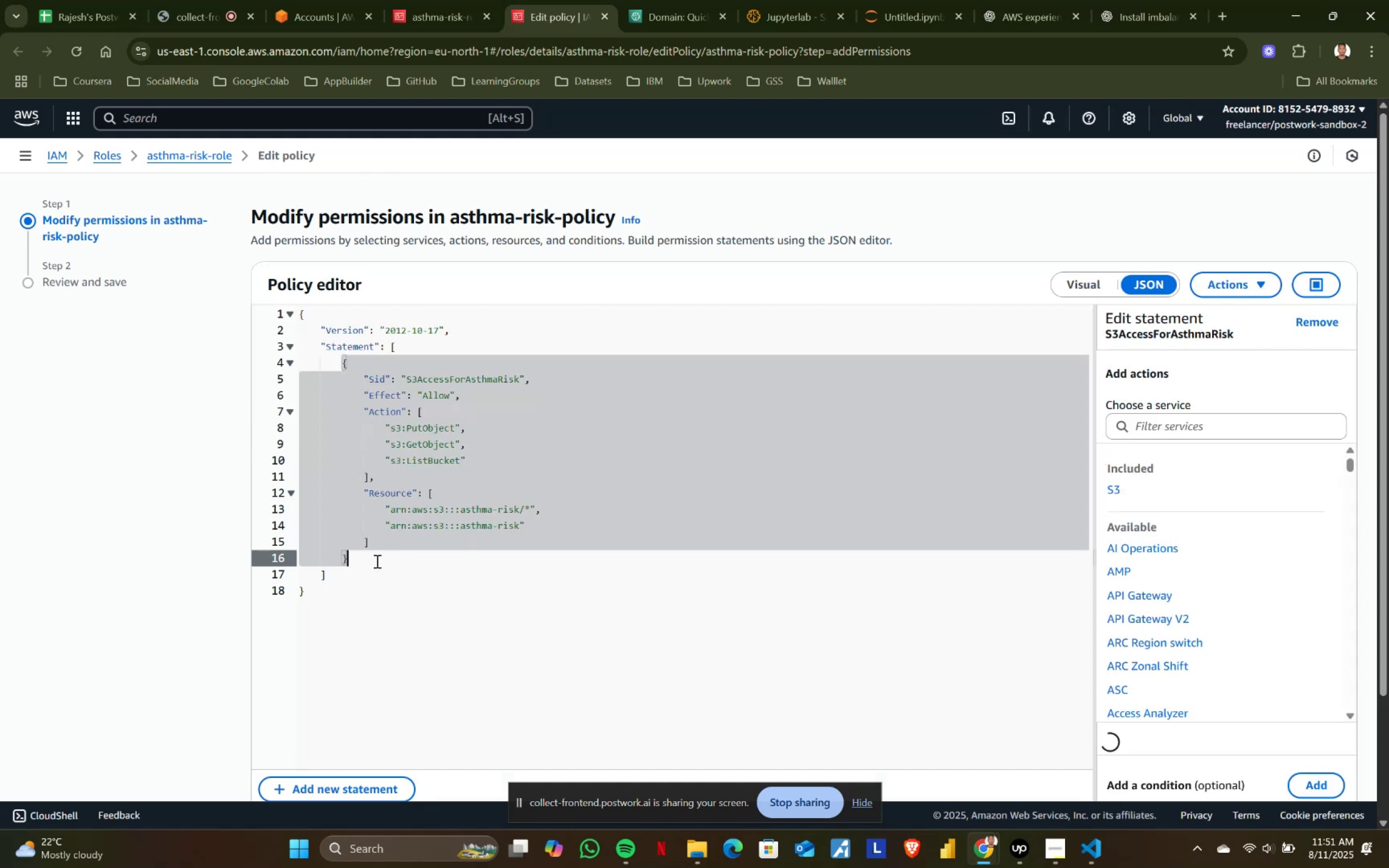 
key(Control+ControlLeft)
 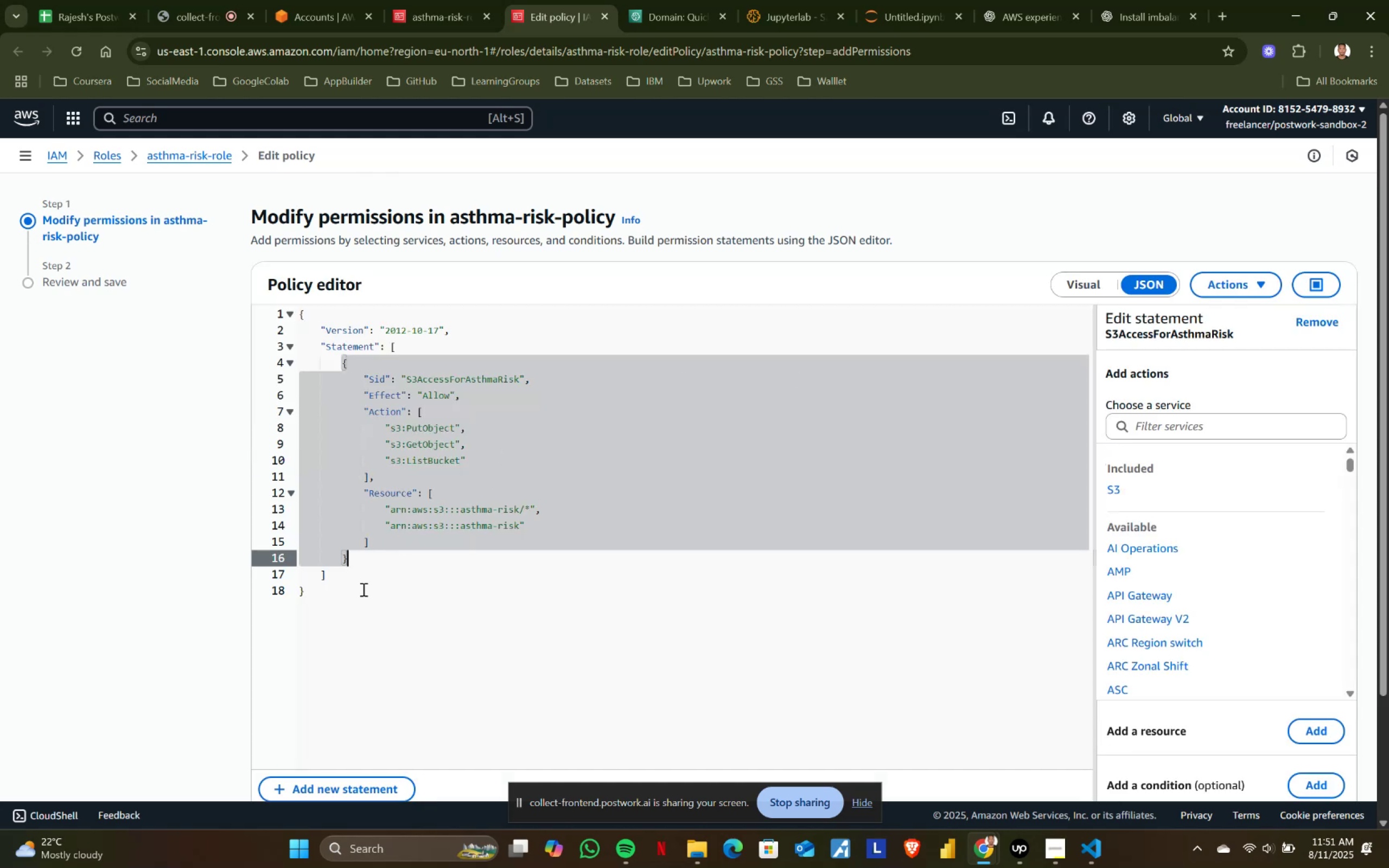 
double_click([362, 589])
 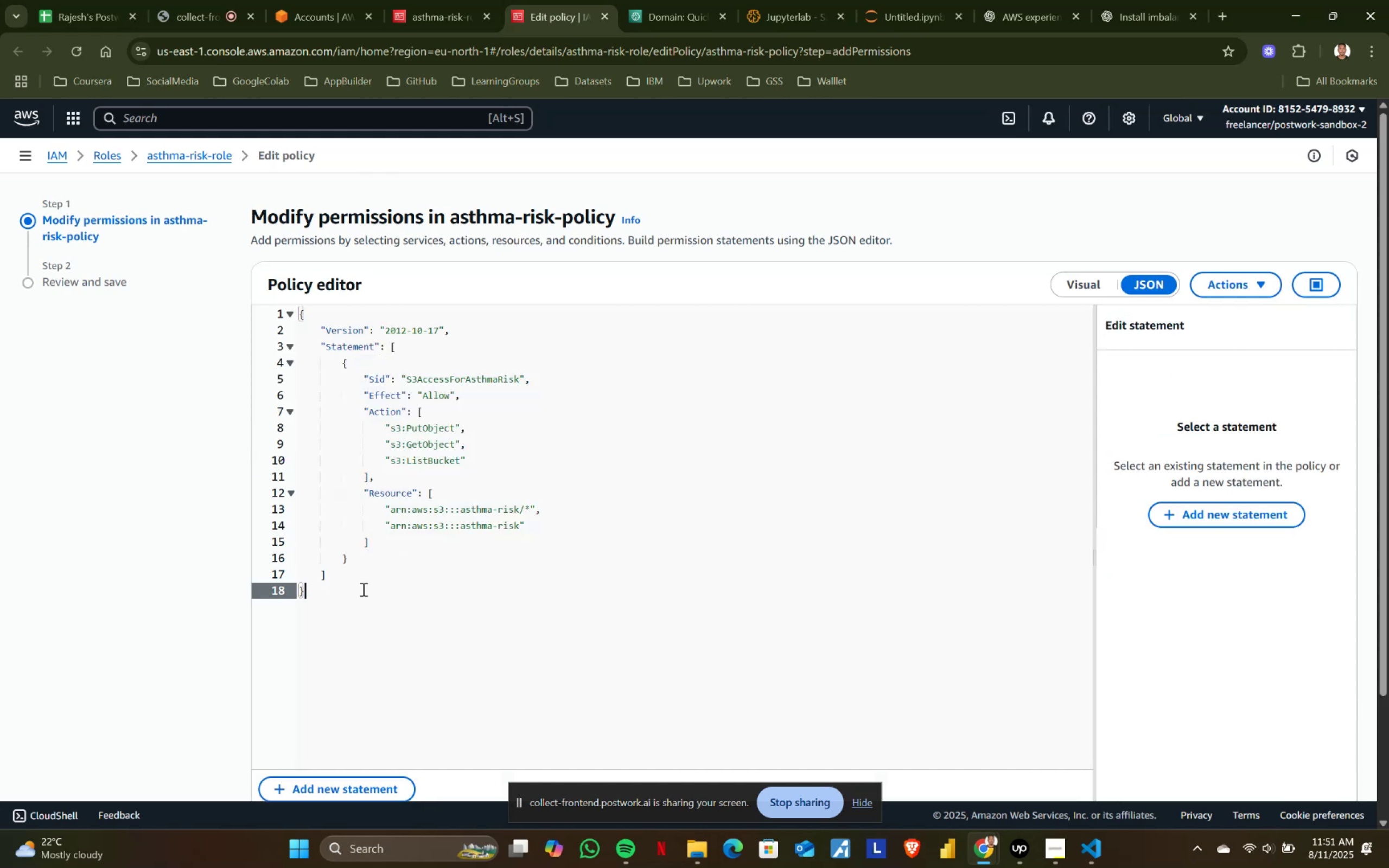 
key(Control+ControlLeft)
 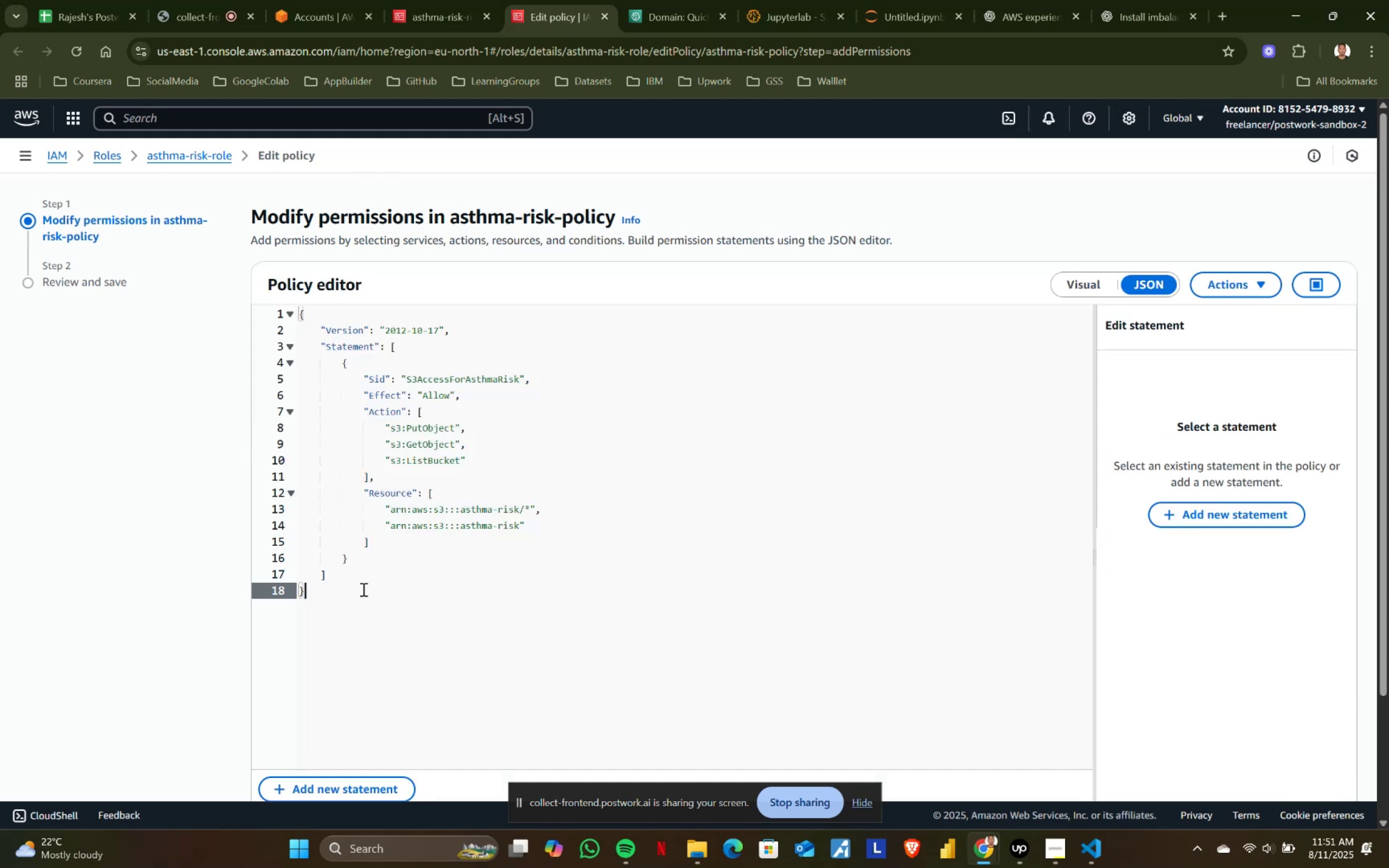 
key(Control+A)
 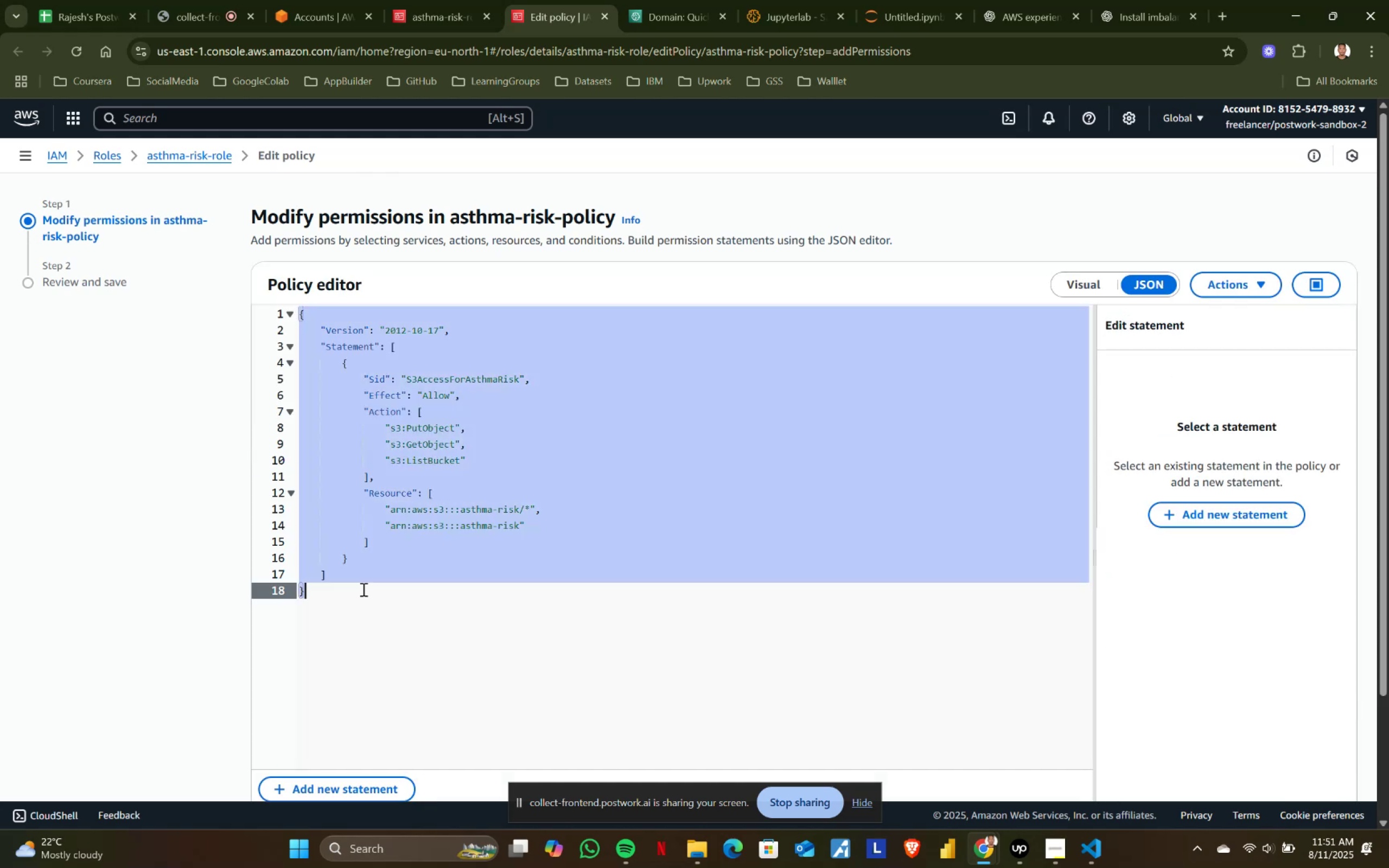 
key(Control+ControlLeft)
 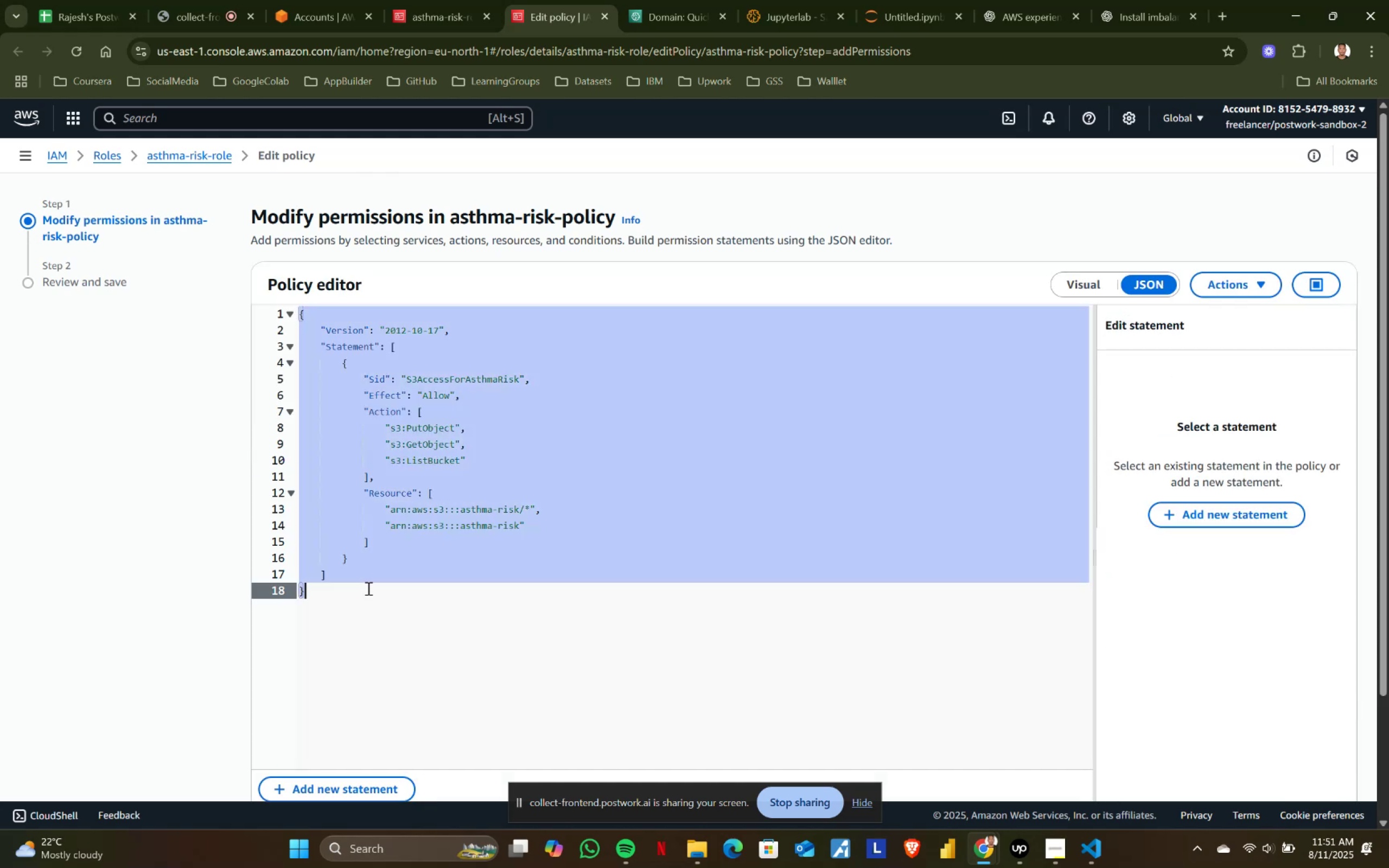 
key(Control+C)
 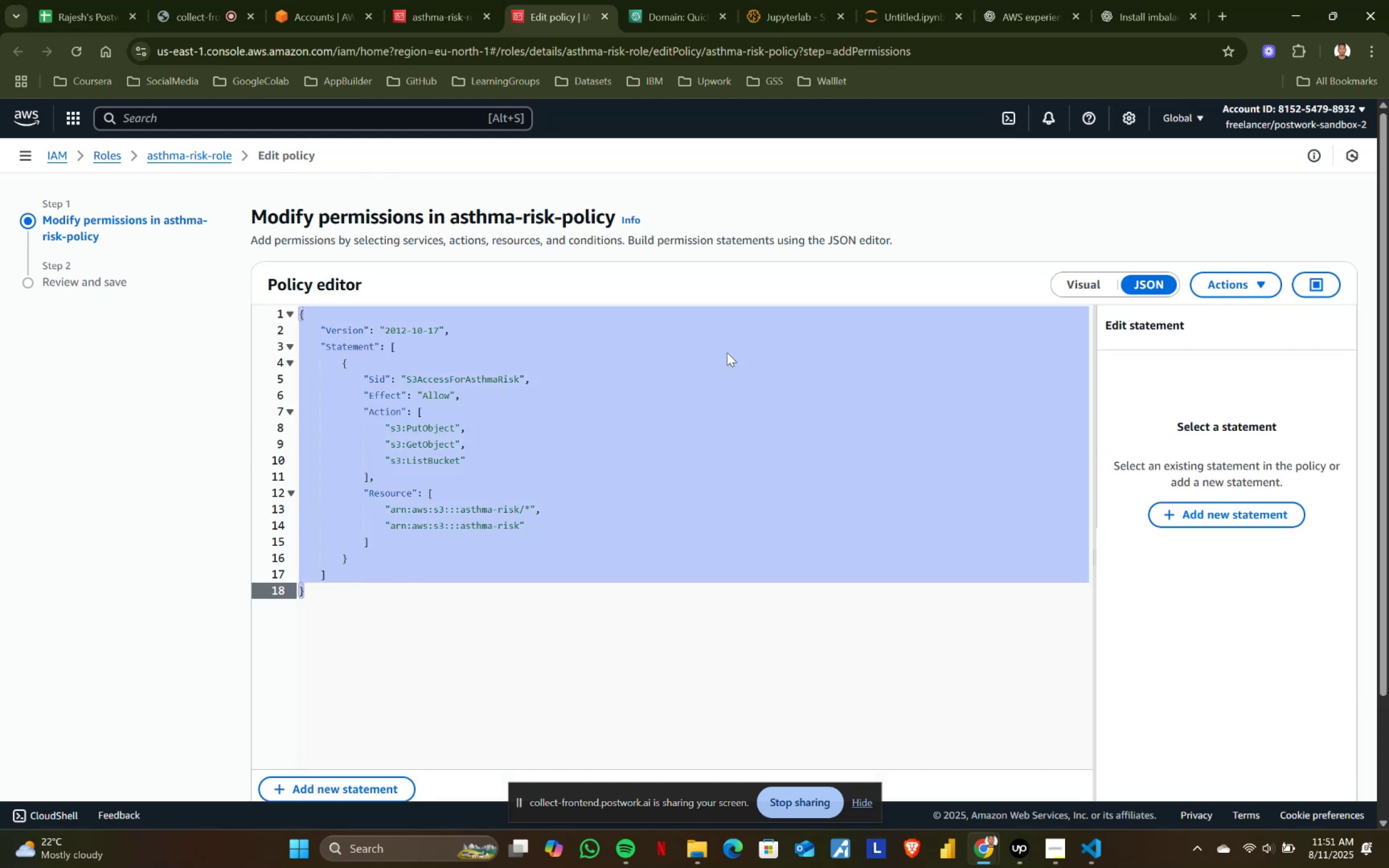 
key(Control+ControlLeft)
 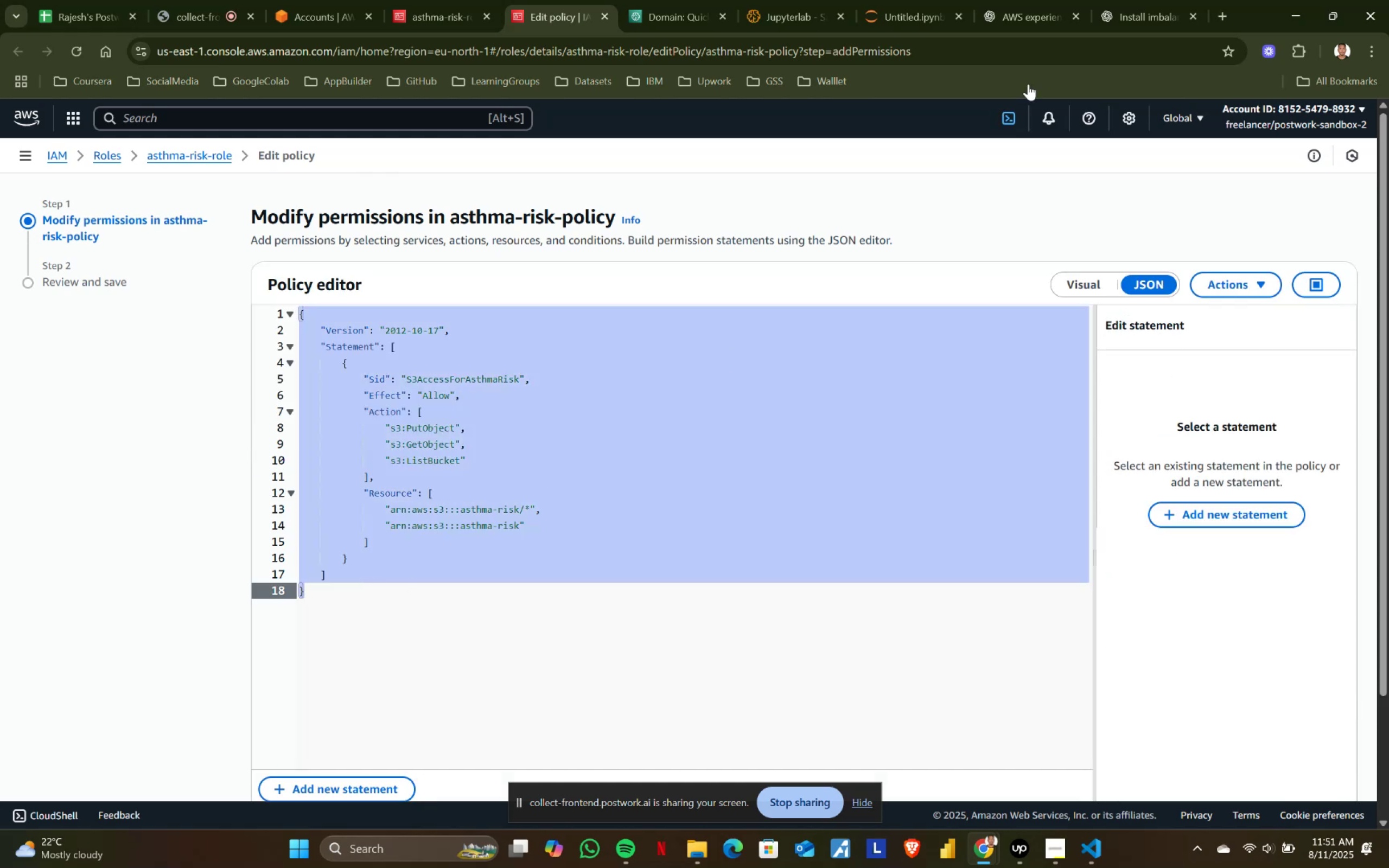 
key(Control+C)
 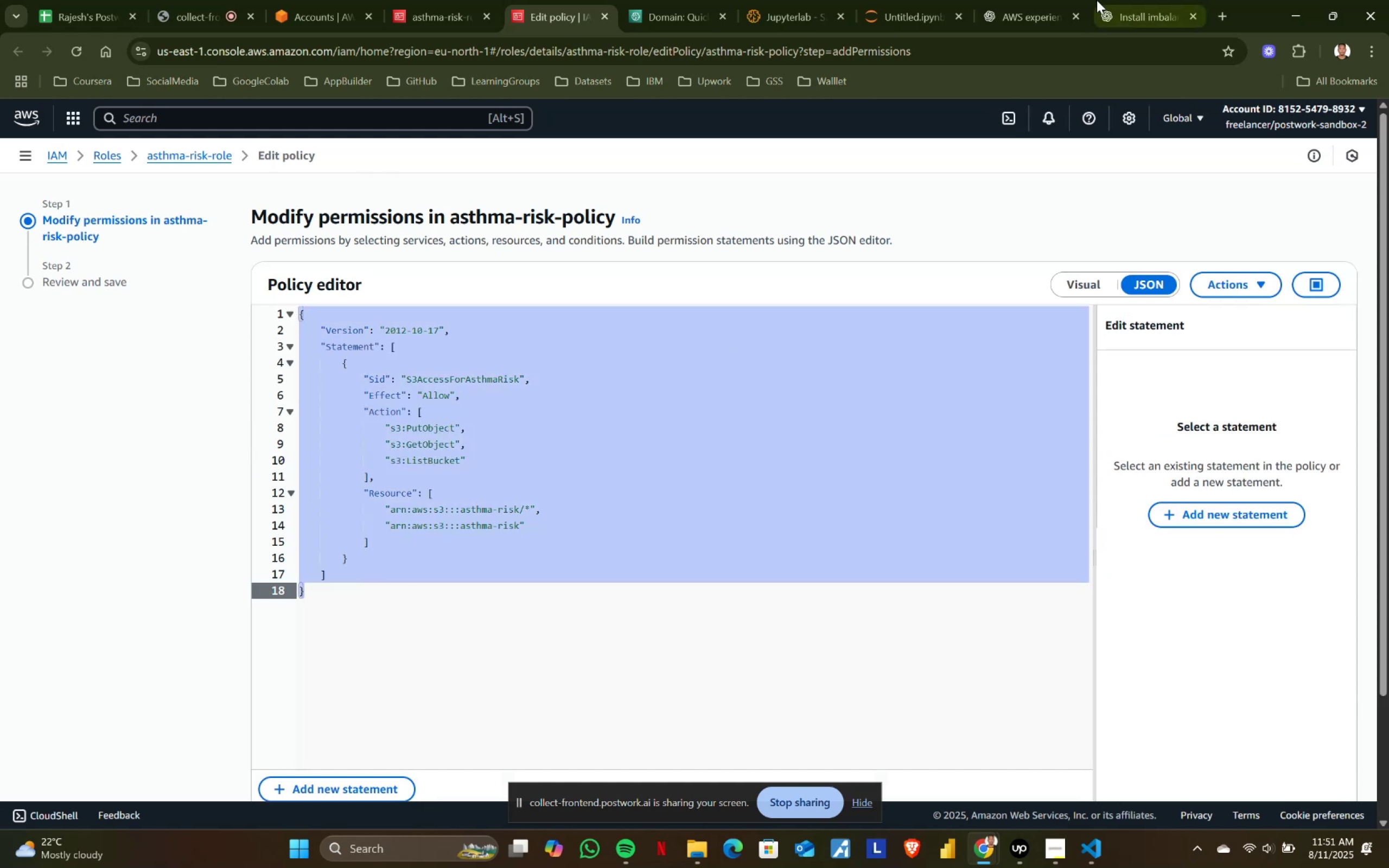 
key(Control+ControlLeft)
 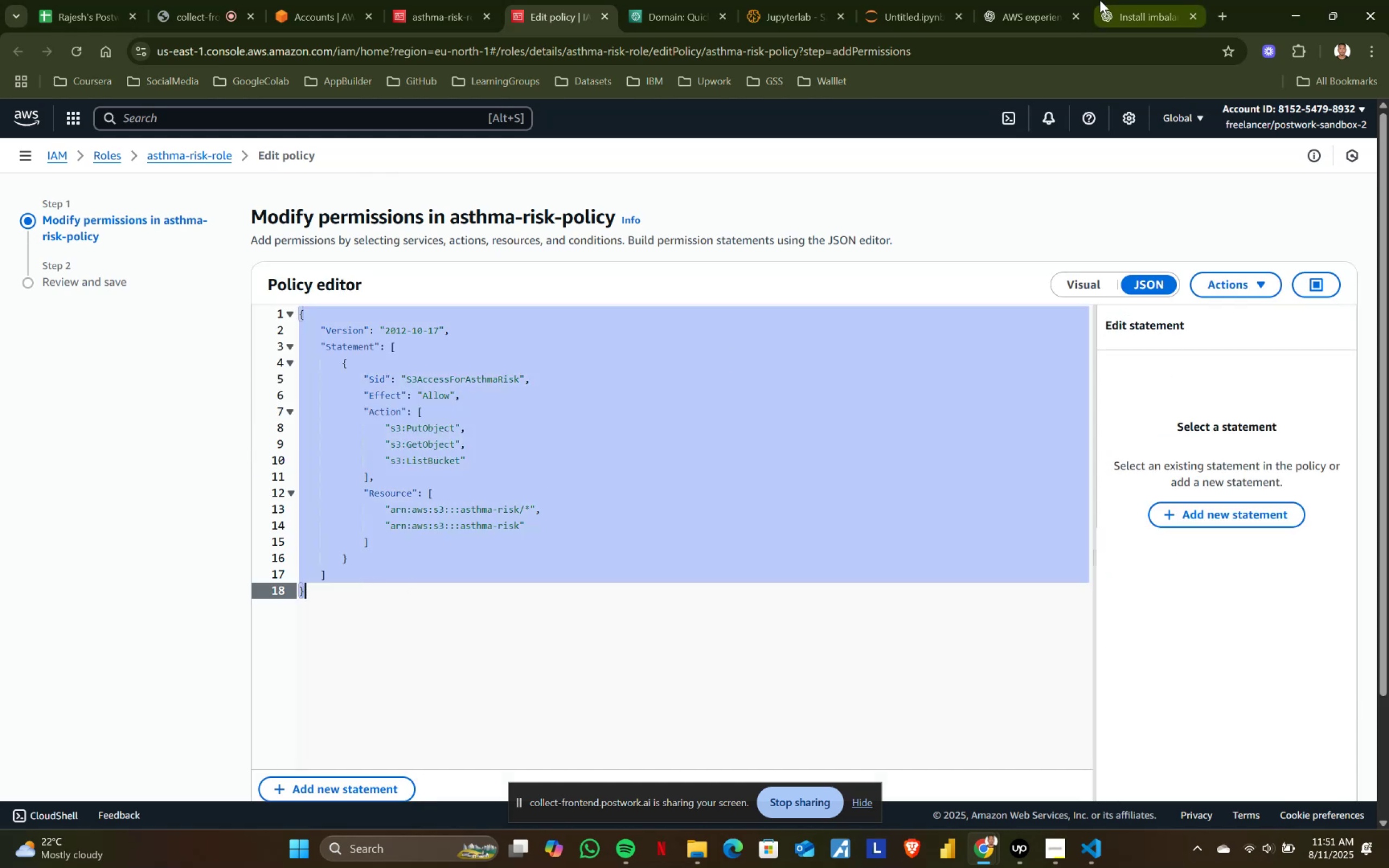 
key(Control+C)
 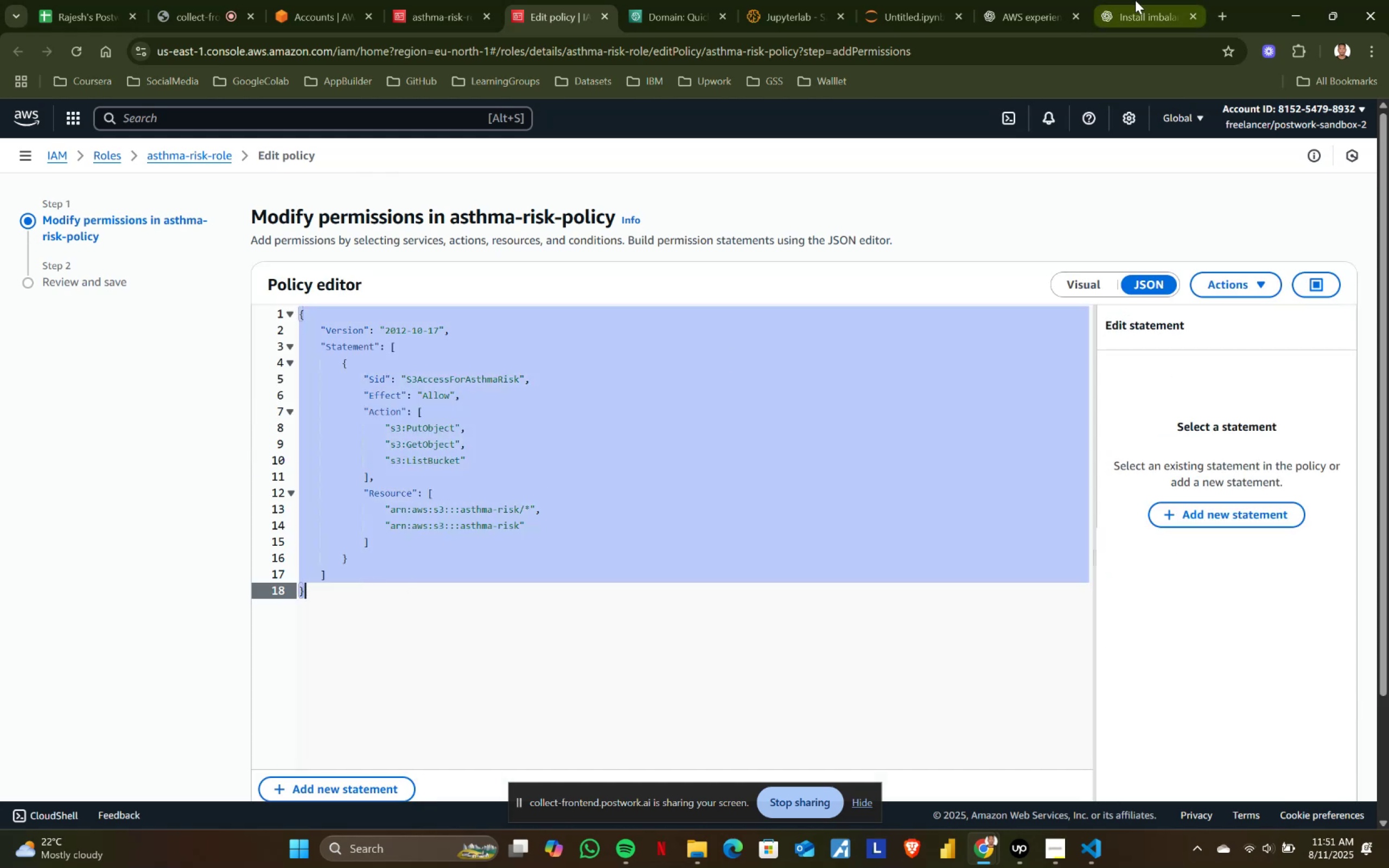 
left_click([1135, 0])
 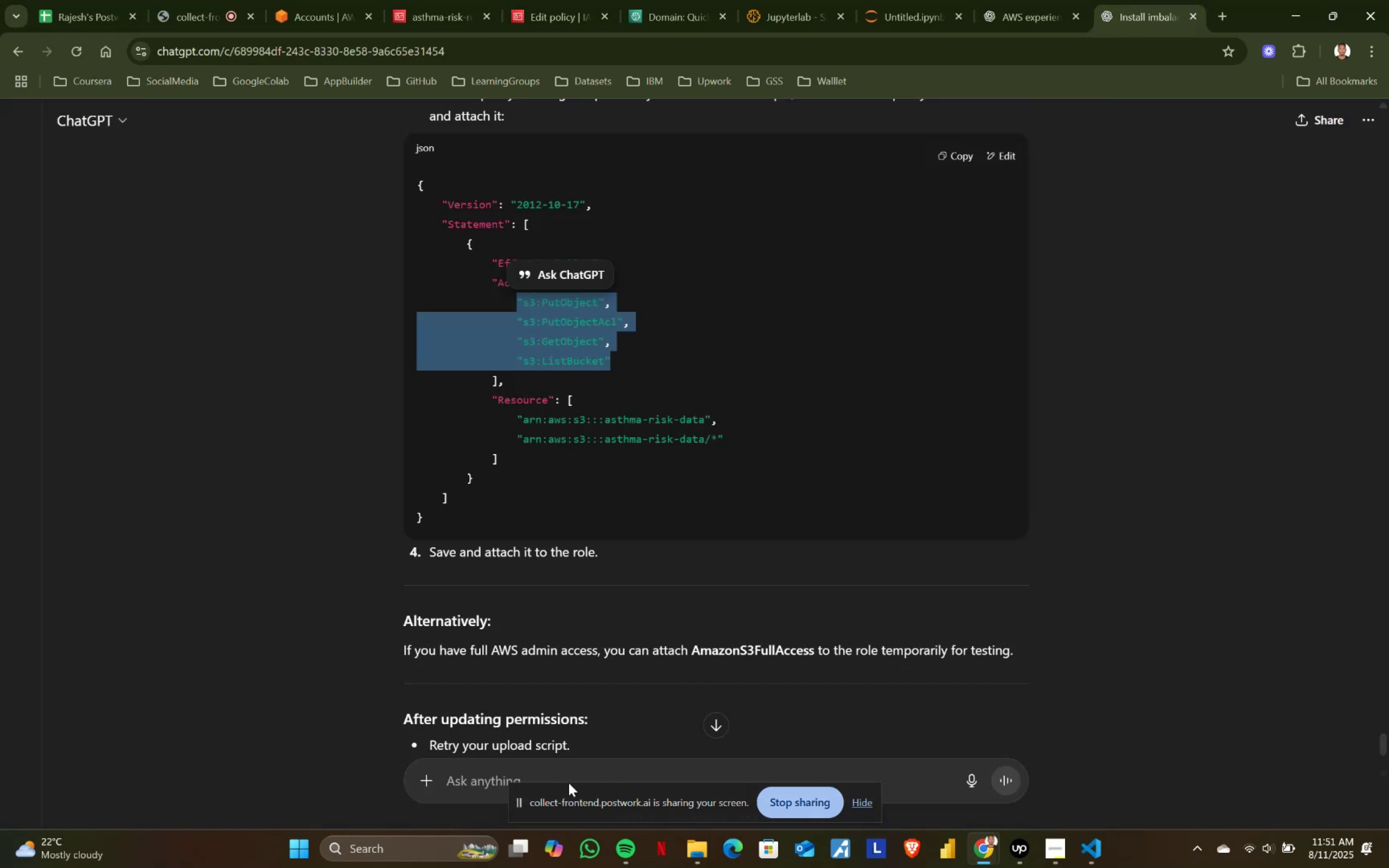 
left_click([565, 771])
 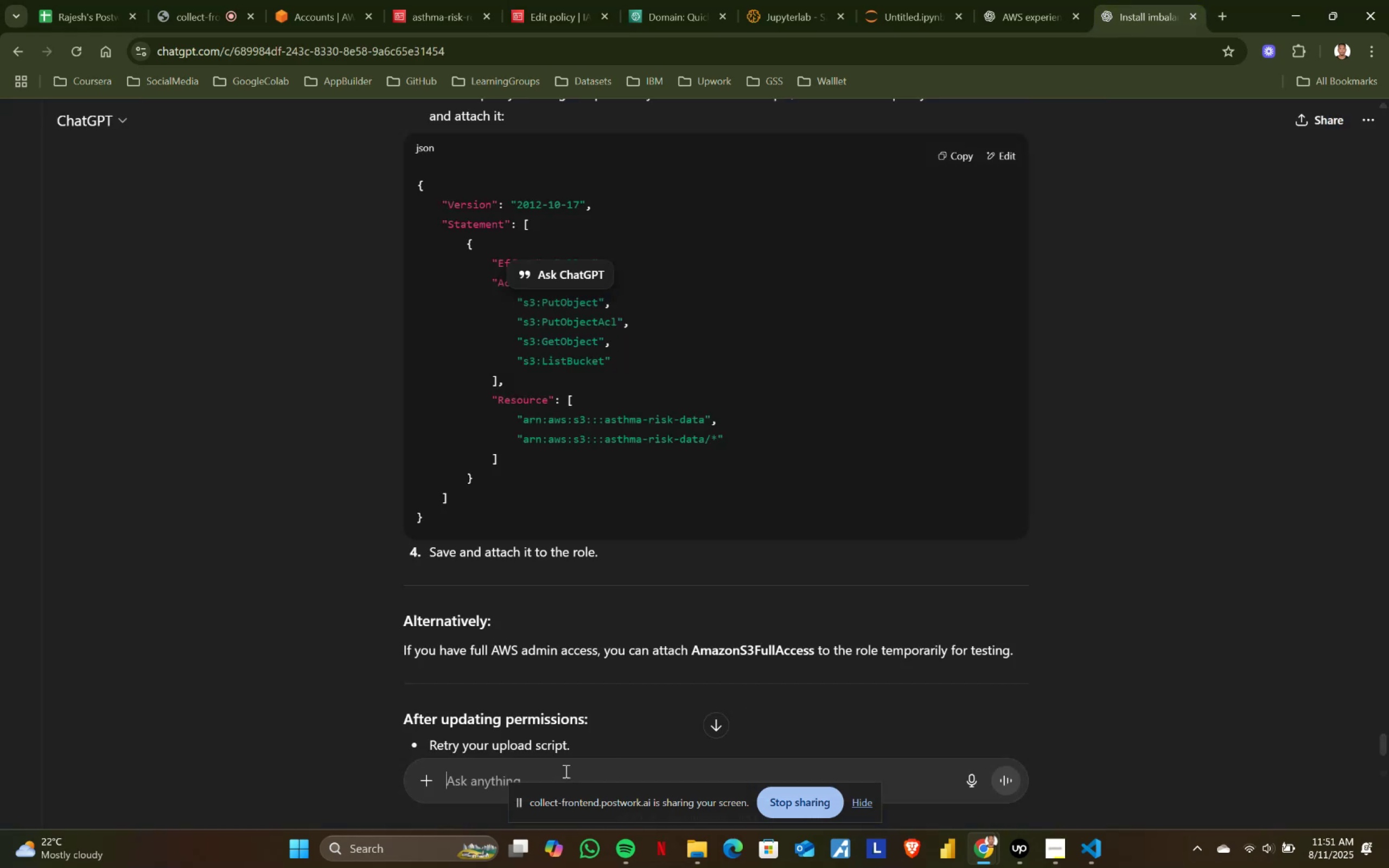 
key(Control+ControlLeft)
 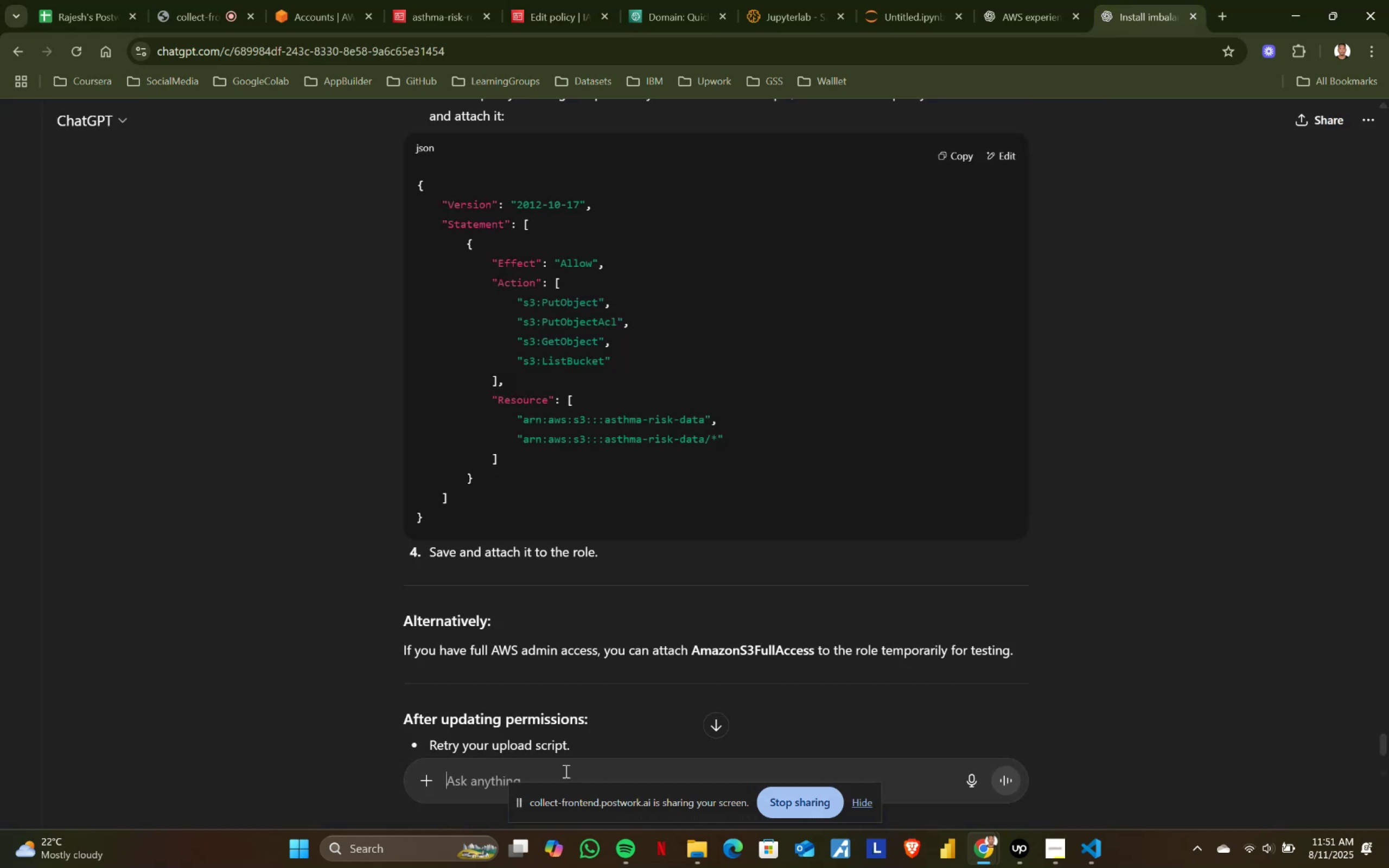 
key(Control+V)
 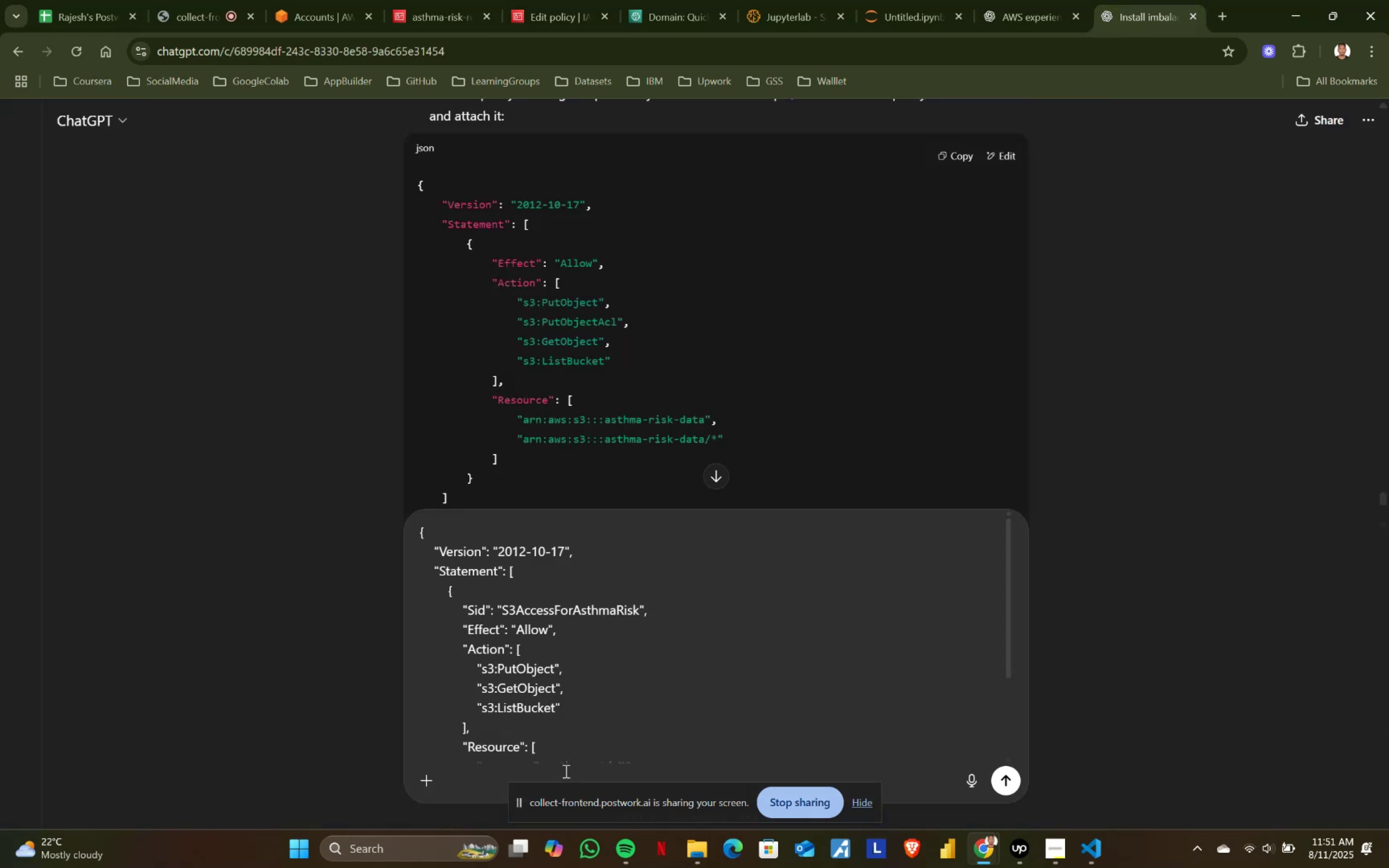 
key(Shift+Enter)
 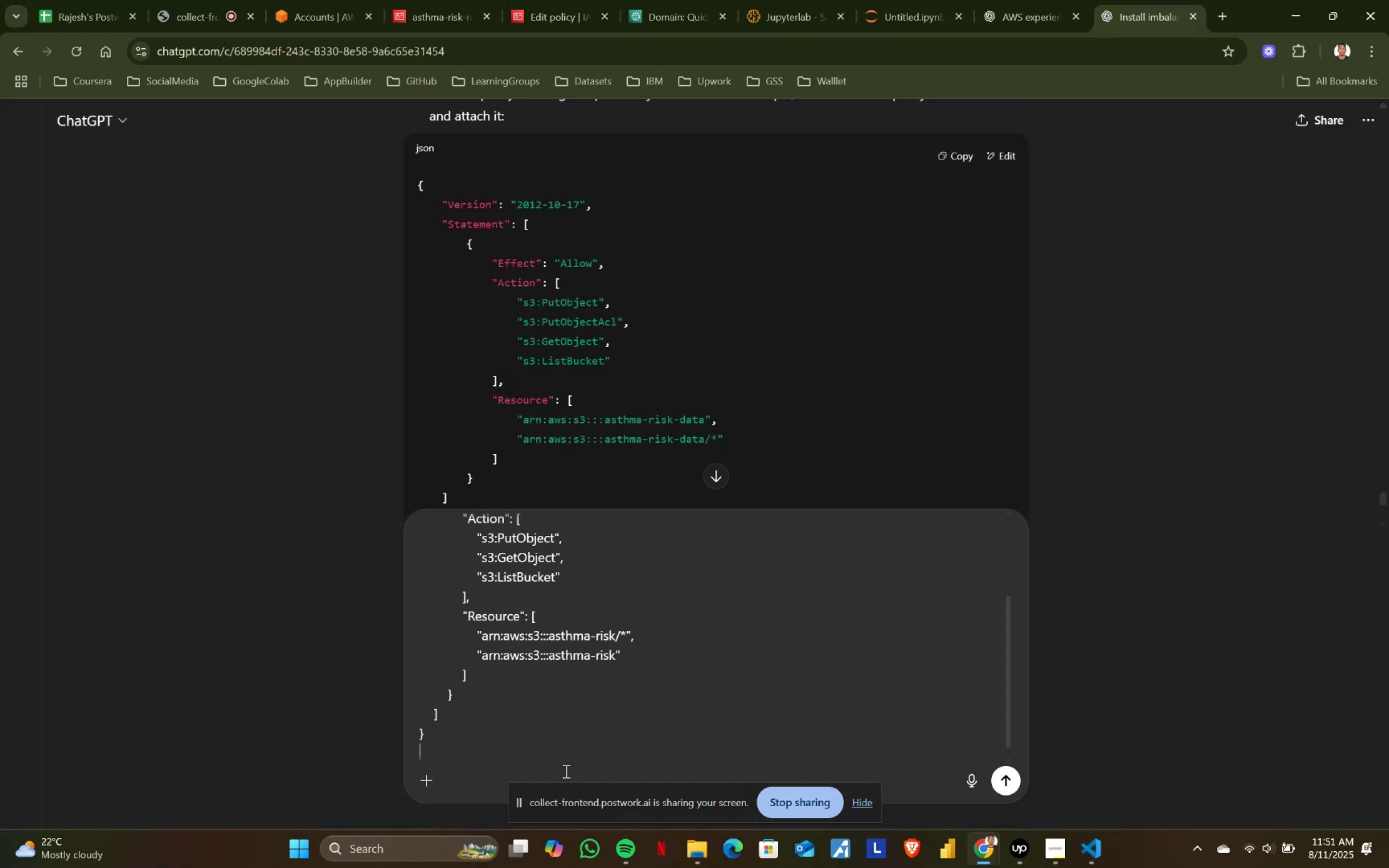 
key(Shift+Enter)
 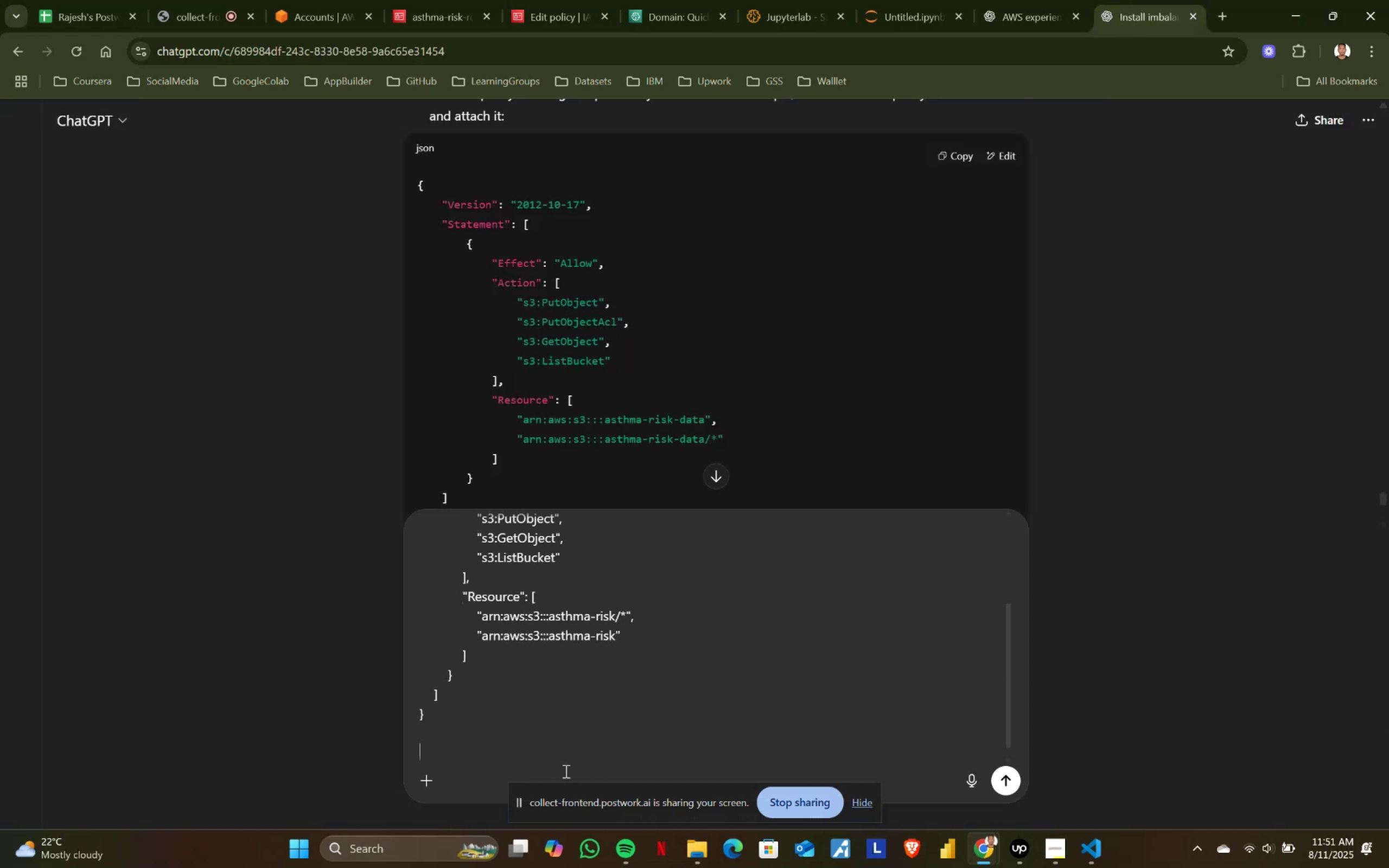 
key(Shift+Enter)
 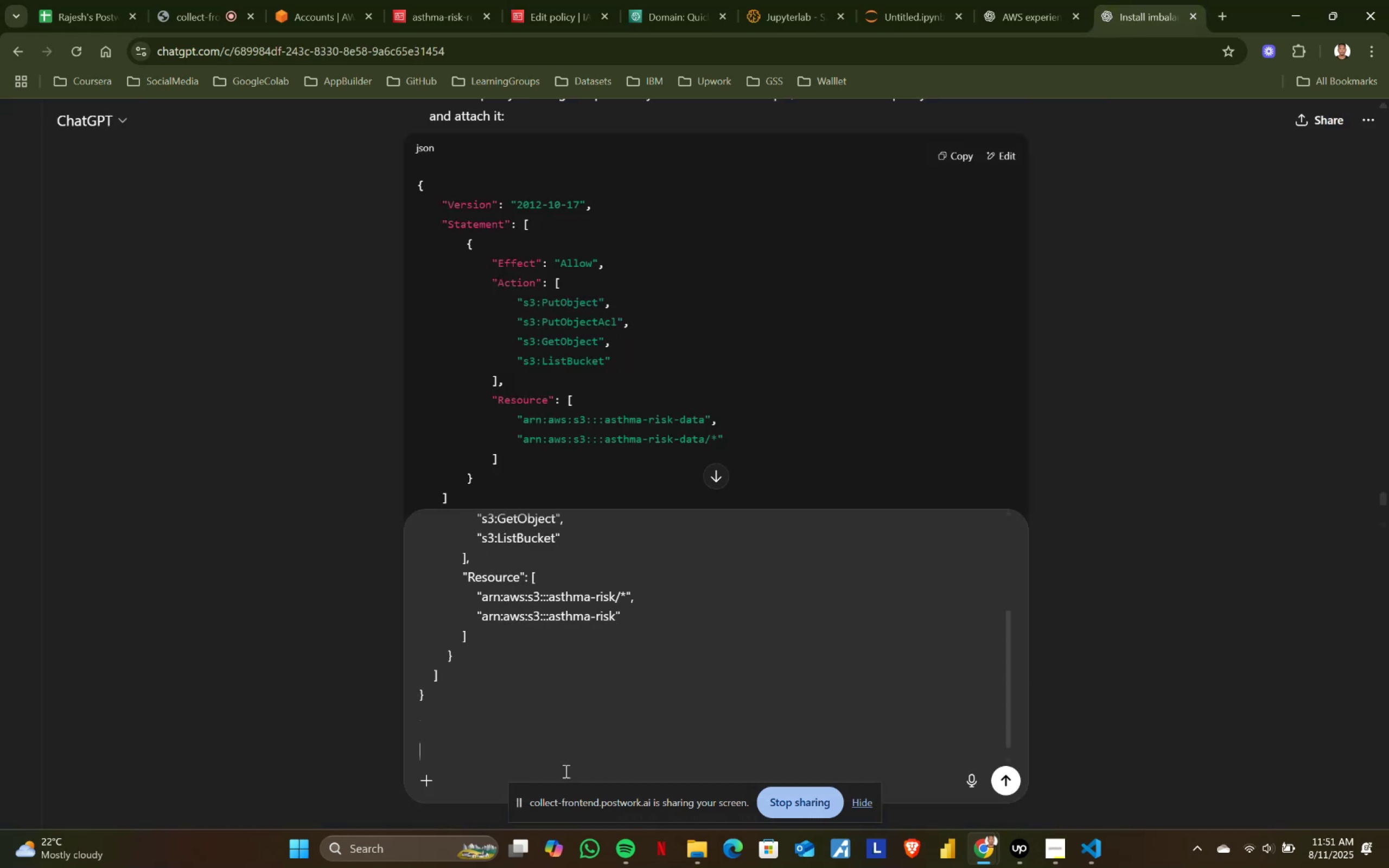 
type(update on thi)
 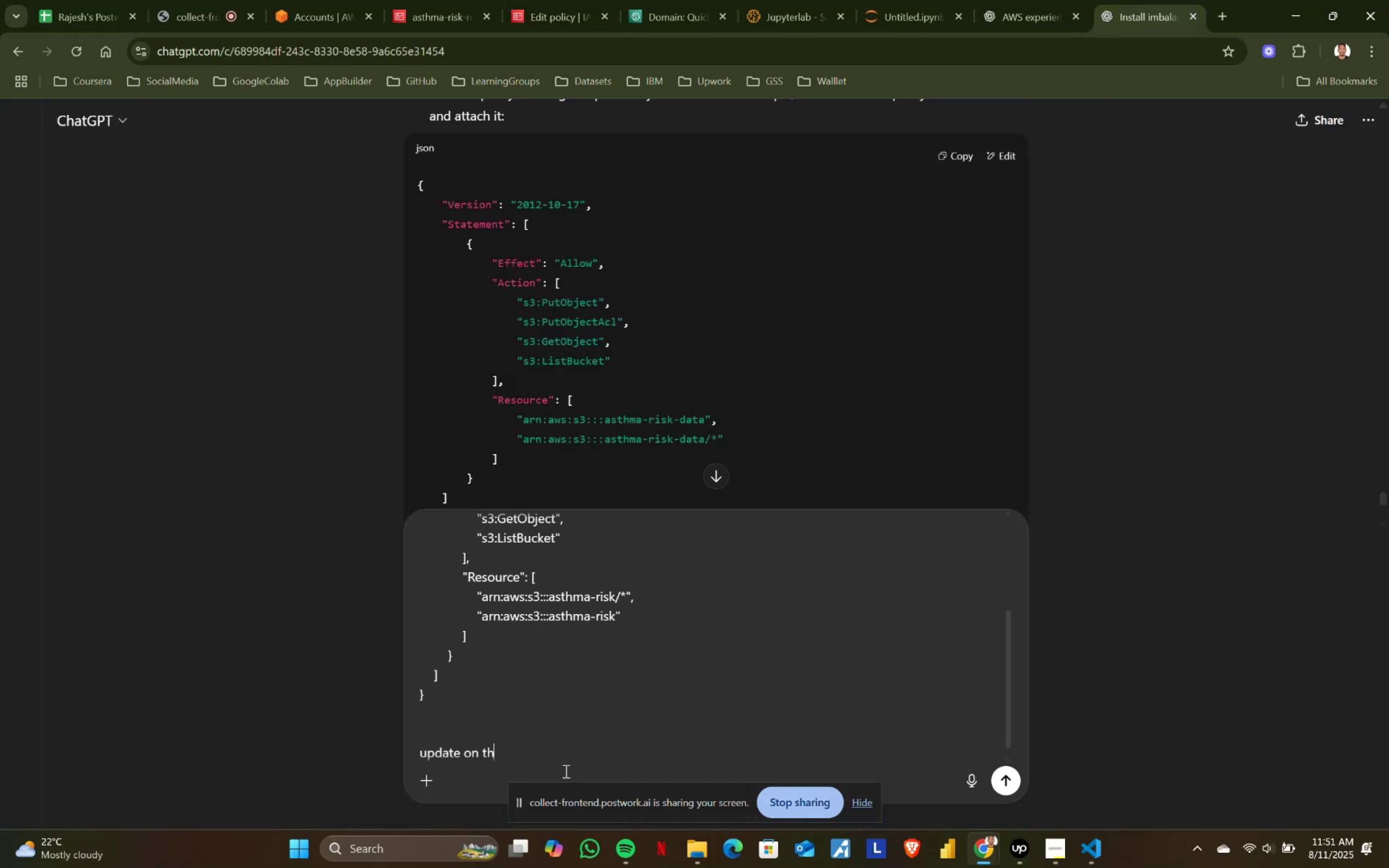 
hold_key(key=S, duration=0.44)
 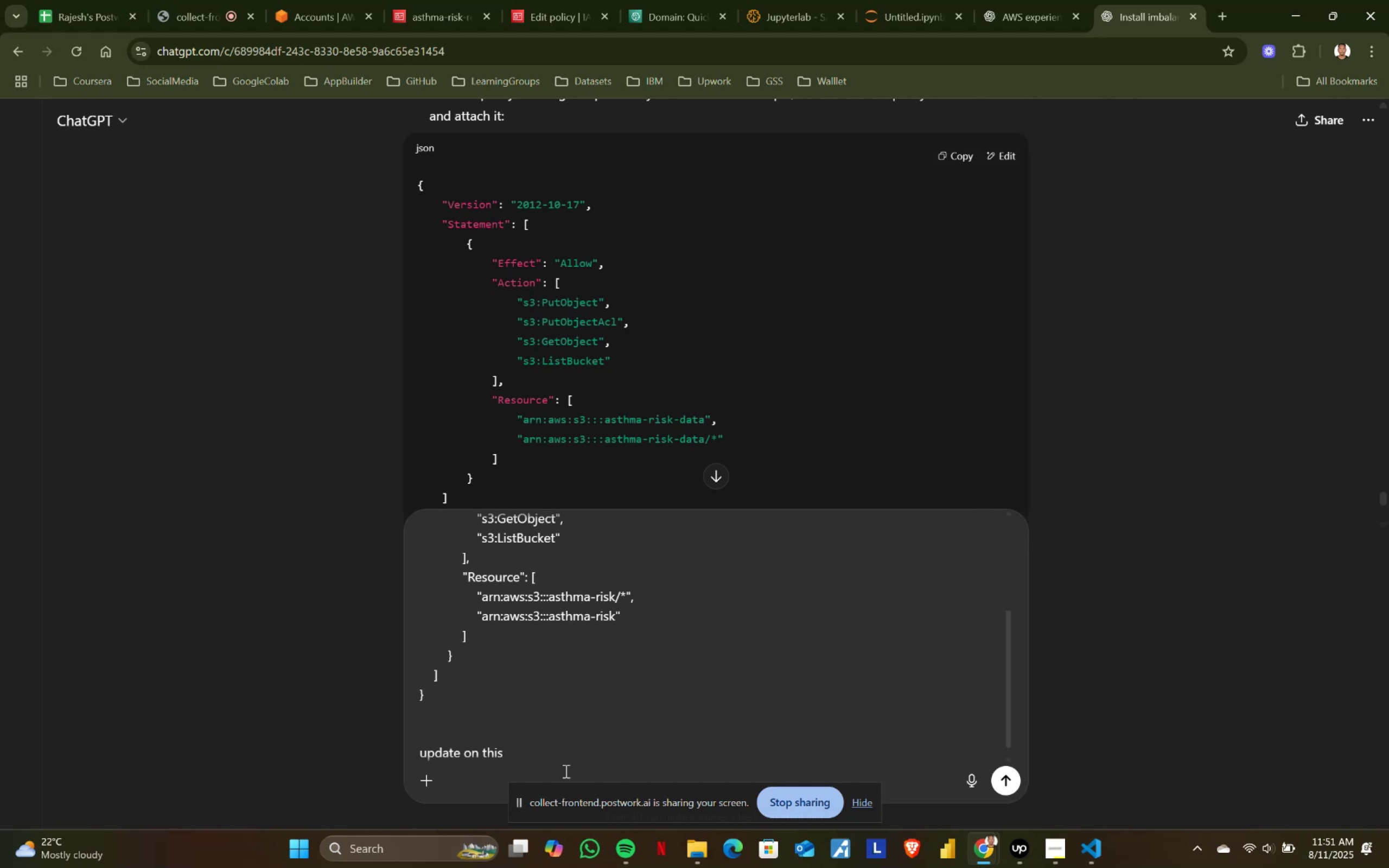 
key(Enter)
 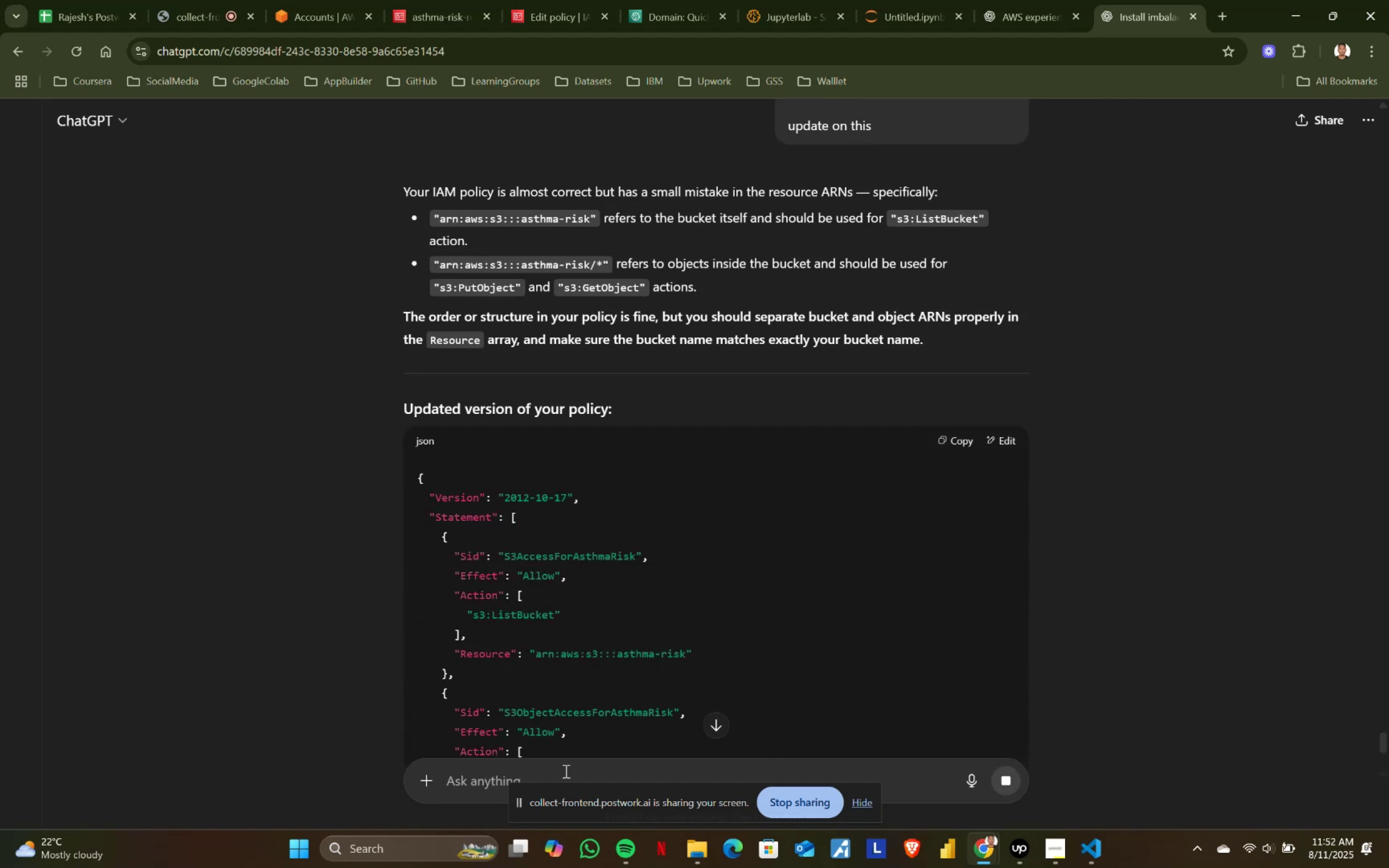 
wait(11.23)
 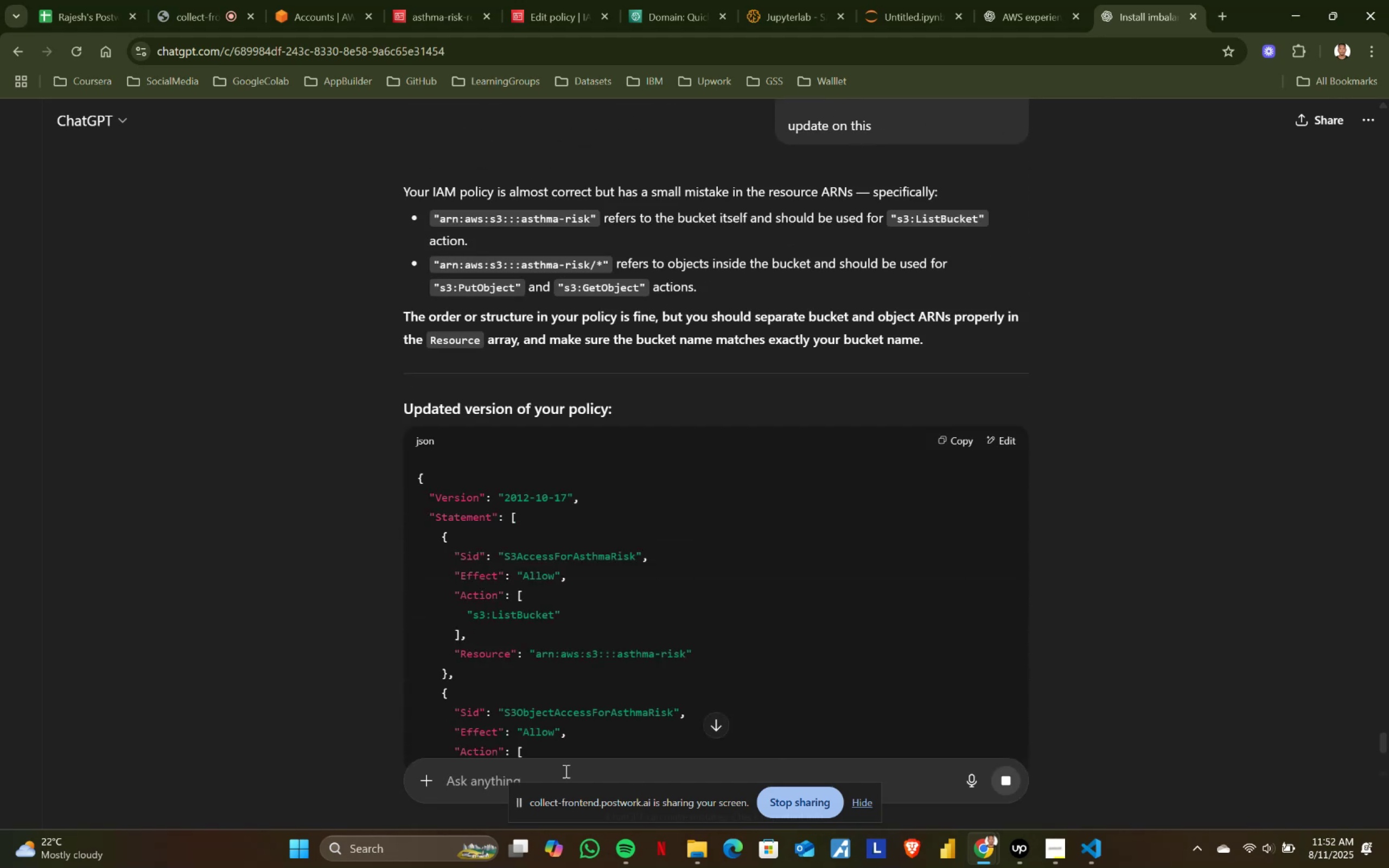 
scroll: coordinate [636, 540], scroll_direction: down, amount: 3.0
 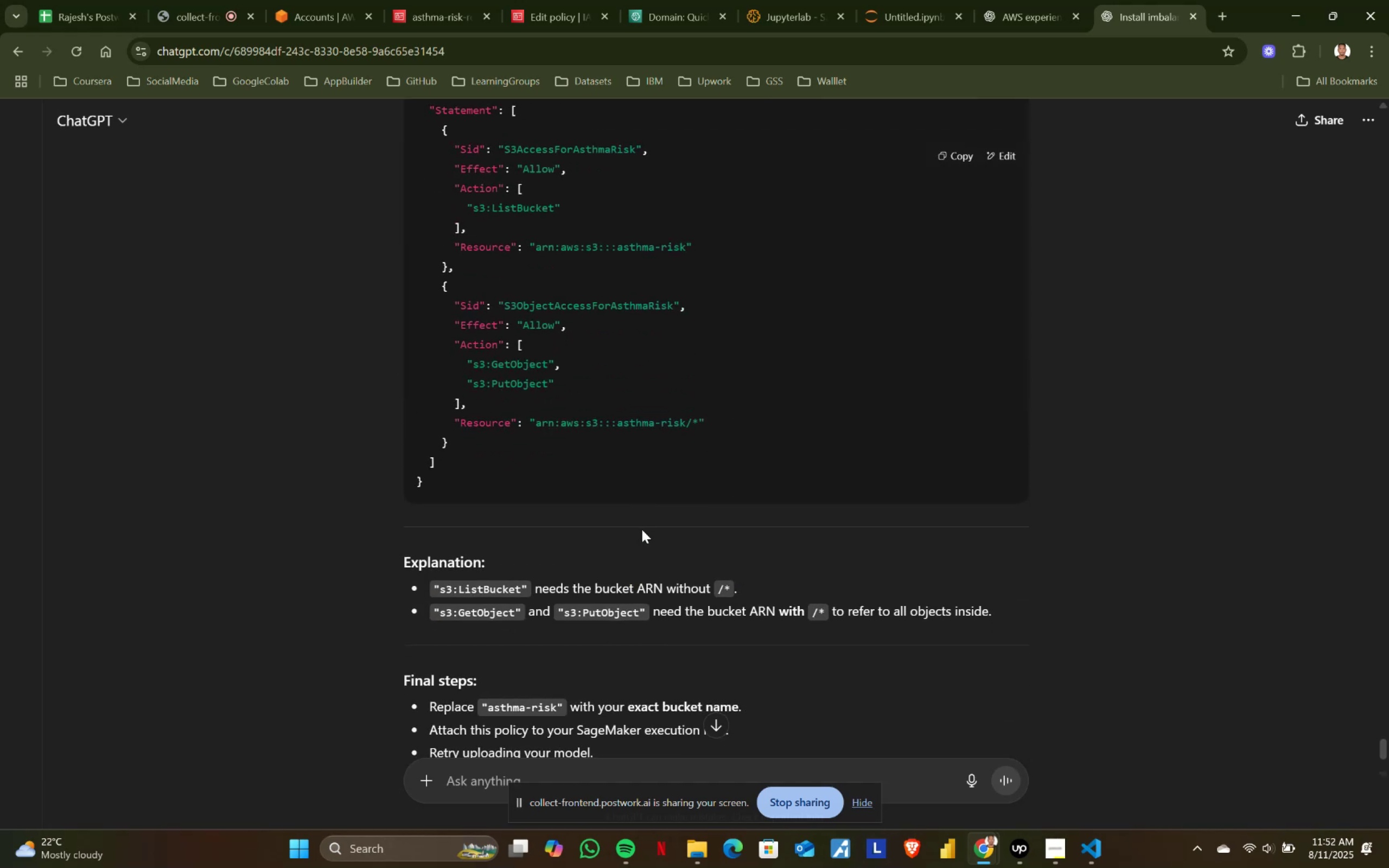 
scroll: coordinate [686, 379], scroll_direction: up, amount: 2.0
 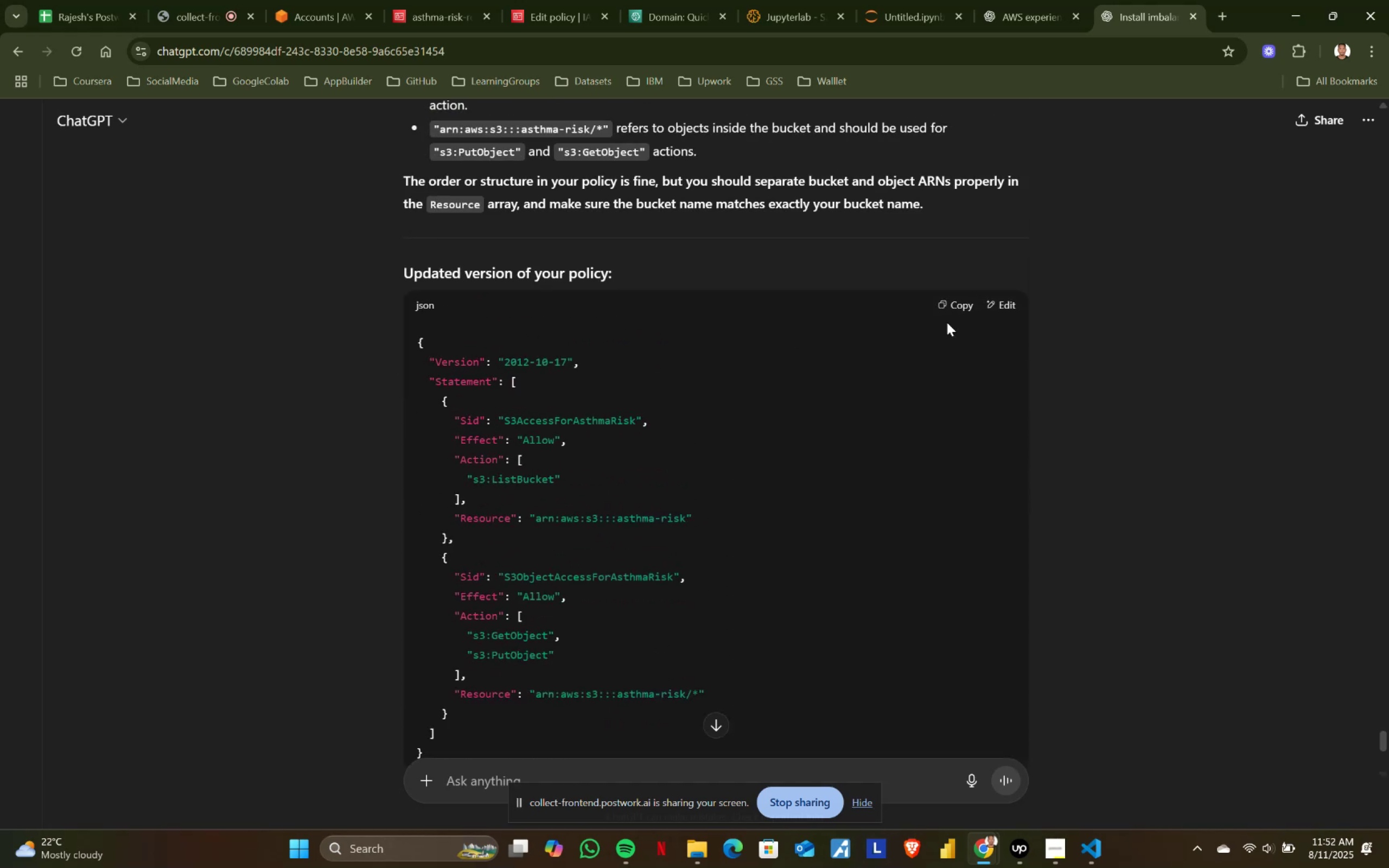 
left_click([946, 308])
 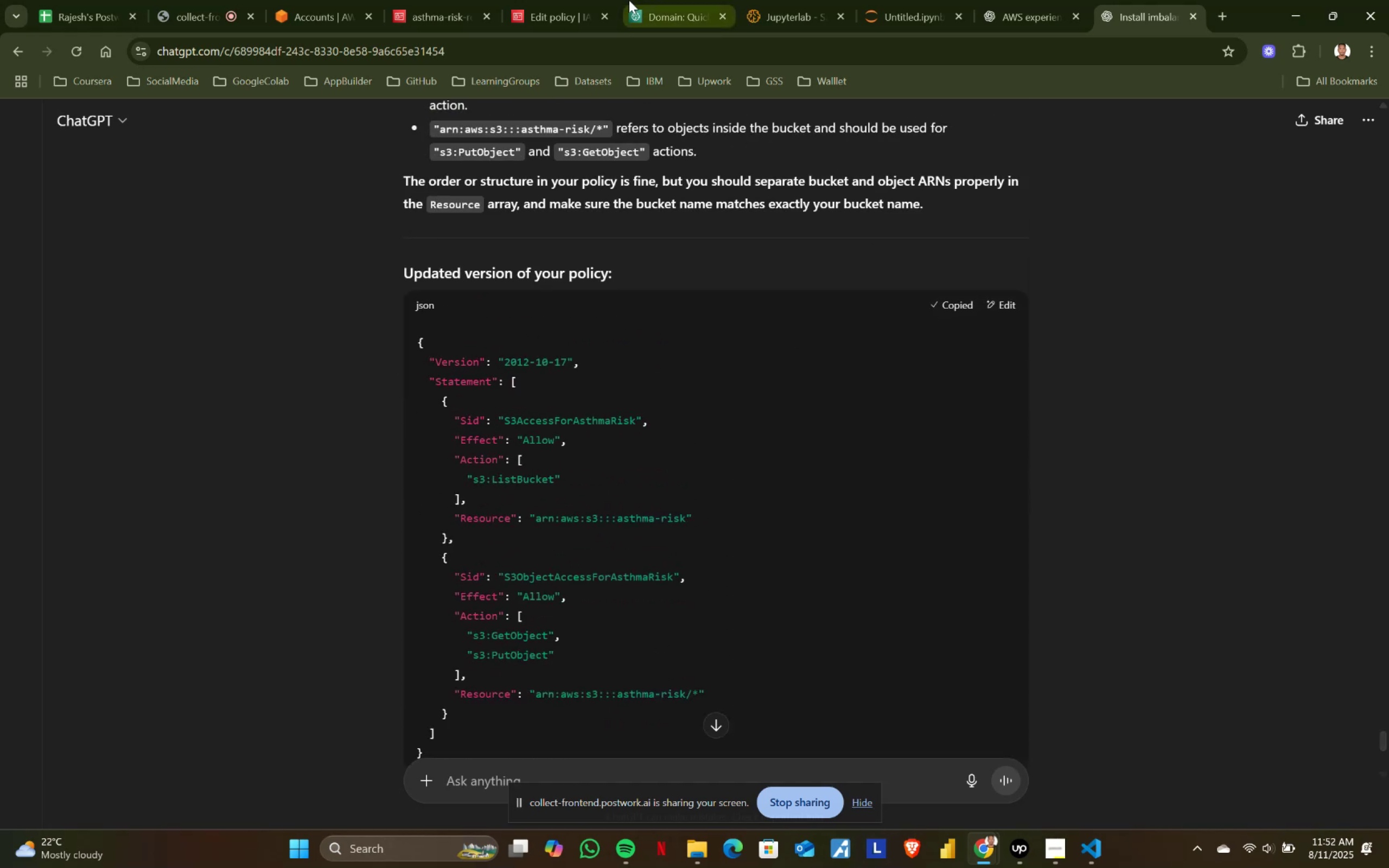 
left_click([555, 0])
 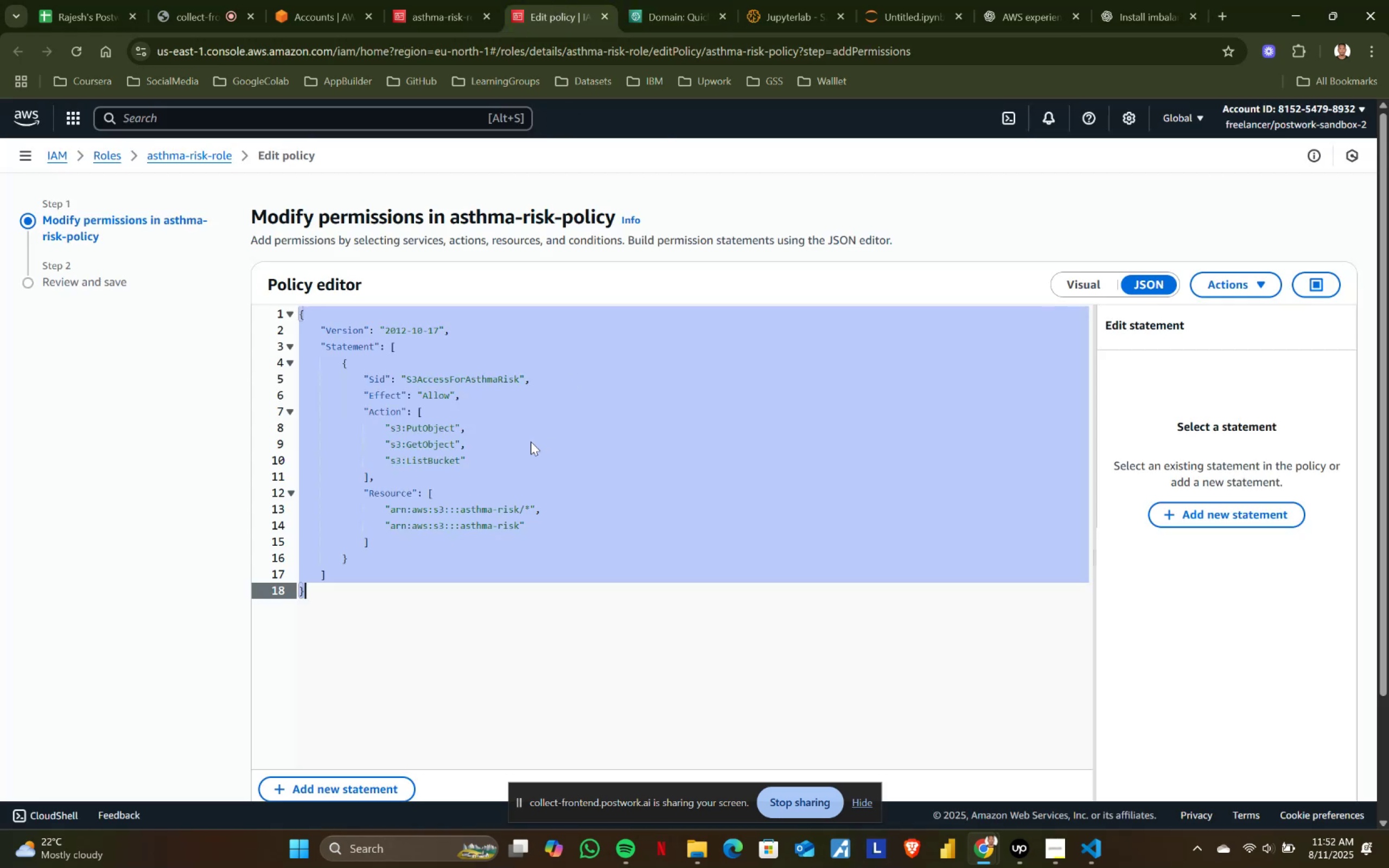 
left_click([514, 456])
 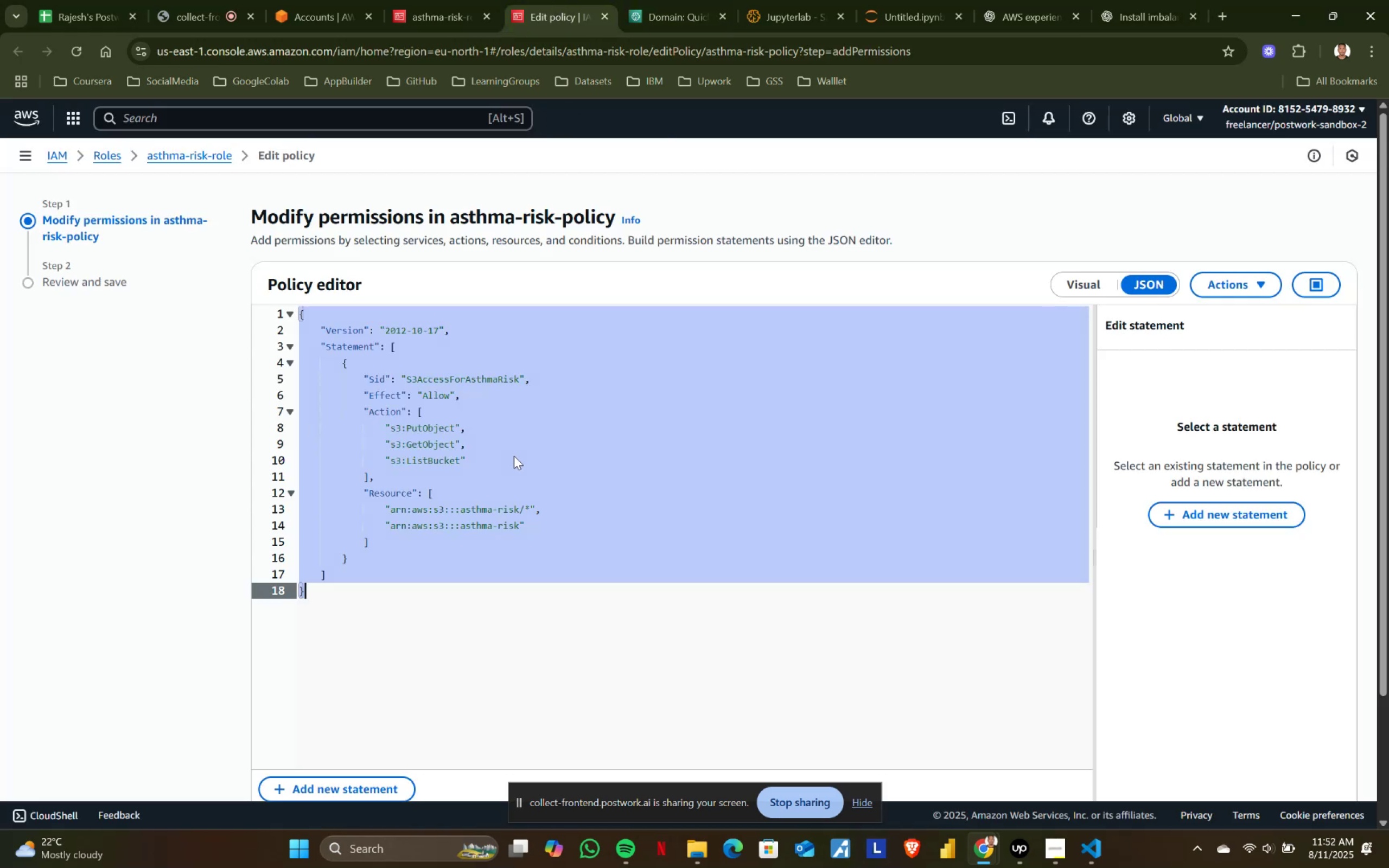 
key(Control+ControlLeft)
 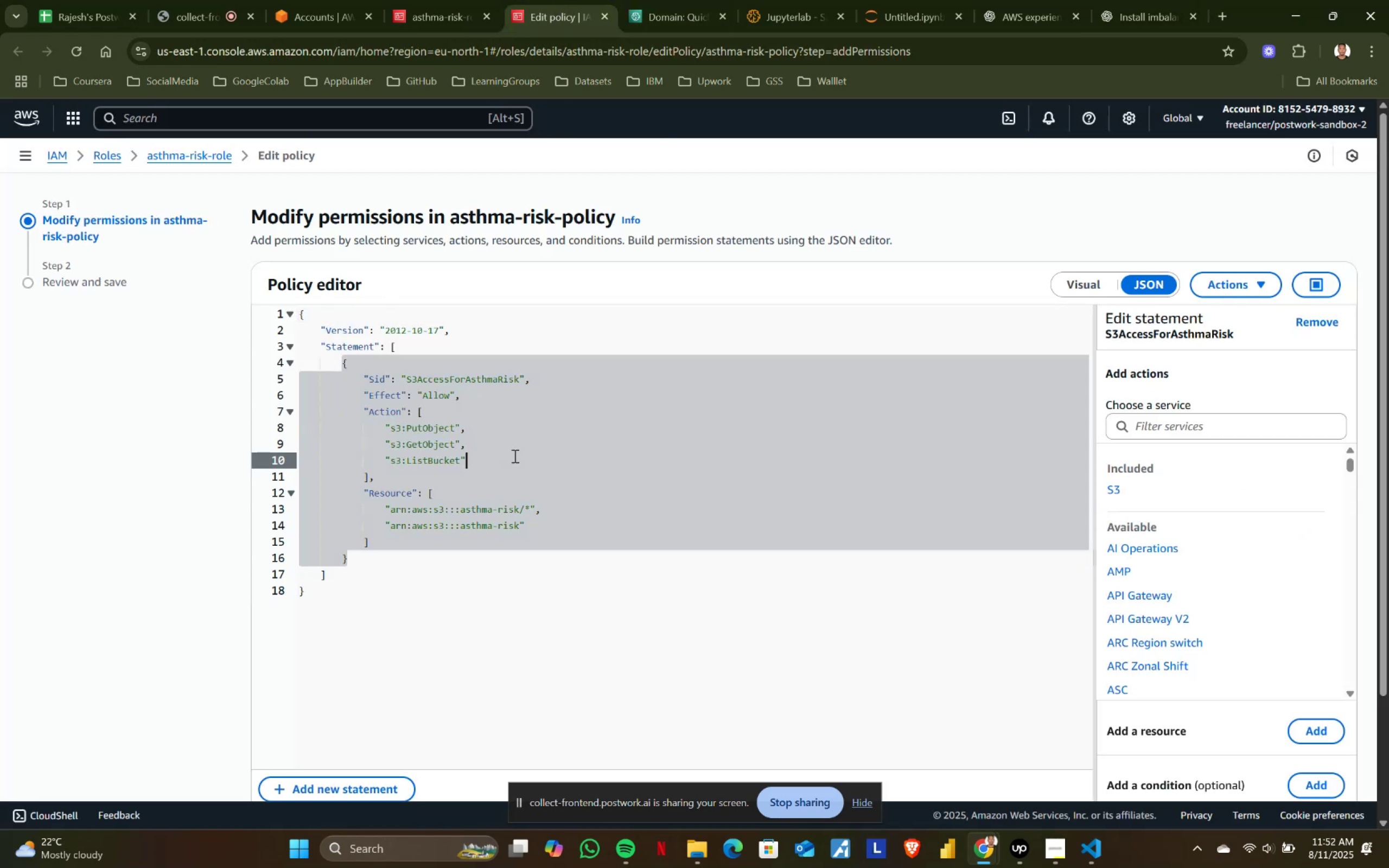 
key(Control+ControlLeft)
 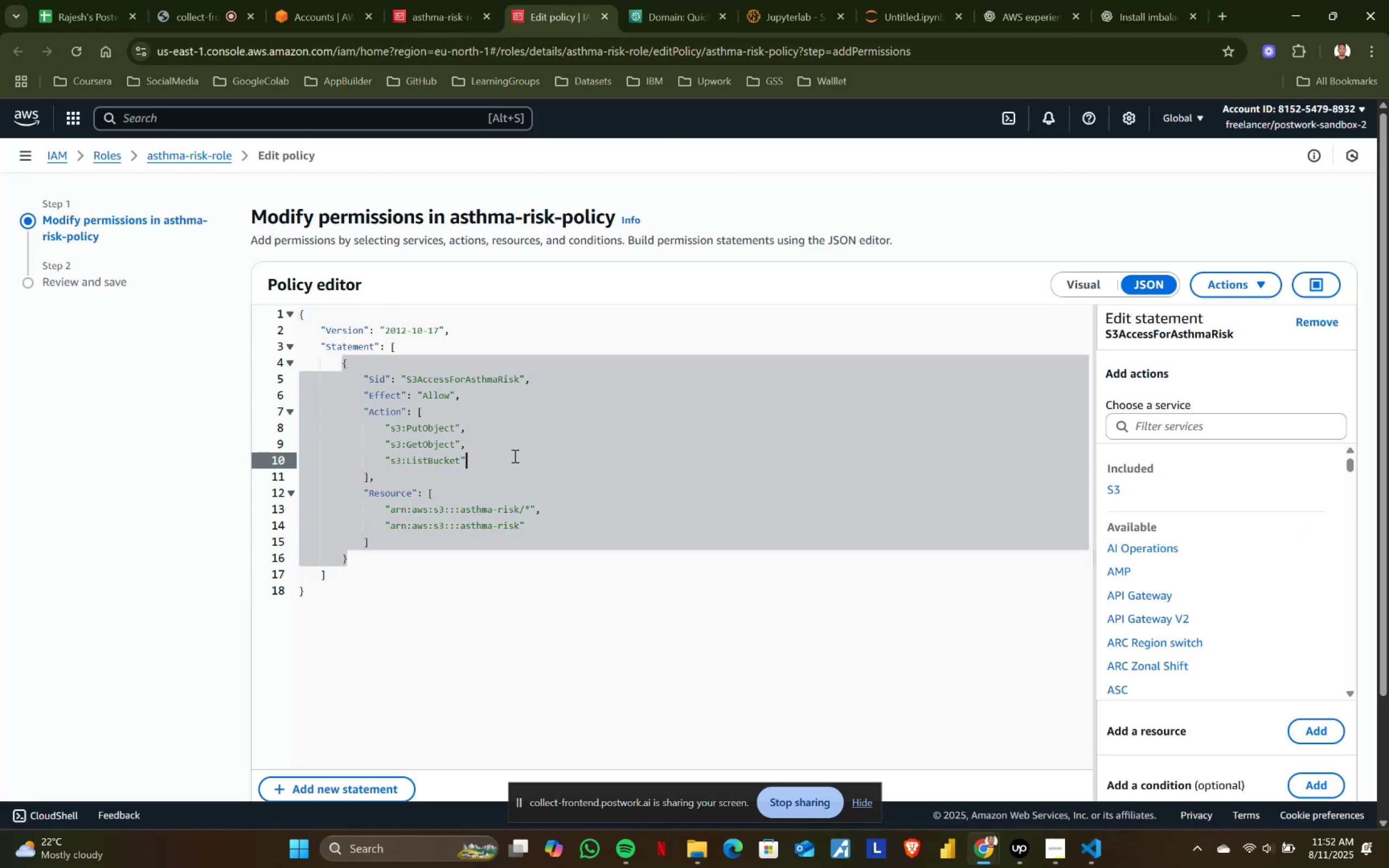 
key(Control+A)
 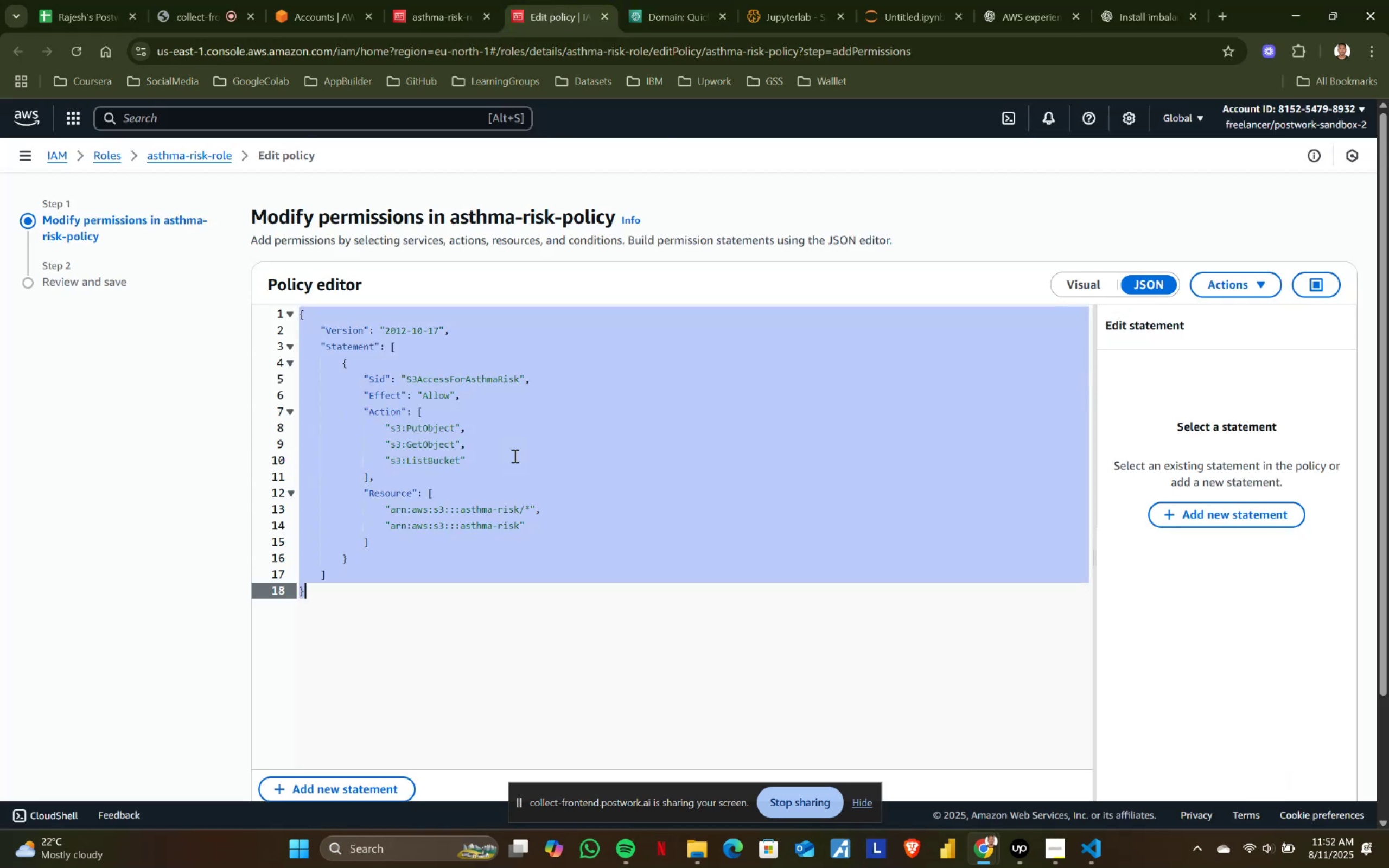 
key(Control+ControlLeft)
 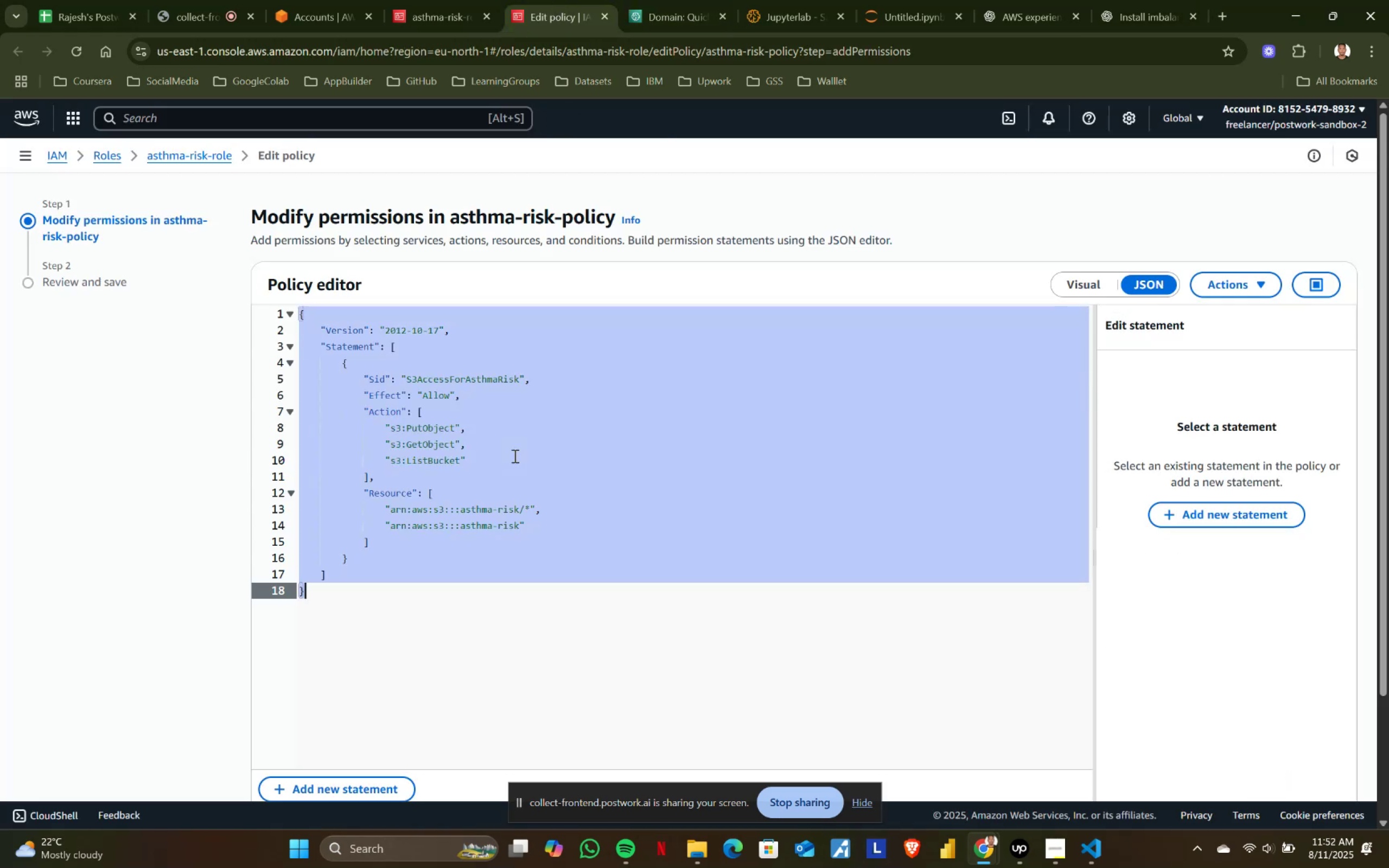 
key(Control+V)
 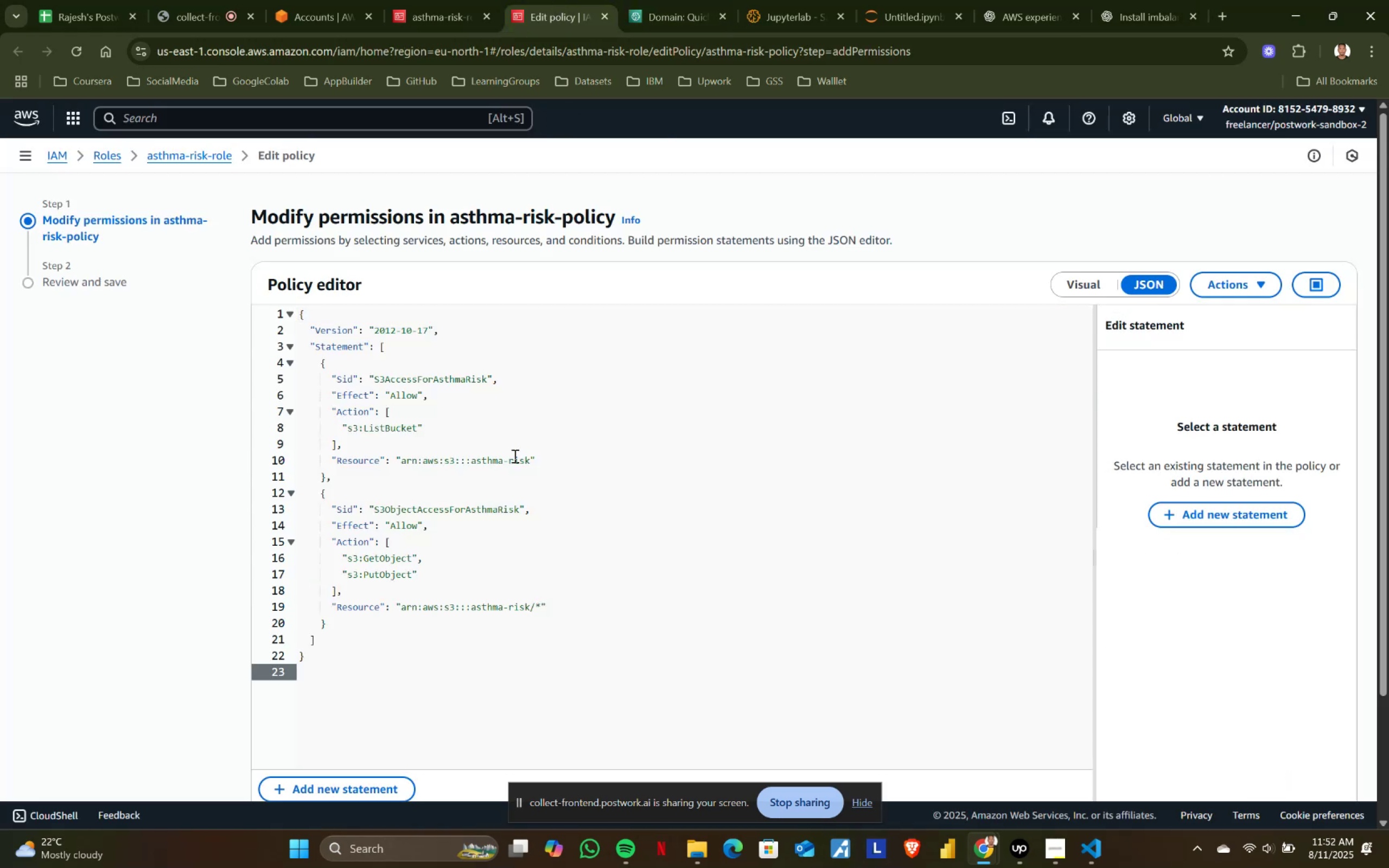 
key(Backspace)
 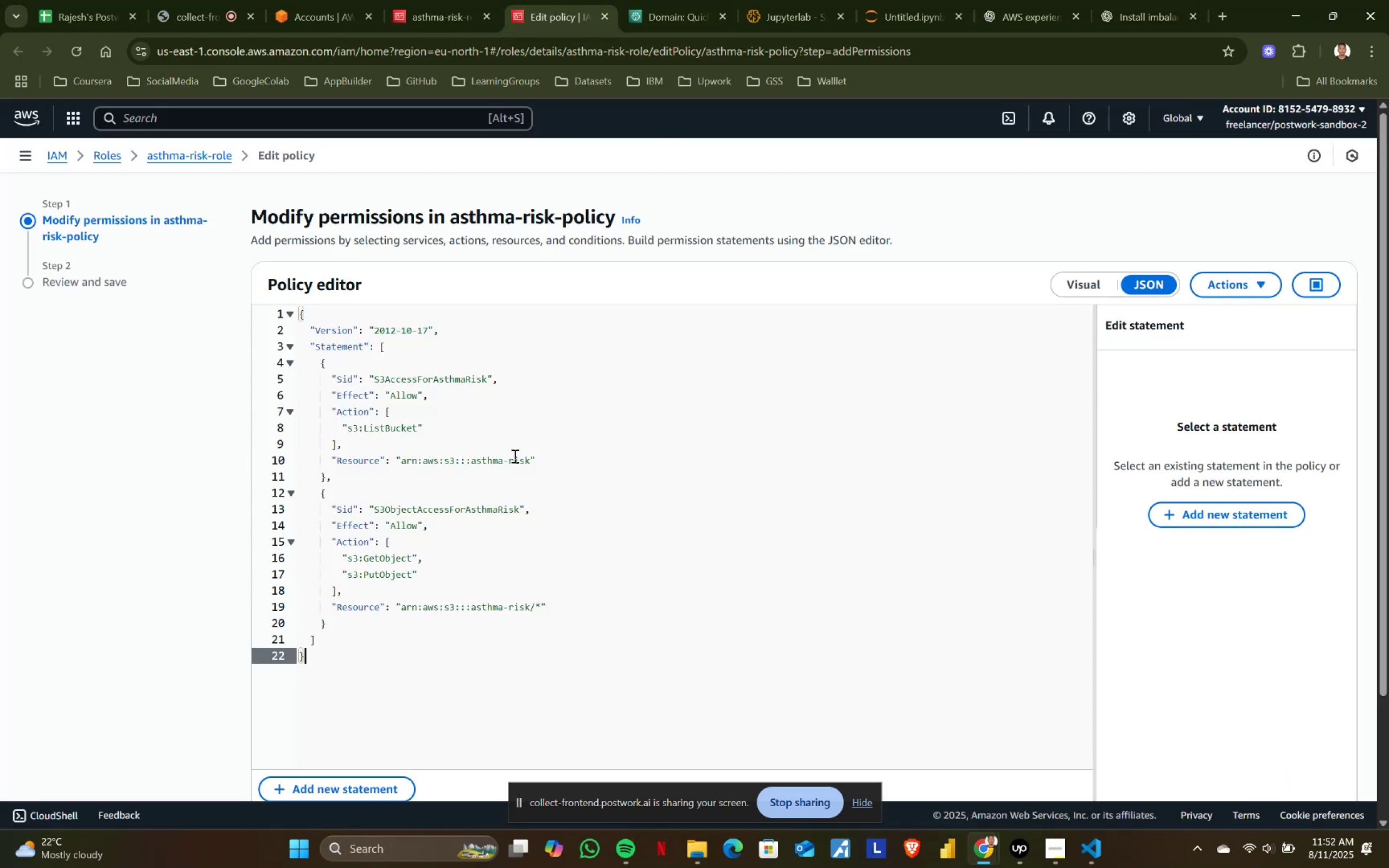 
scroll: coordinate [1004, 548], scroll_direction: down, amount: 4.0
 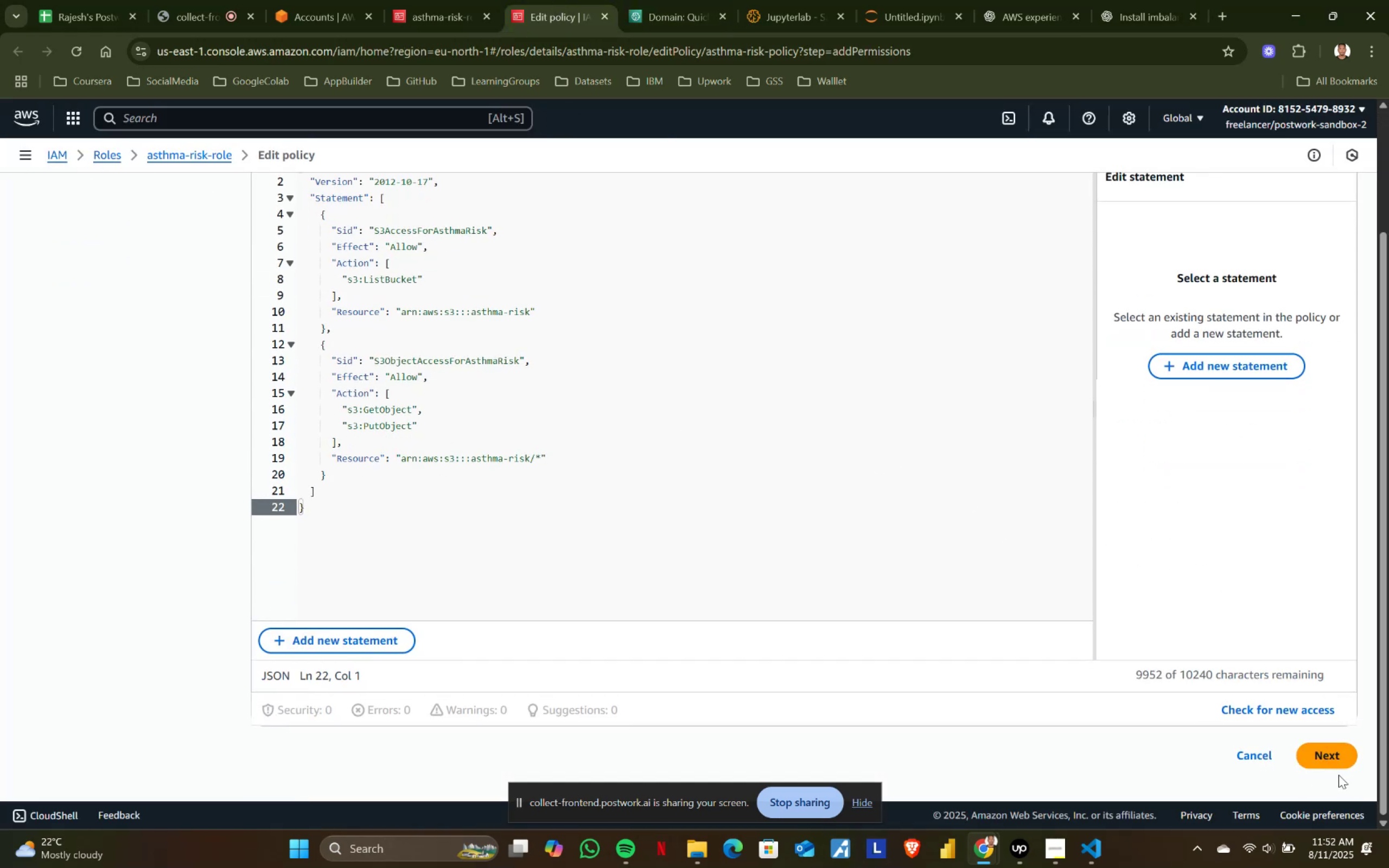 
left_click([1349, 760])
 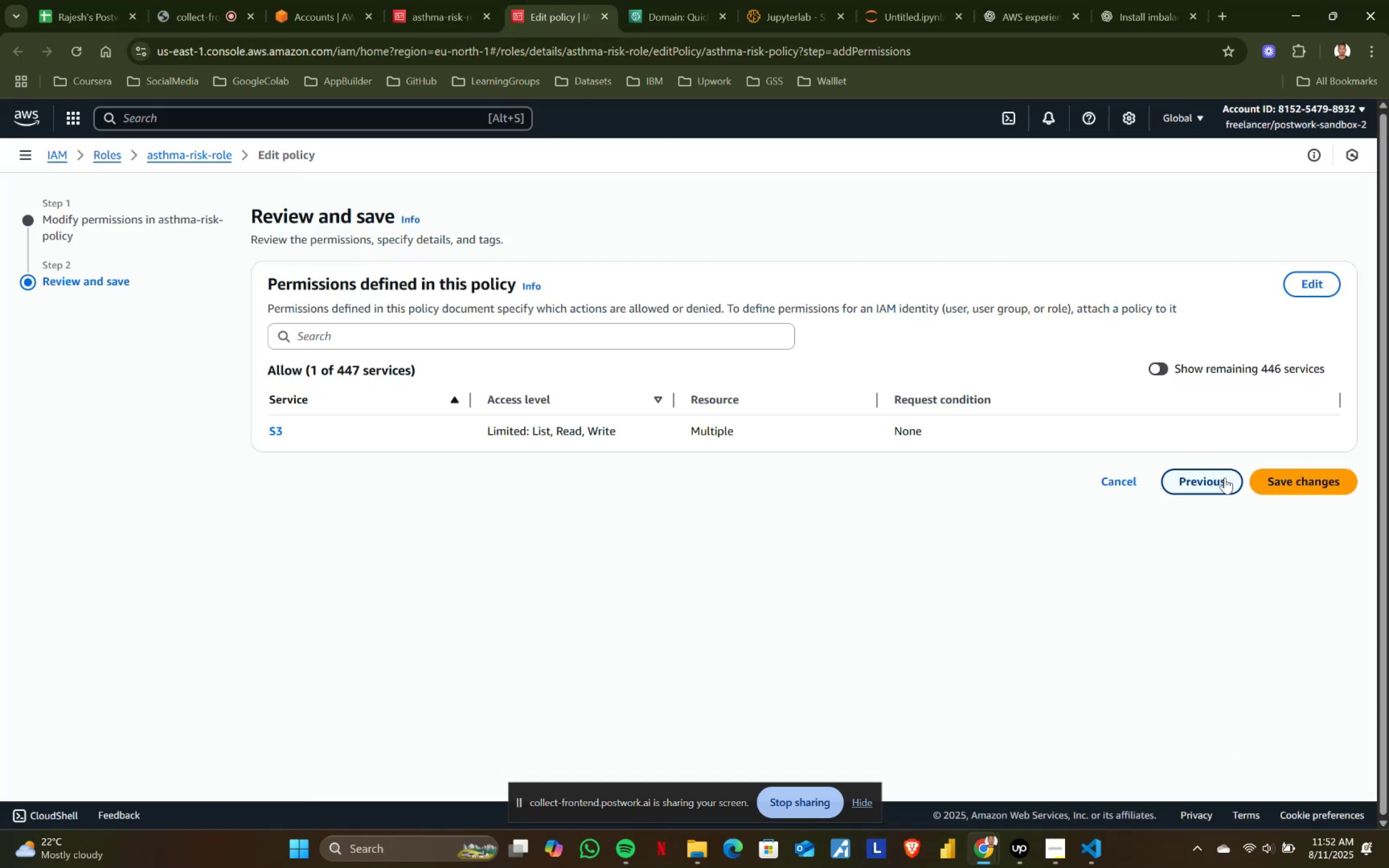 
left_click([1279, 483])
 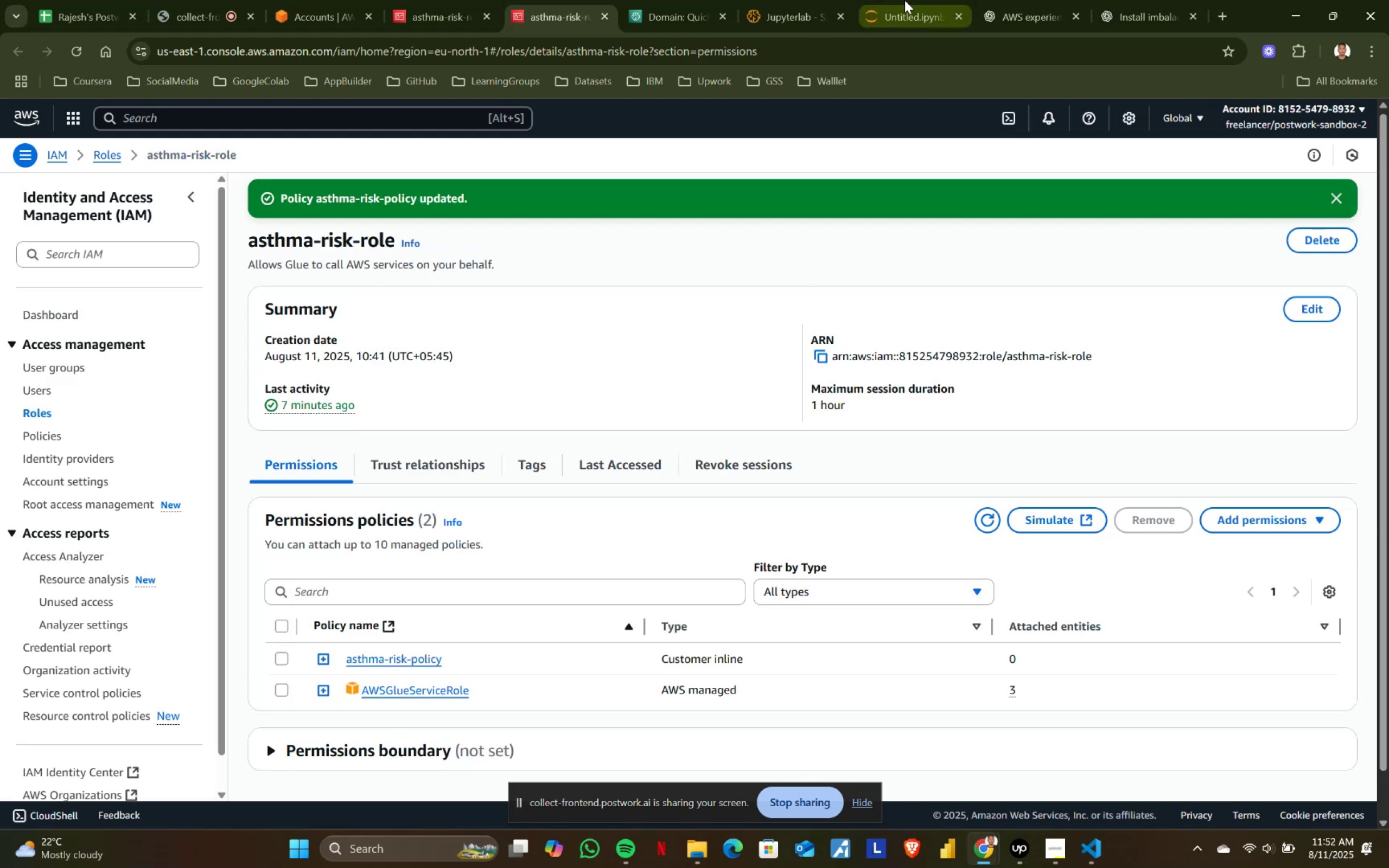 
left_click([904, 0])
 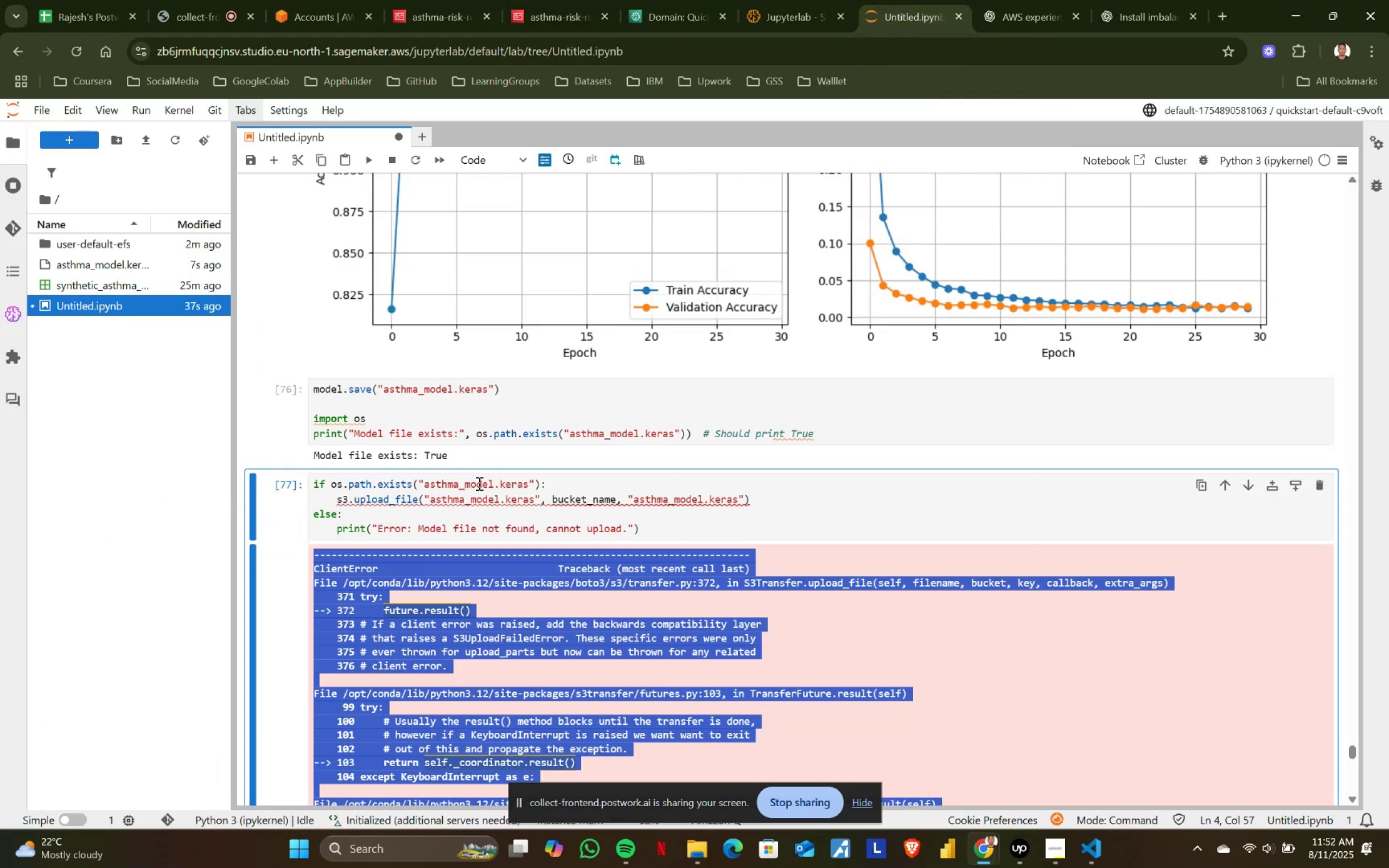 
left_click([508, 499])
 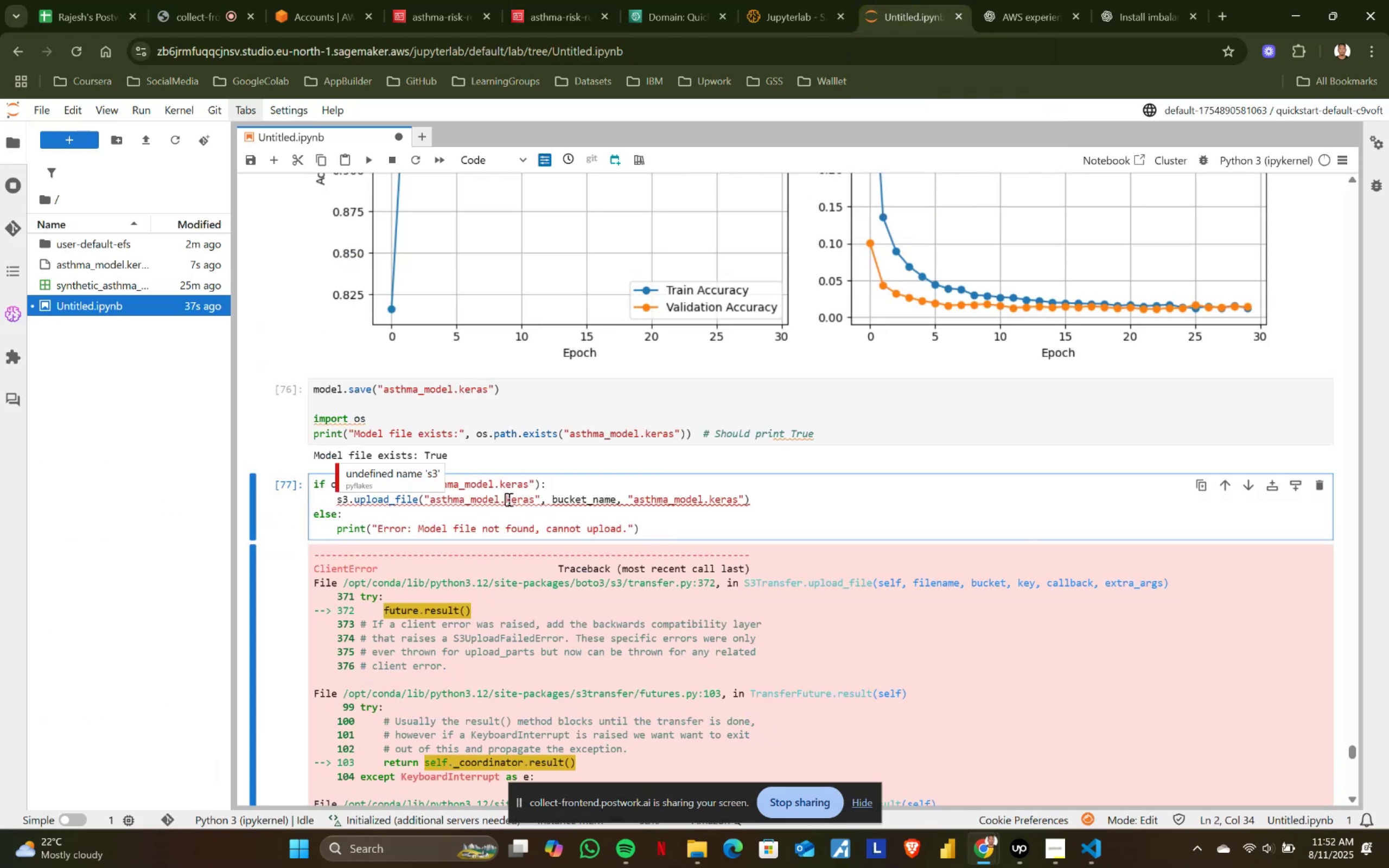 
key(Shift+ShiftRight)
 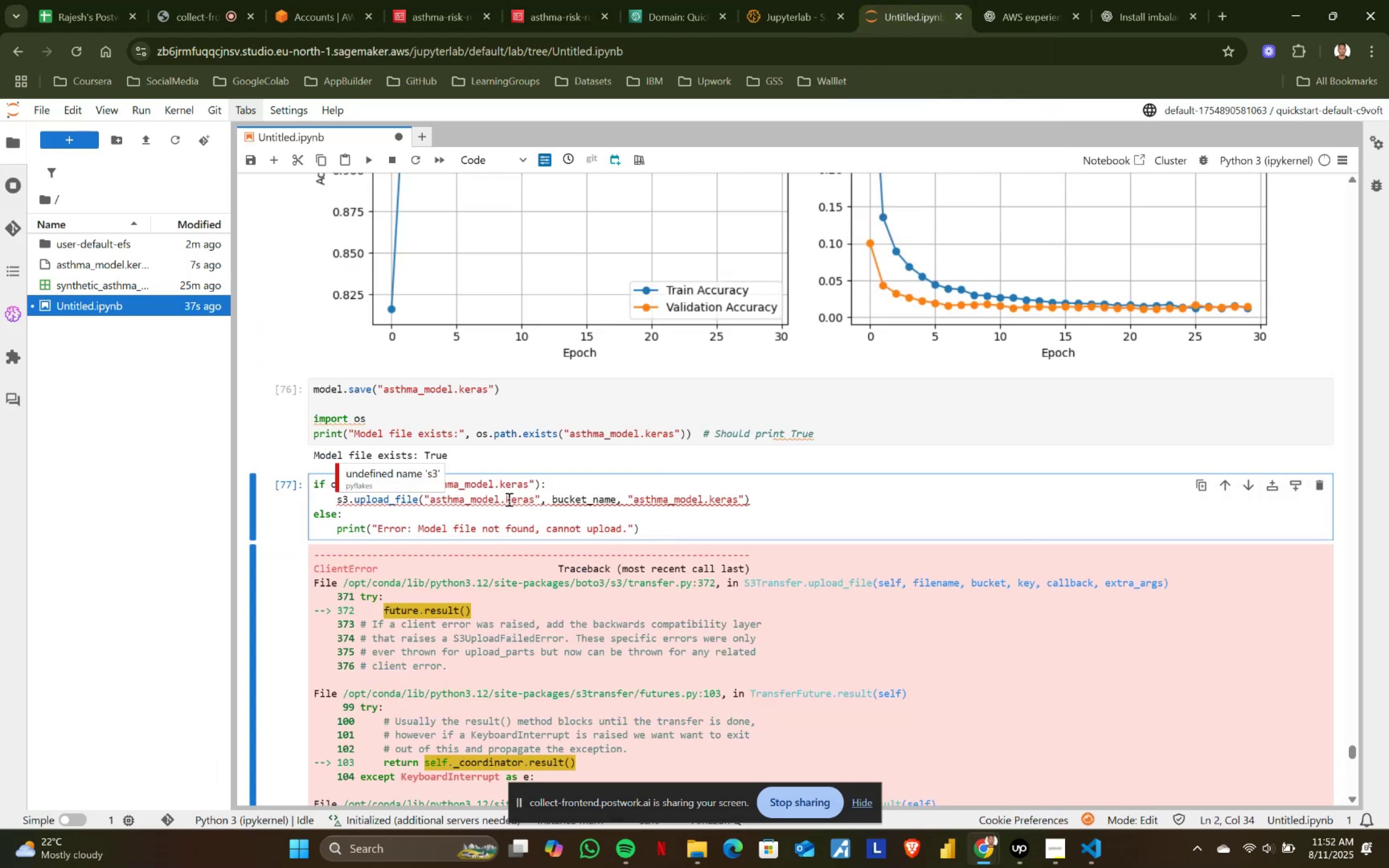 
key(Shift+Enter)
 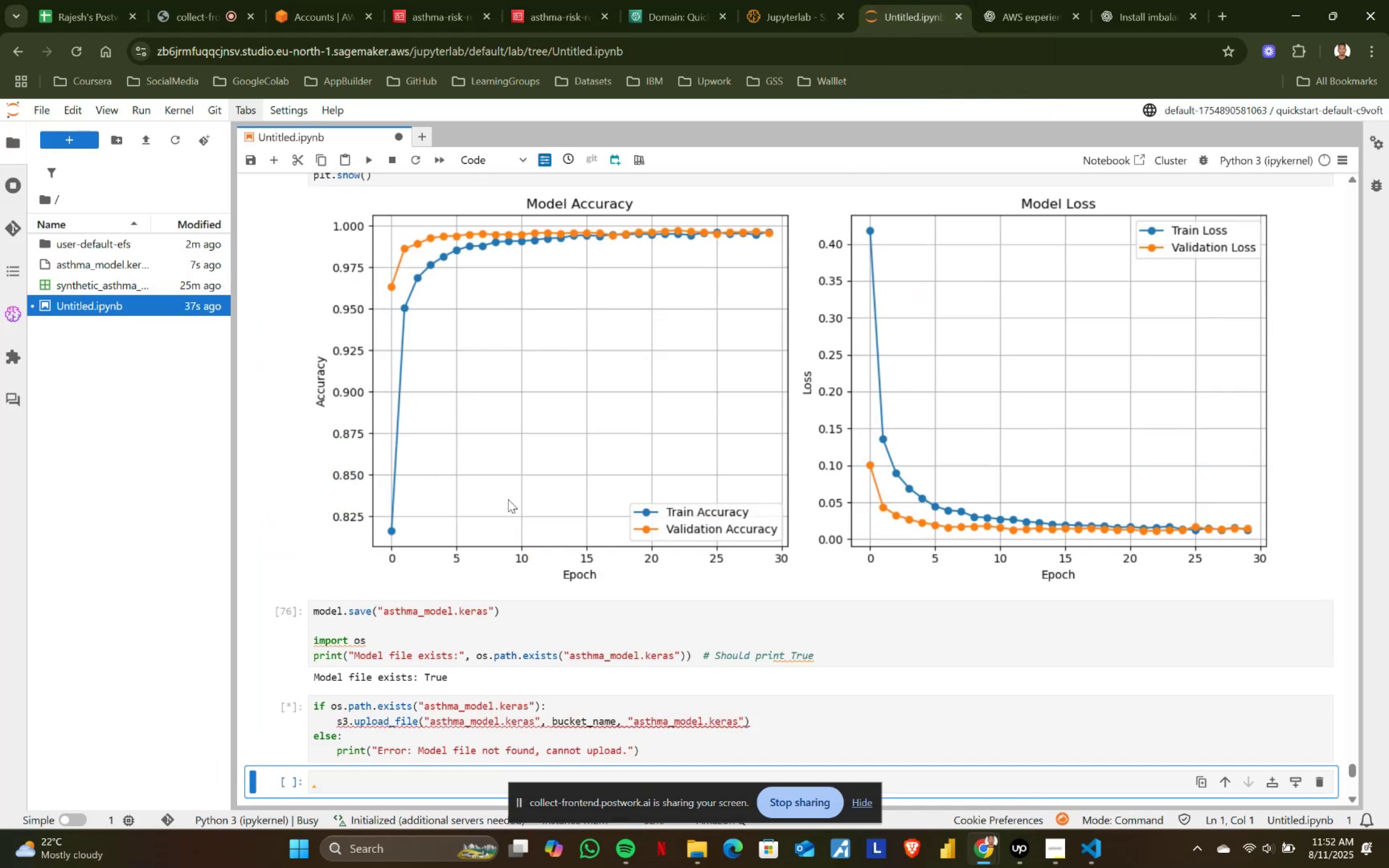 
scroll: coordinate [508, 499], scroll_direction: down, amount: 2.0
 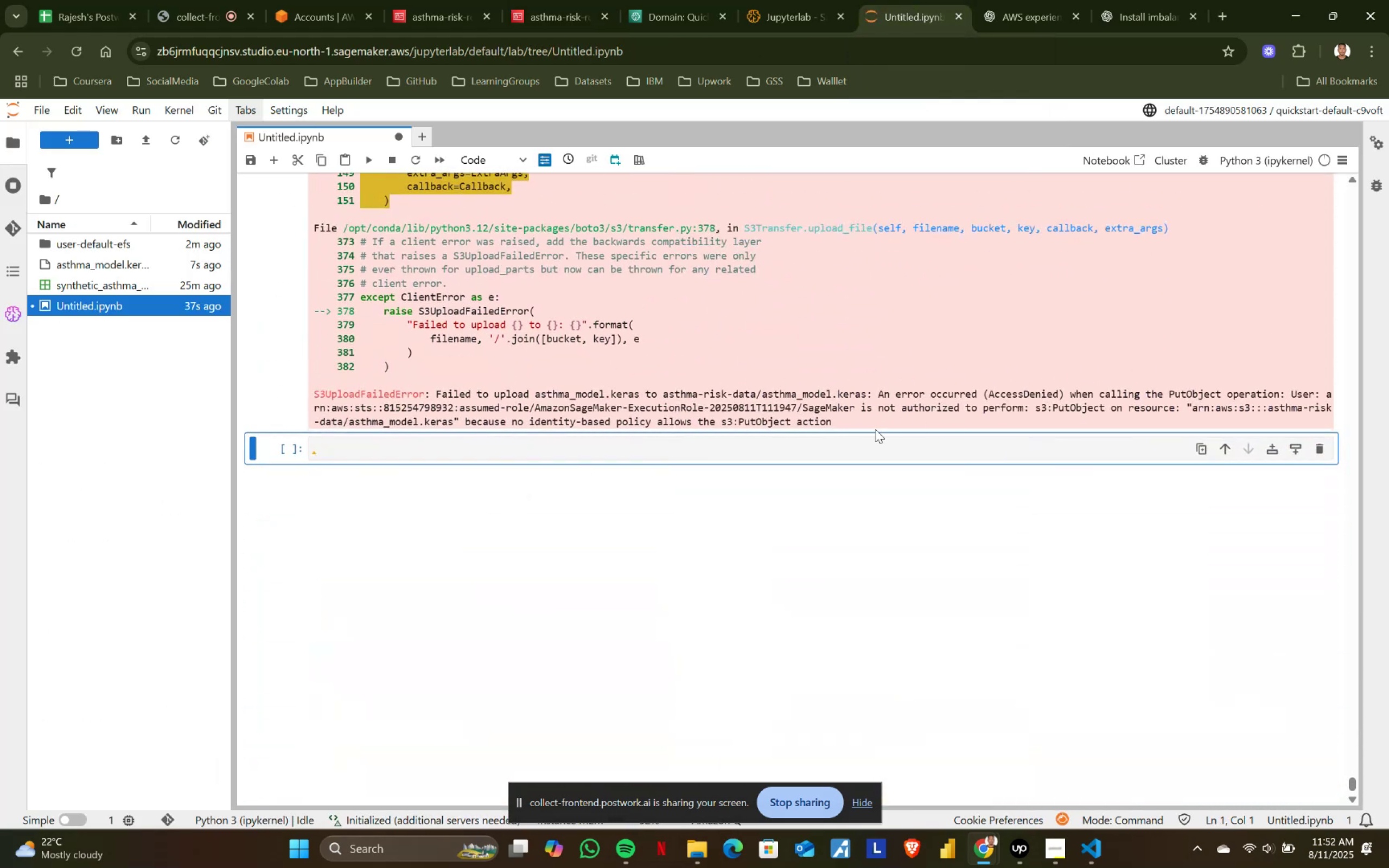 
scroll: coordinate [361, 355], scroll_direction: up, amount: 11.0
 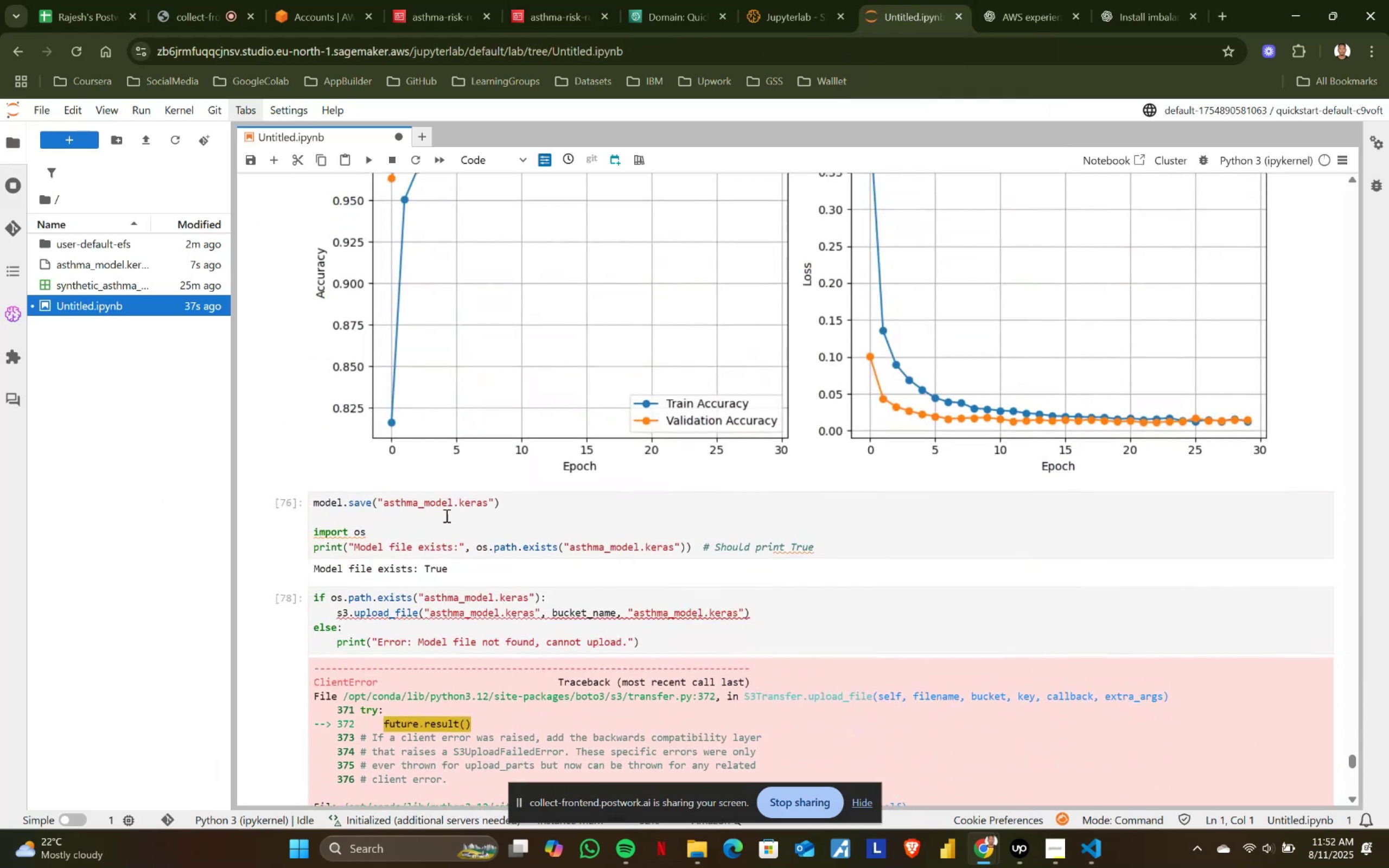 
left_click([474, 523])
 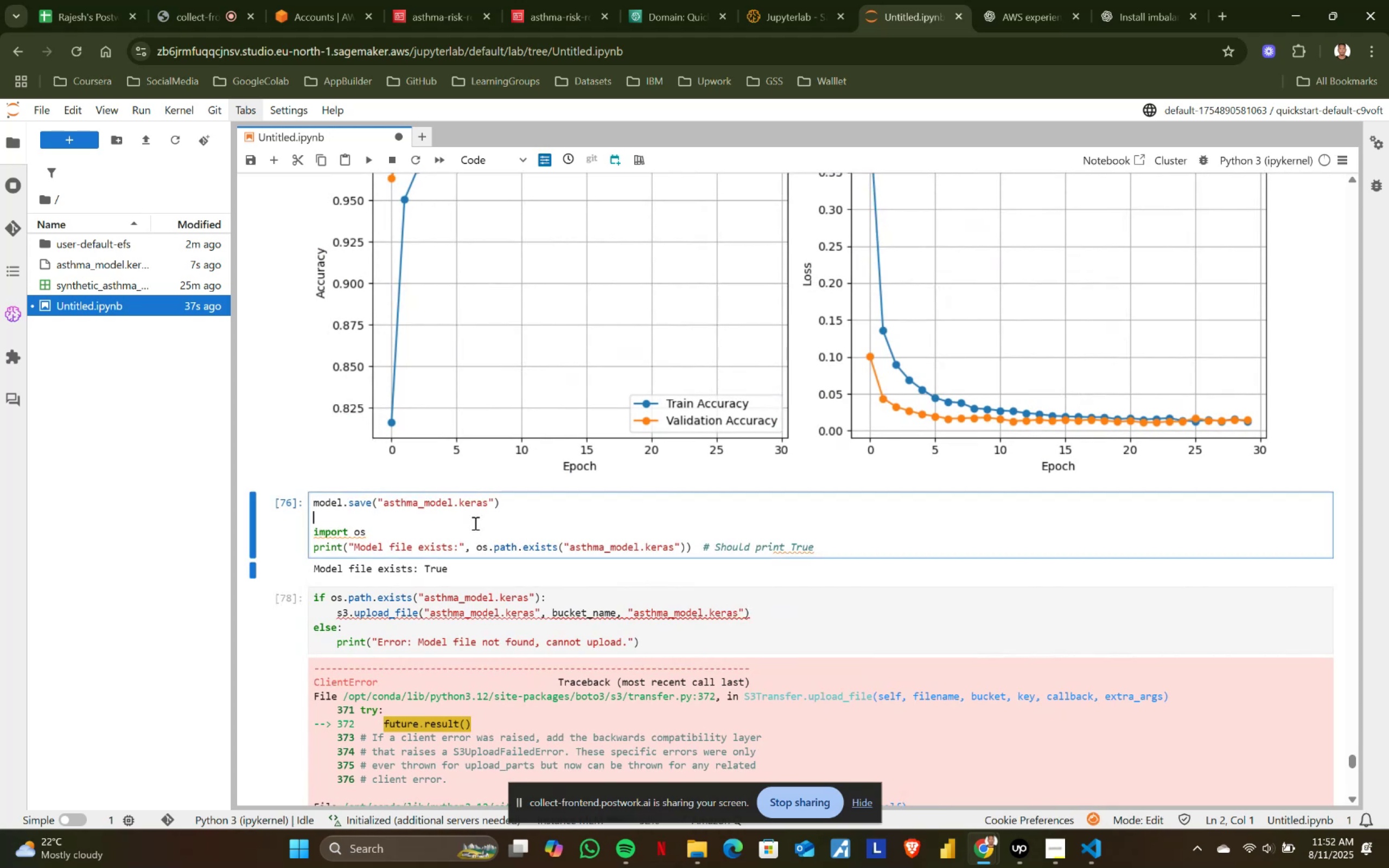 
key(Shift+ShiftRight)
 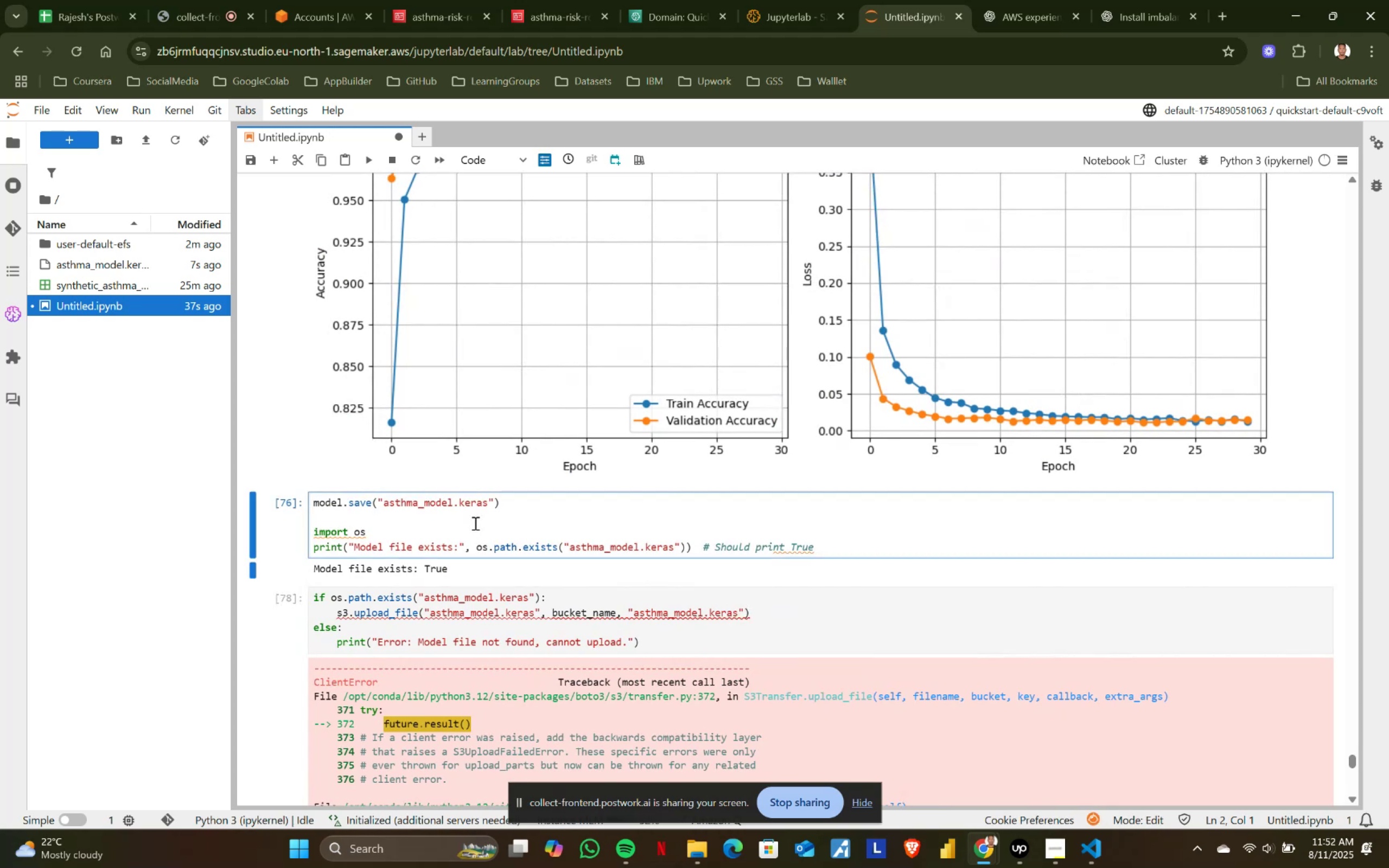 
key(Shift+Enter)
 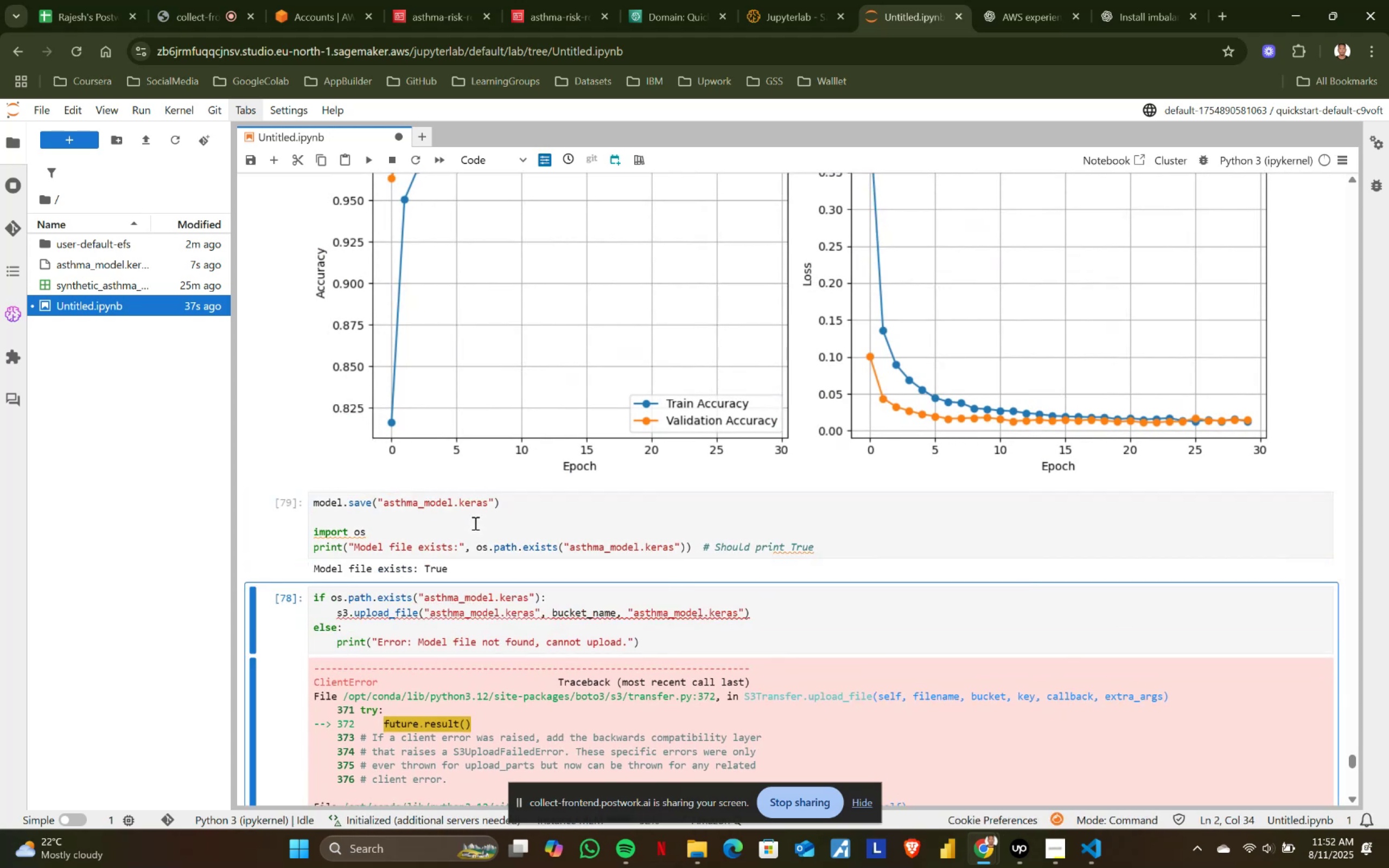 
key(Shift+ShiftRight)
 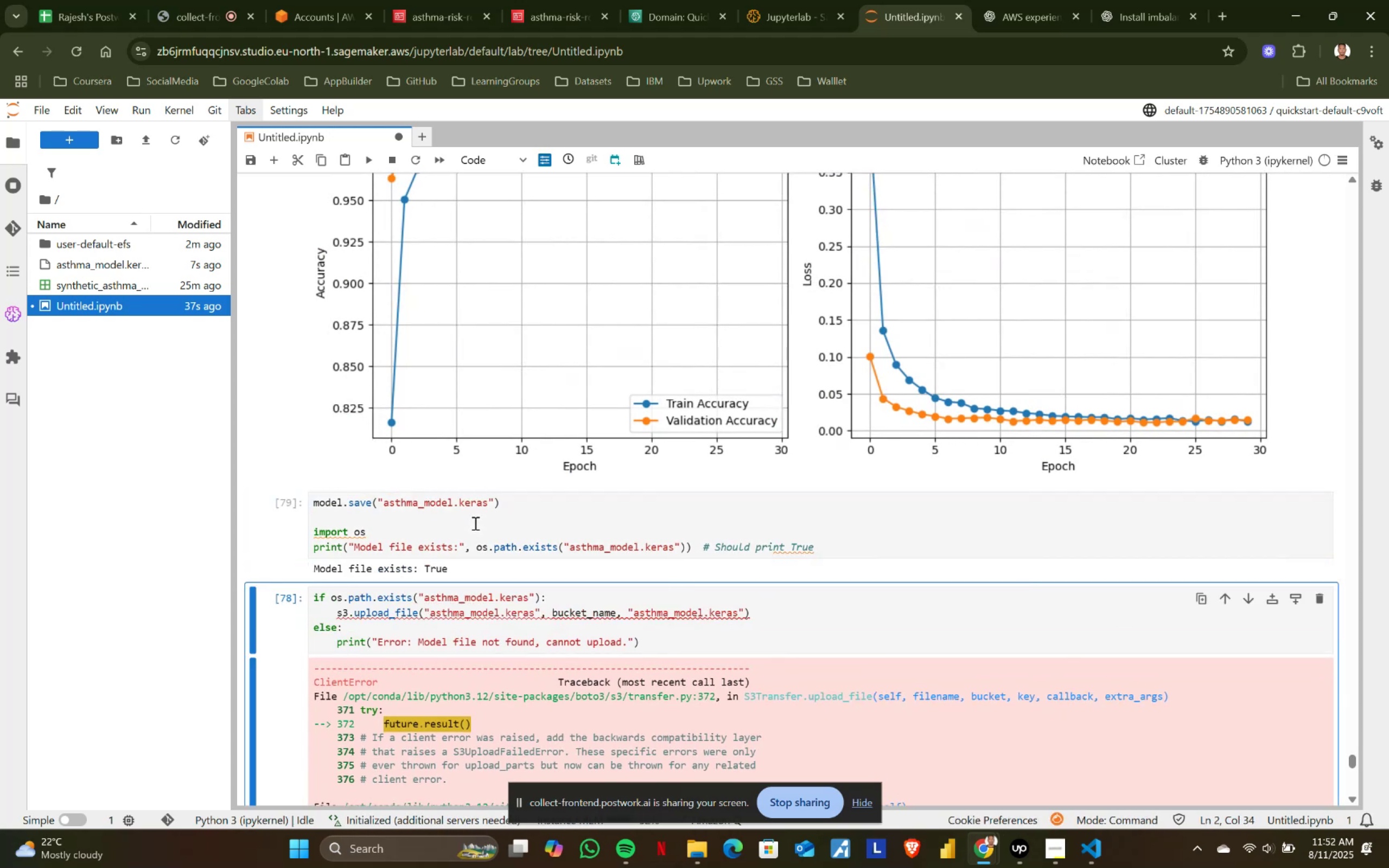 
key(Shift+Enter)
 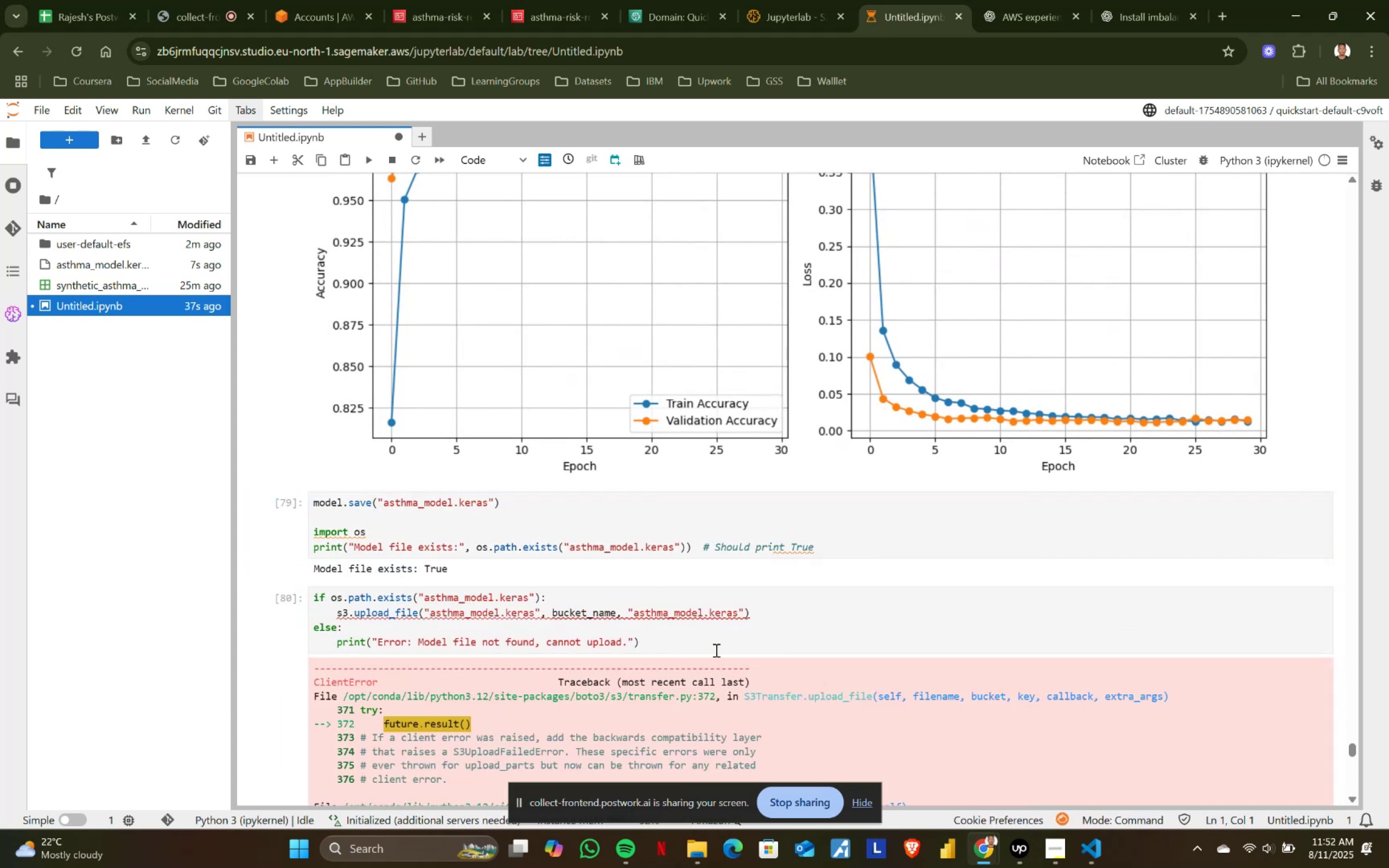 
left_click_drag(start_coordinate=[674, 643], to_coordinate=[308, 598])
 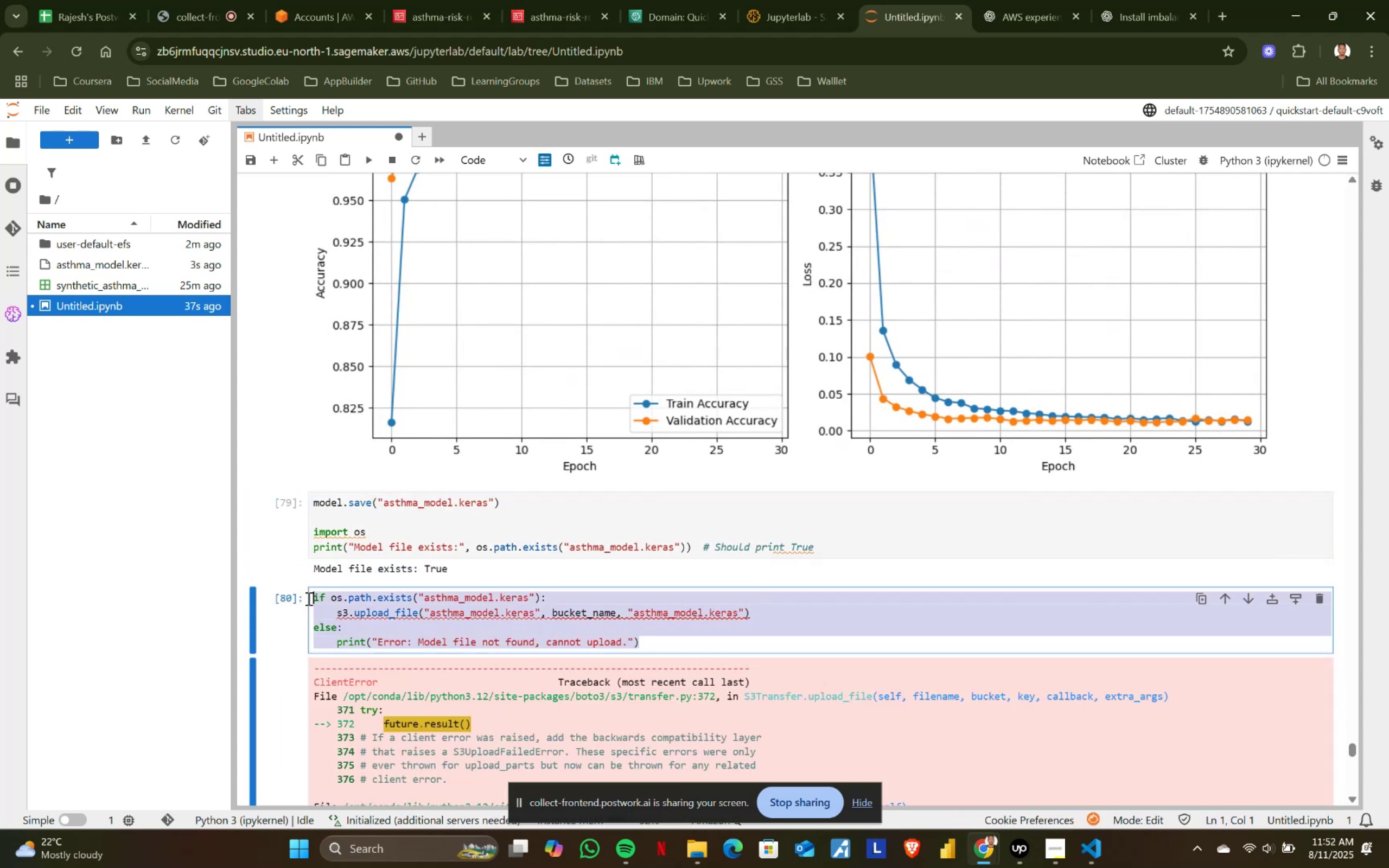 
key(Control+ControlLeft)
 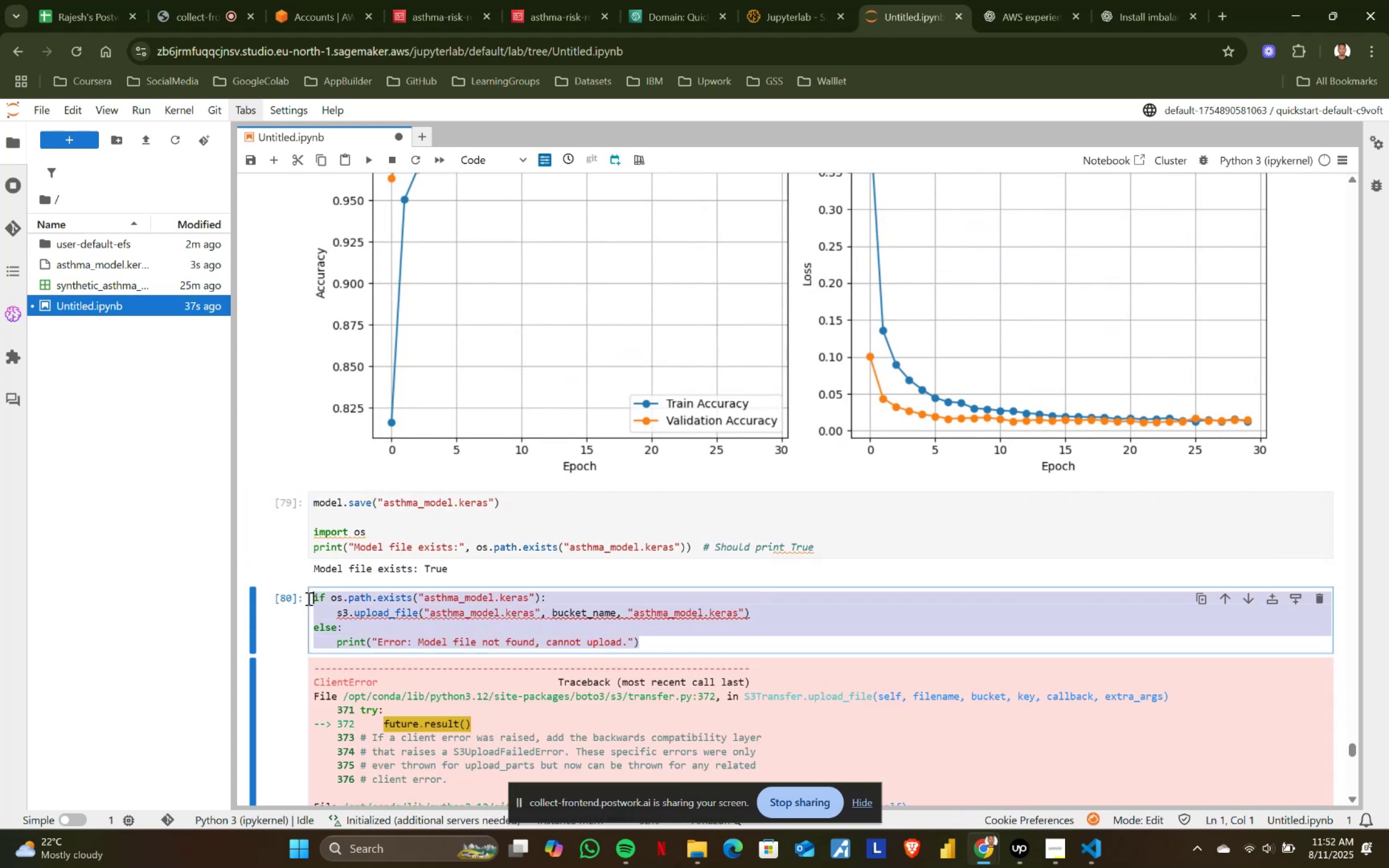 
key(Control+C)
 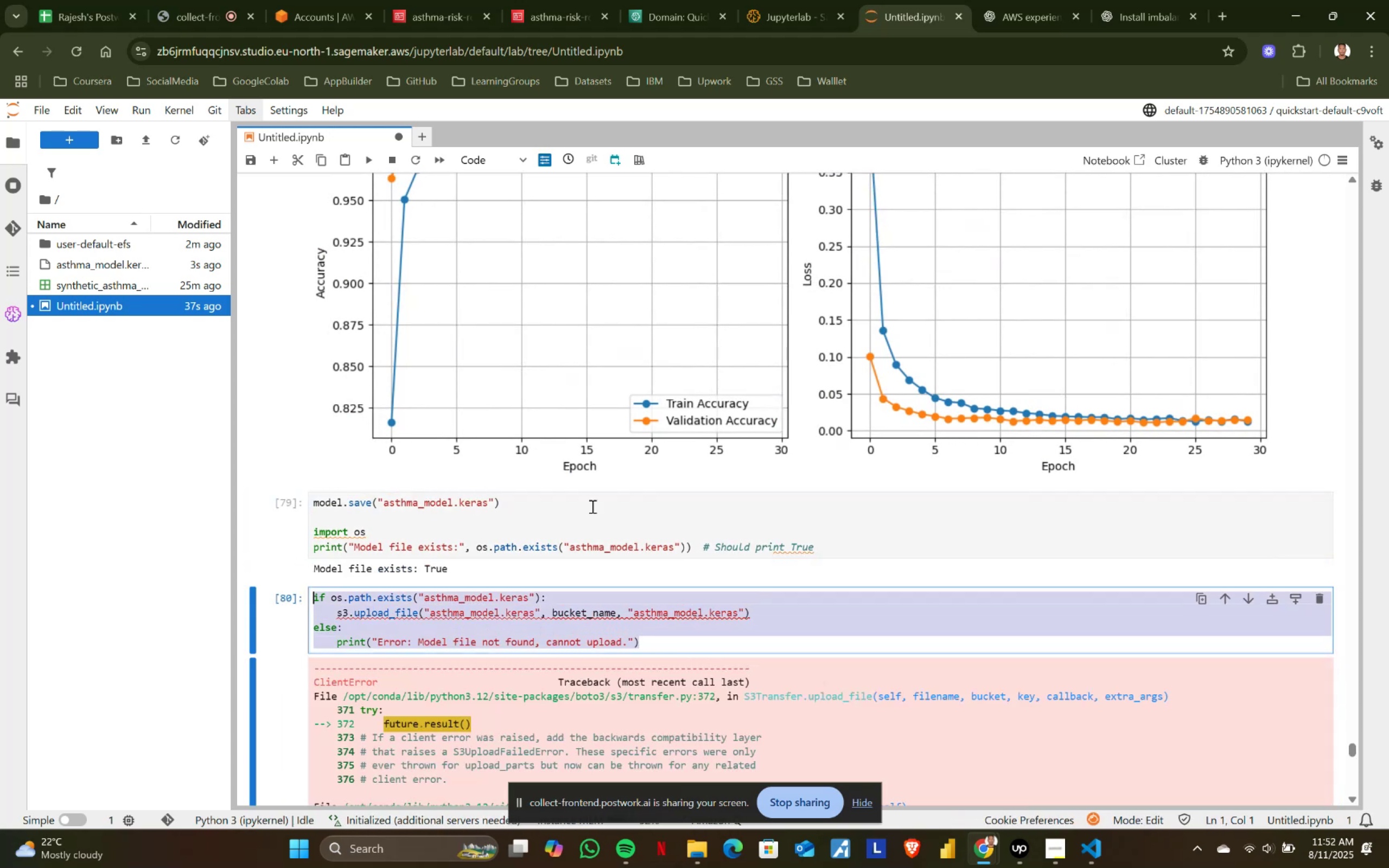 
key(Control+ControlLeft)
 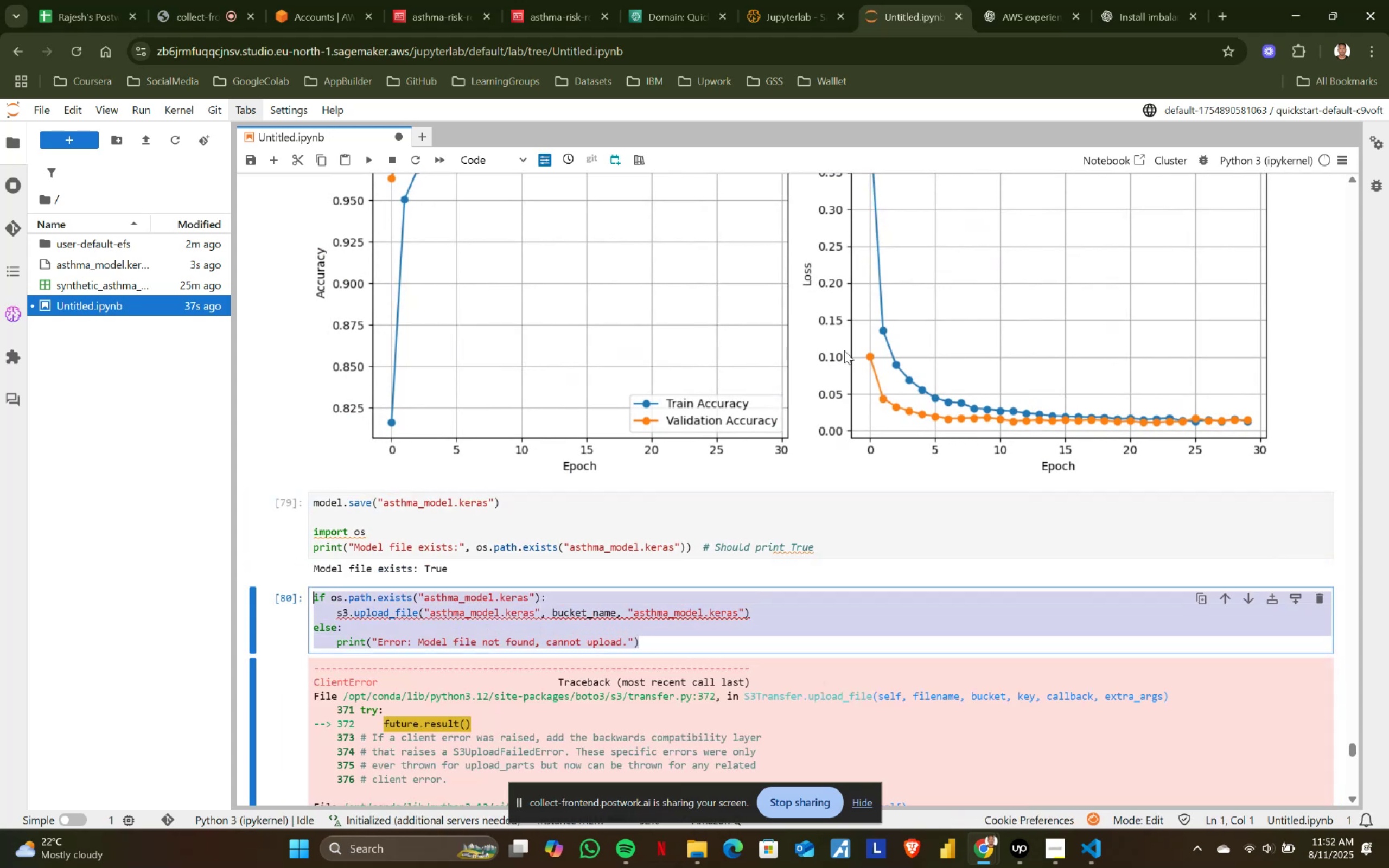 
key(Control+C)
 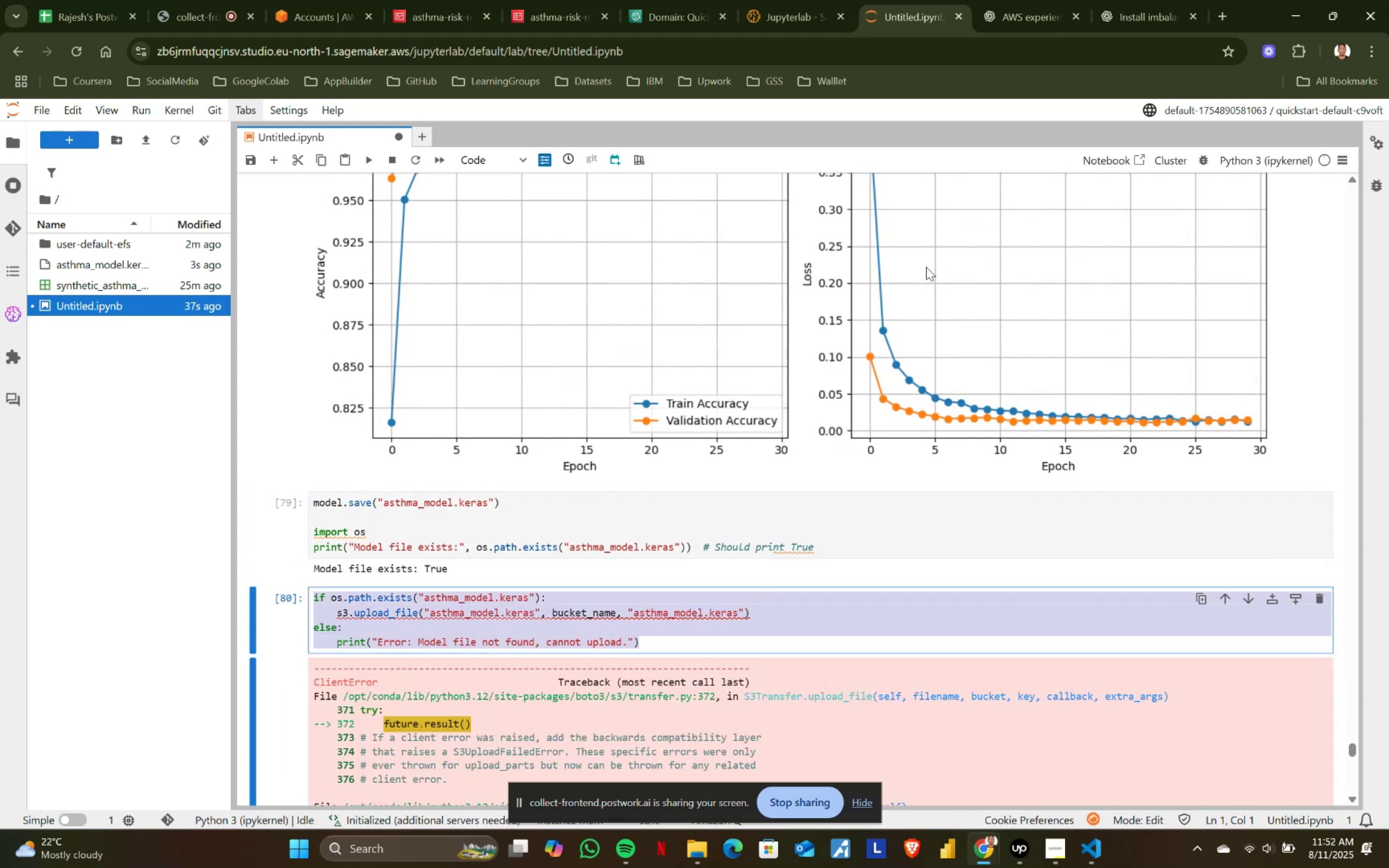 
key(Control+ControlLeft)
 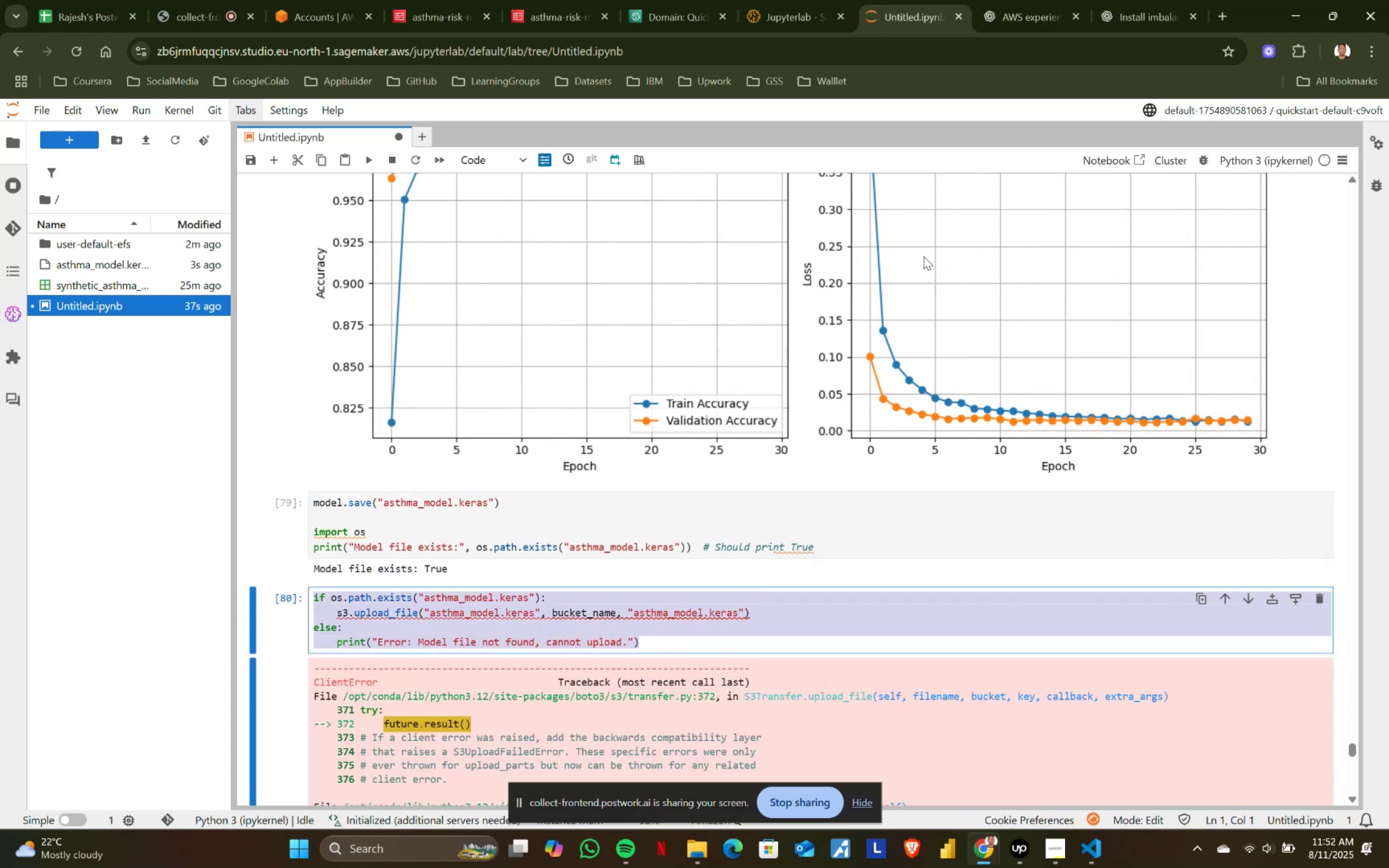 
key(Control+C)
 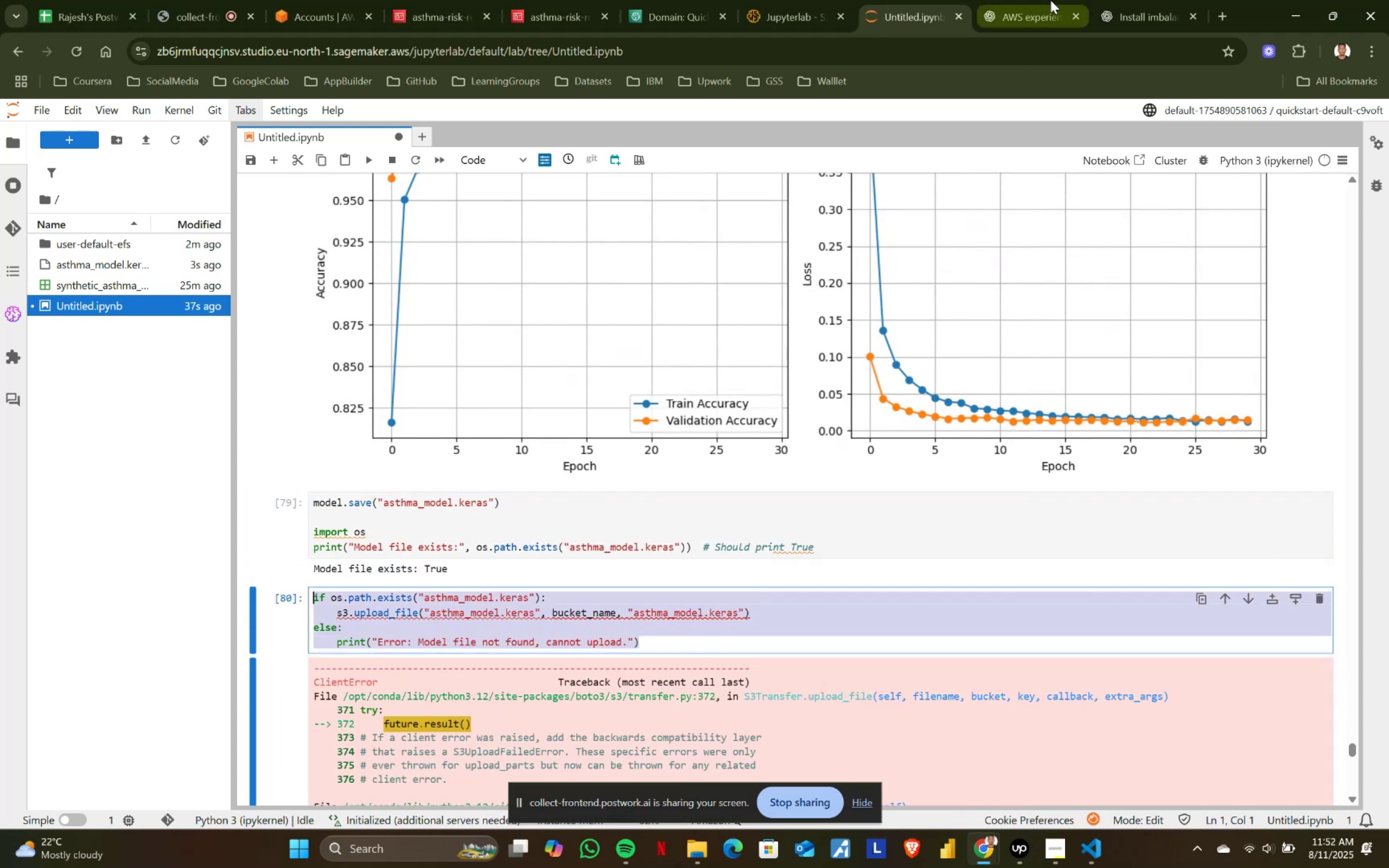 
left_click([1034, 0])
 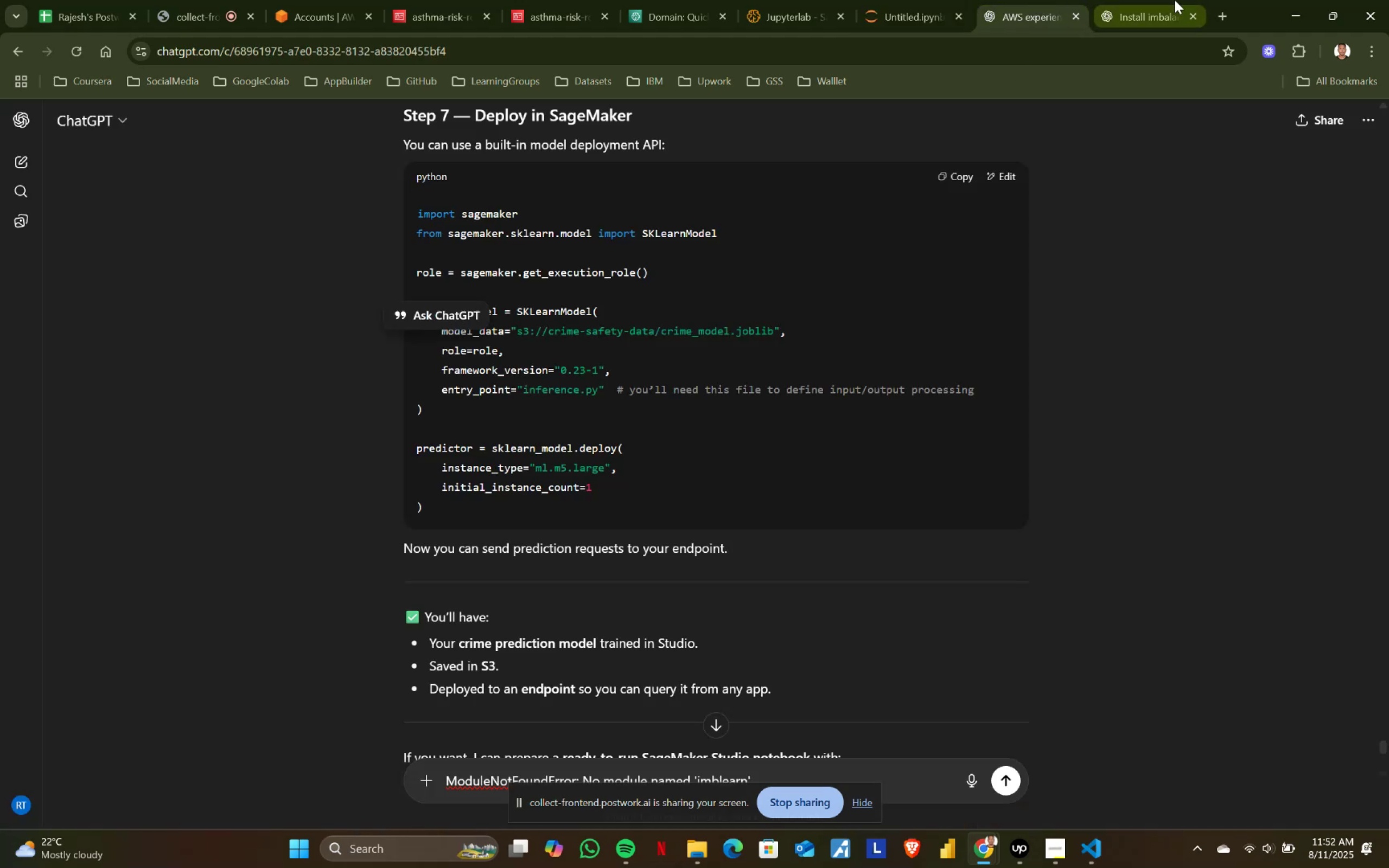 
left_click([1175, 0])
 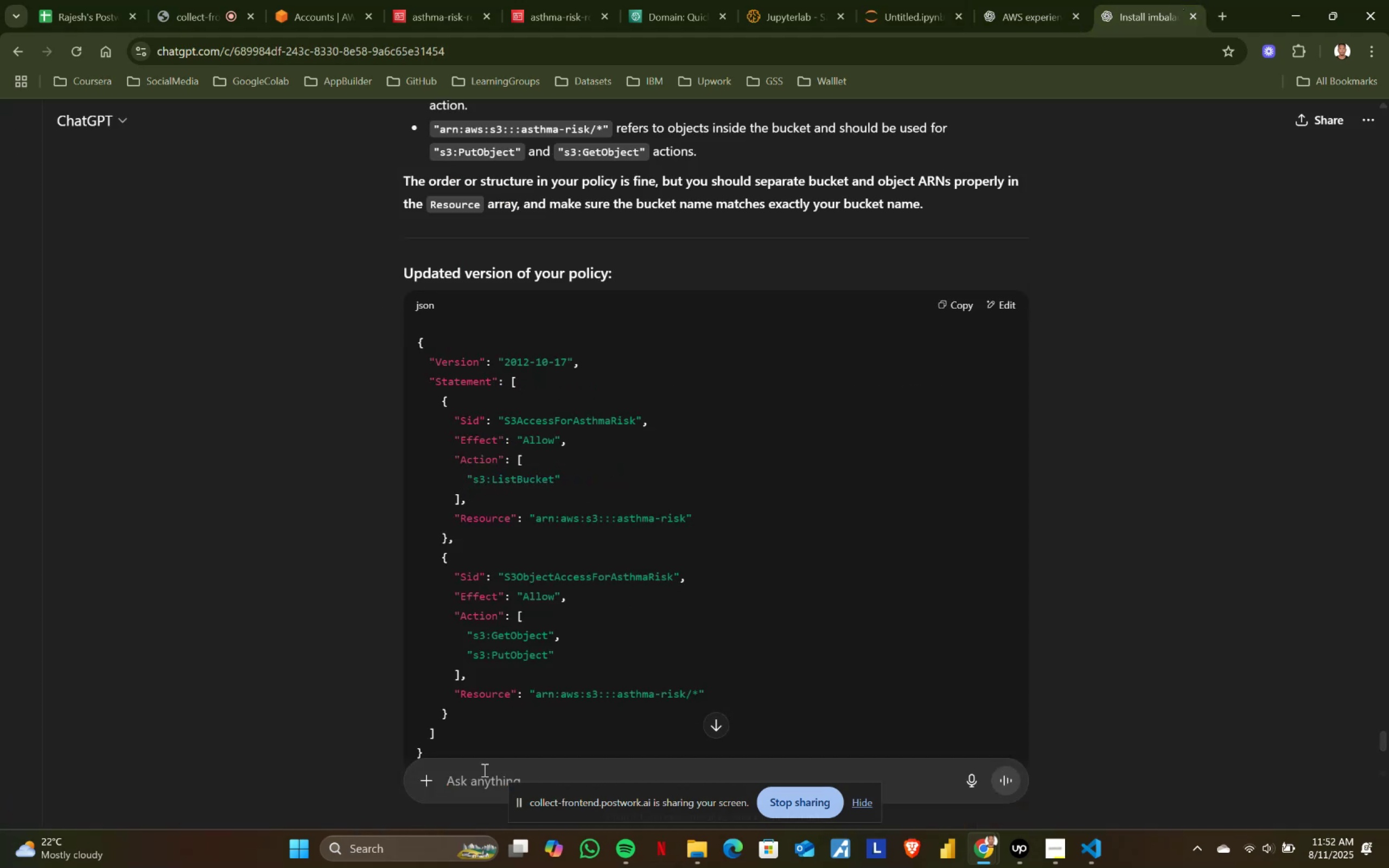 
left_click([472, 784])
 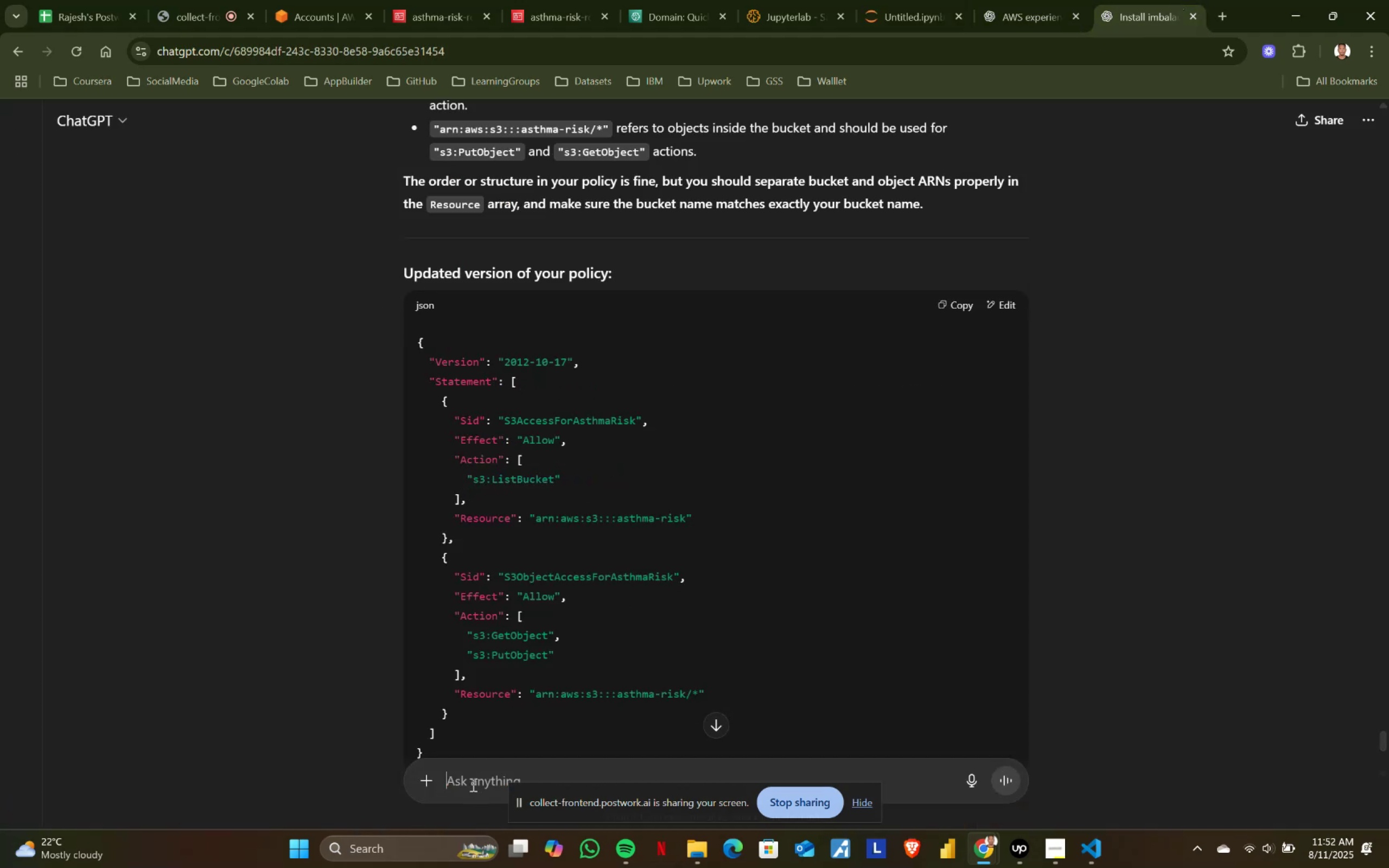 
key(Control+ControlLeft)
 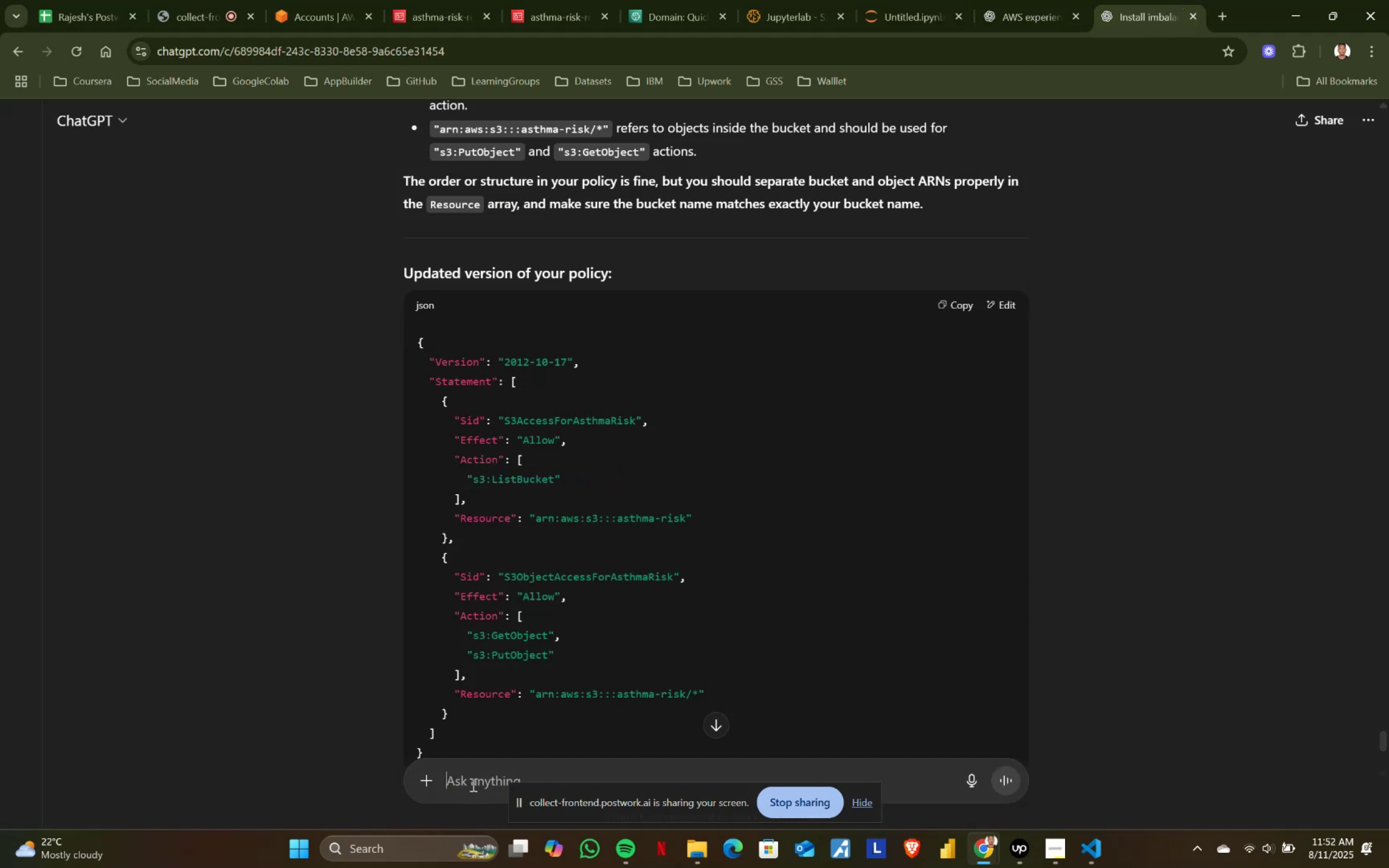 
key(Control+V)
 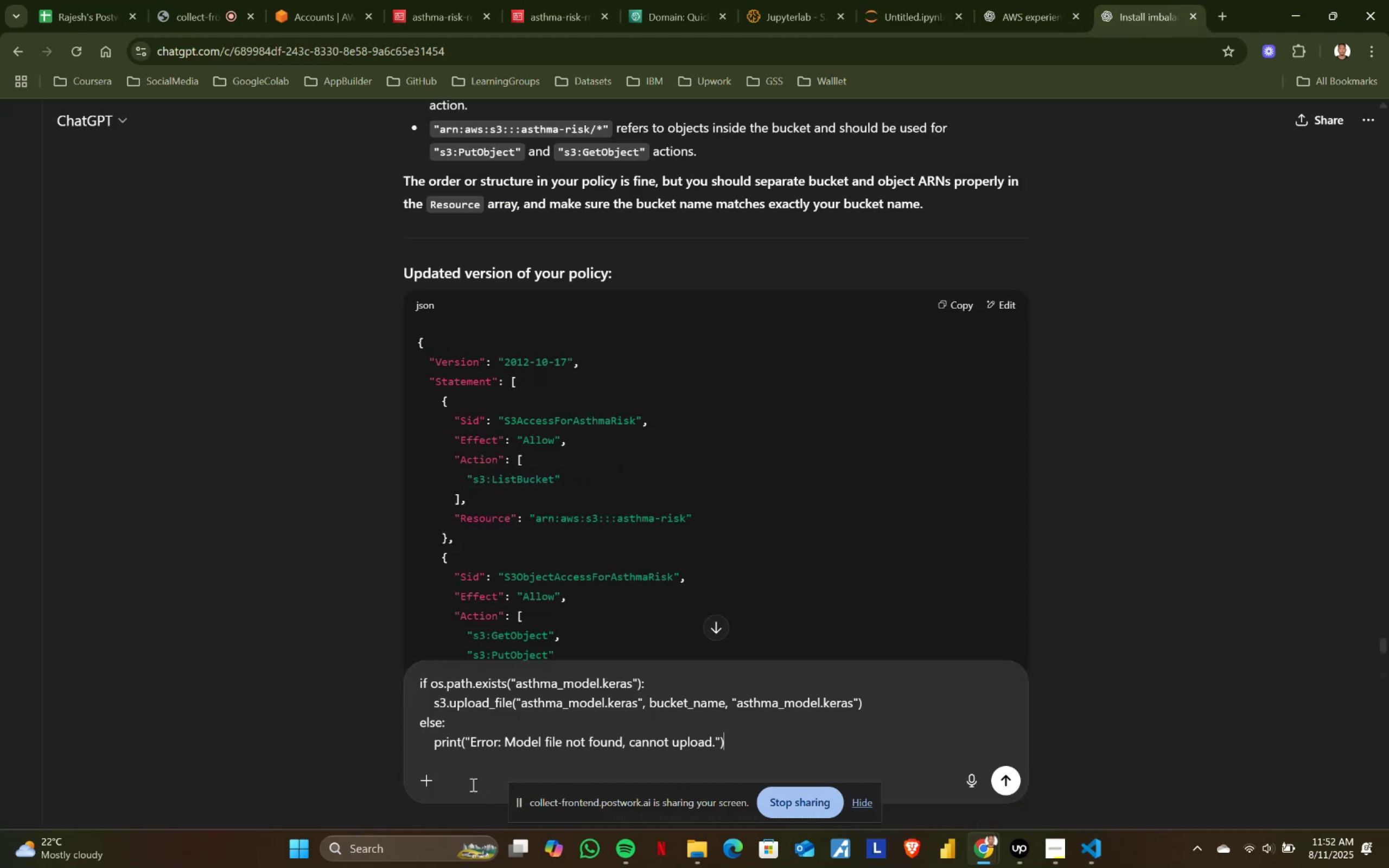 
key(Enter)
 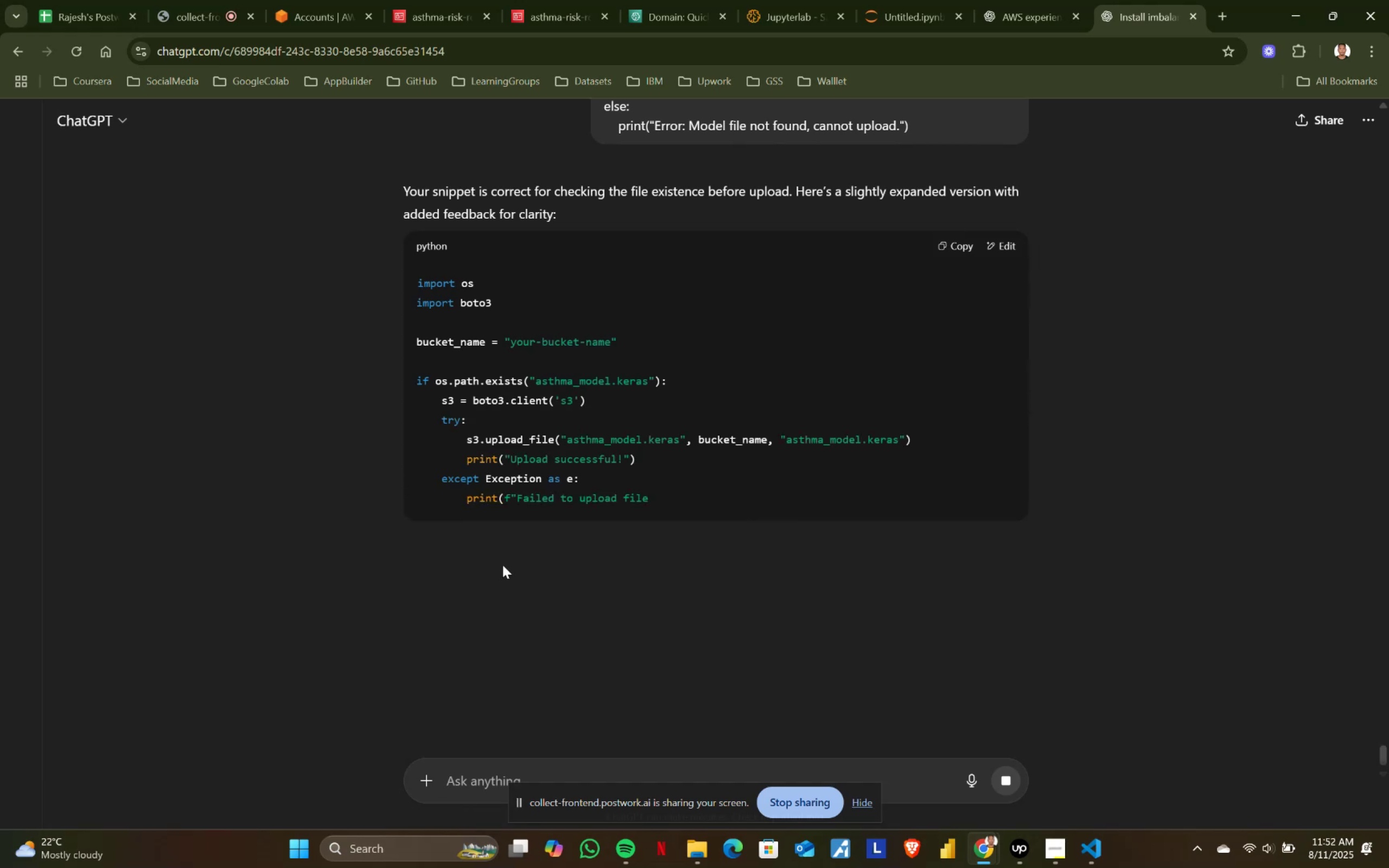 
left_click([948, 246])
 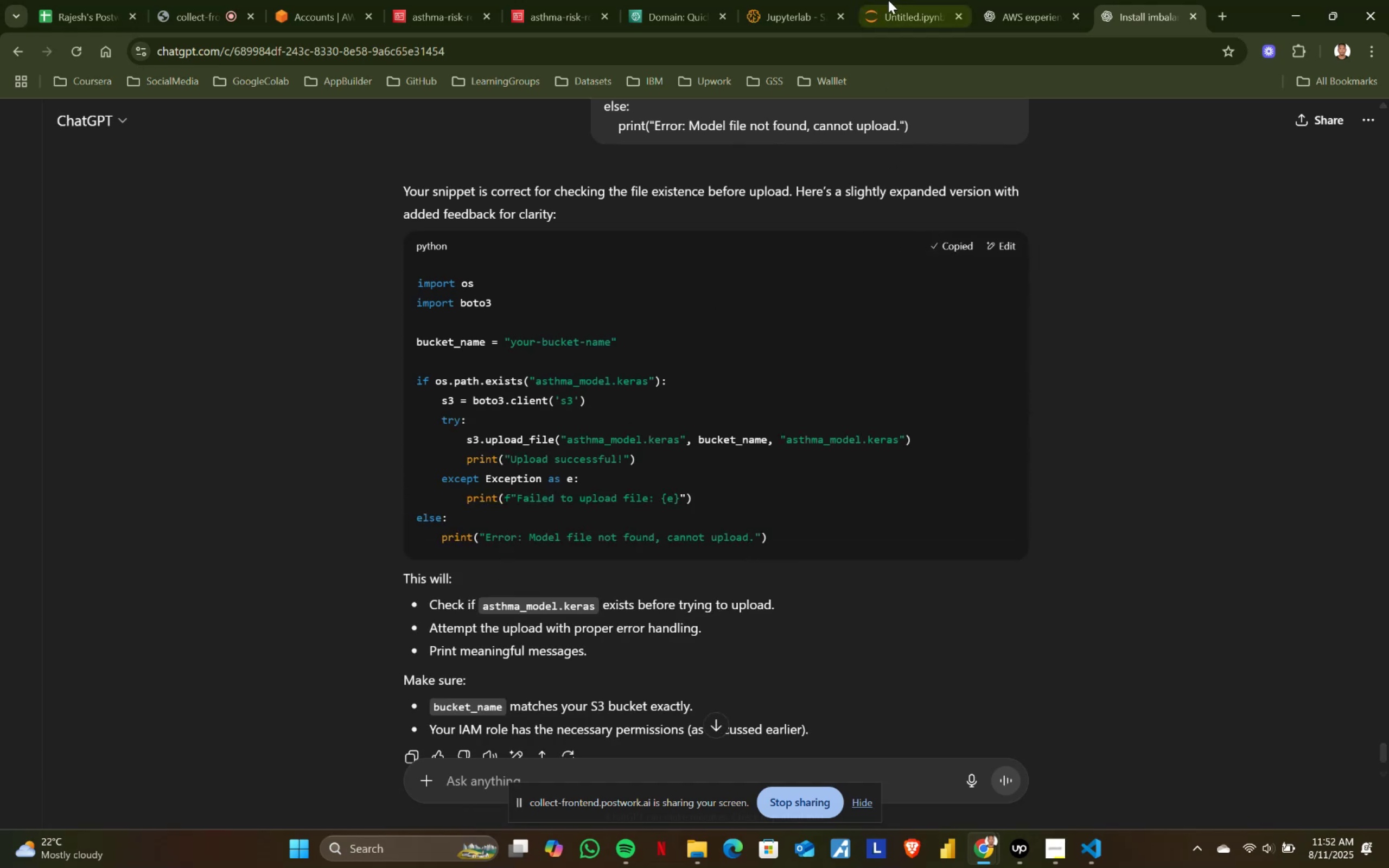 
left_click([894, 0])
 